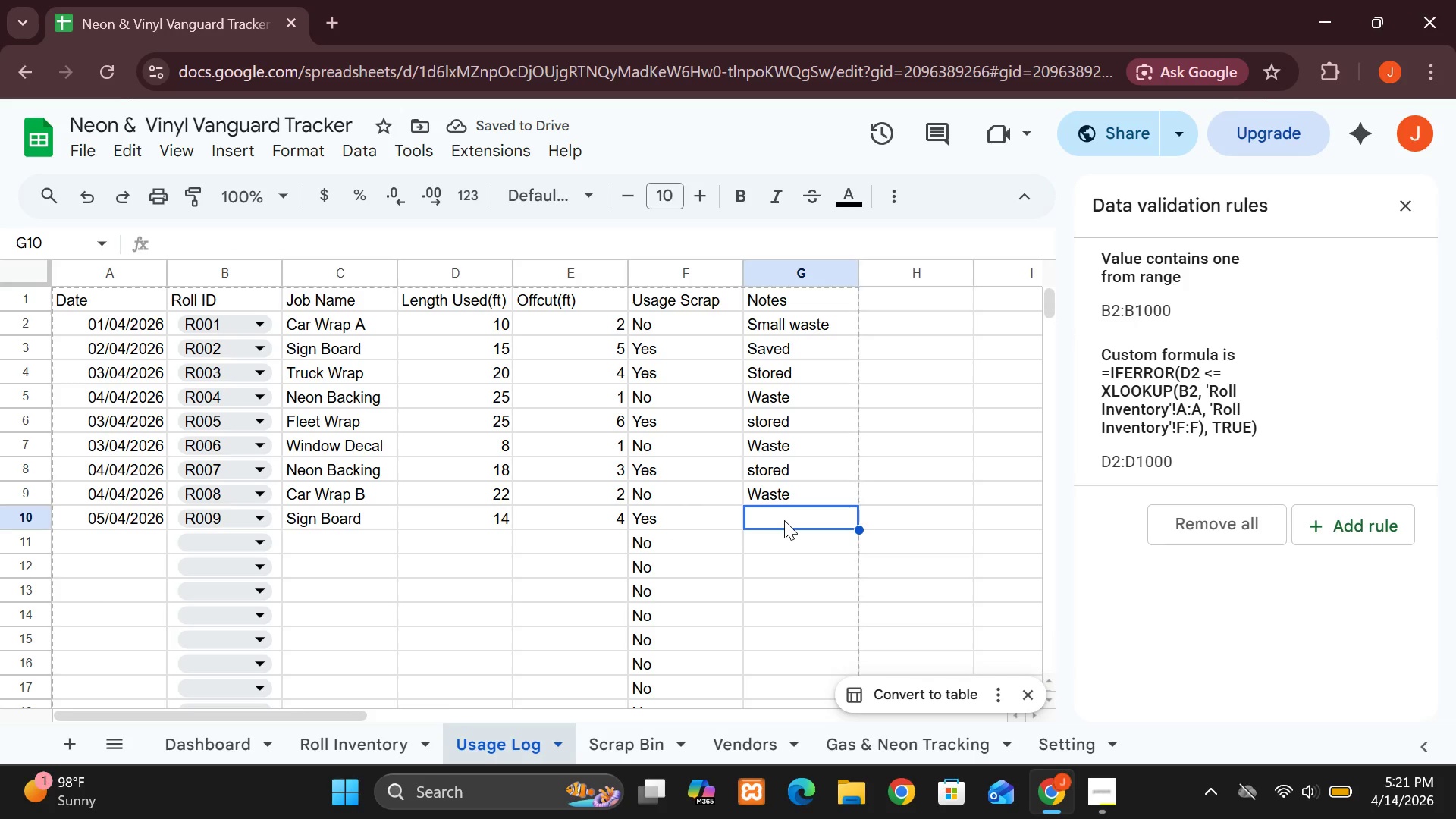 
key(S)
 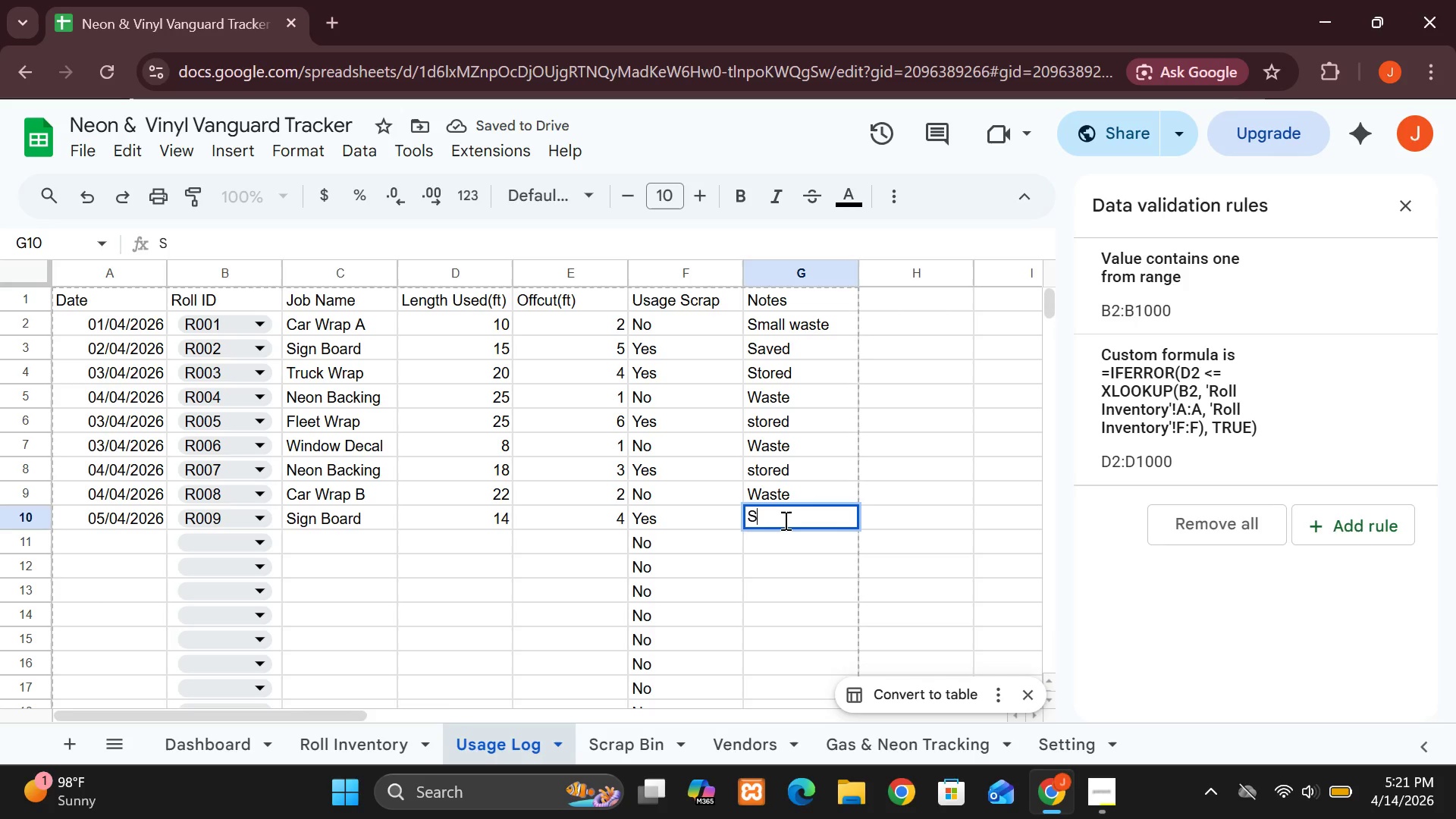 
key(CapsLock)
 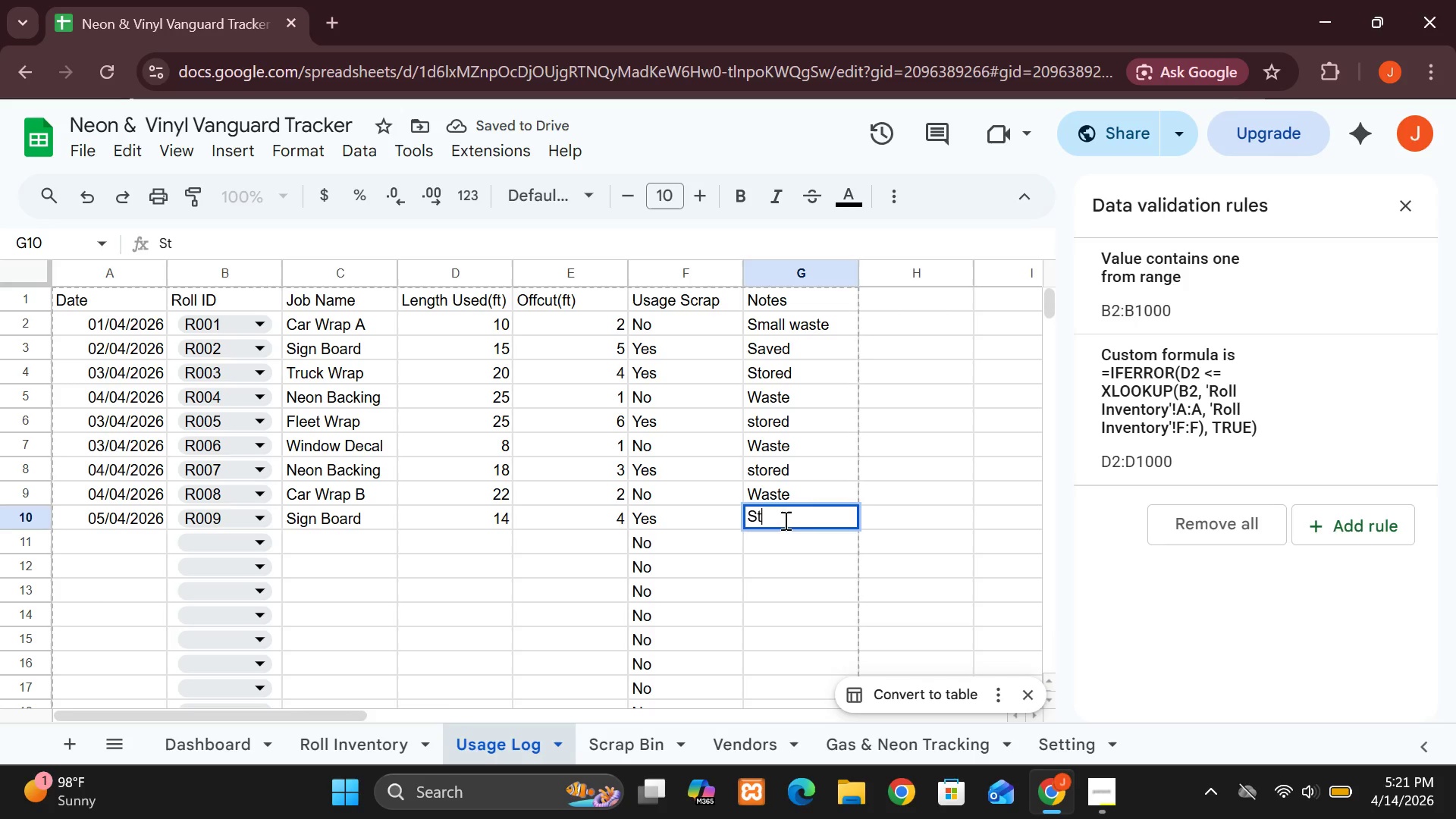 
key(T)
 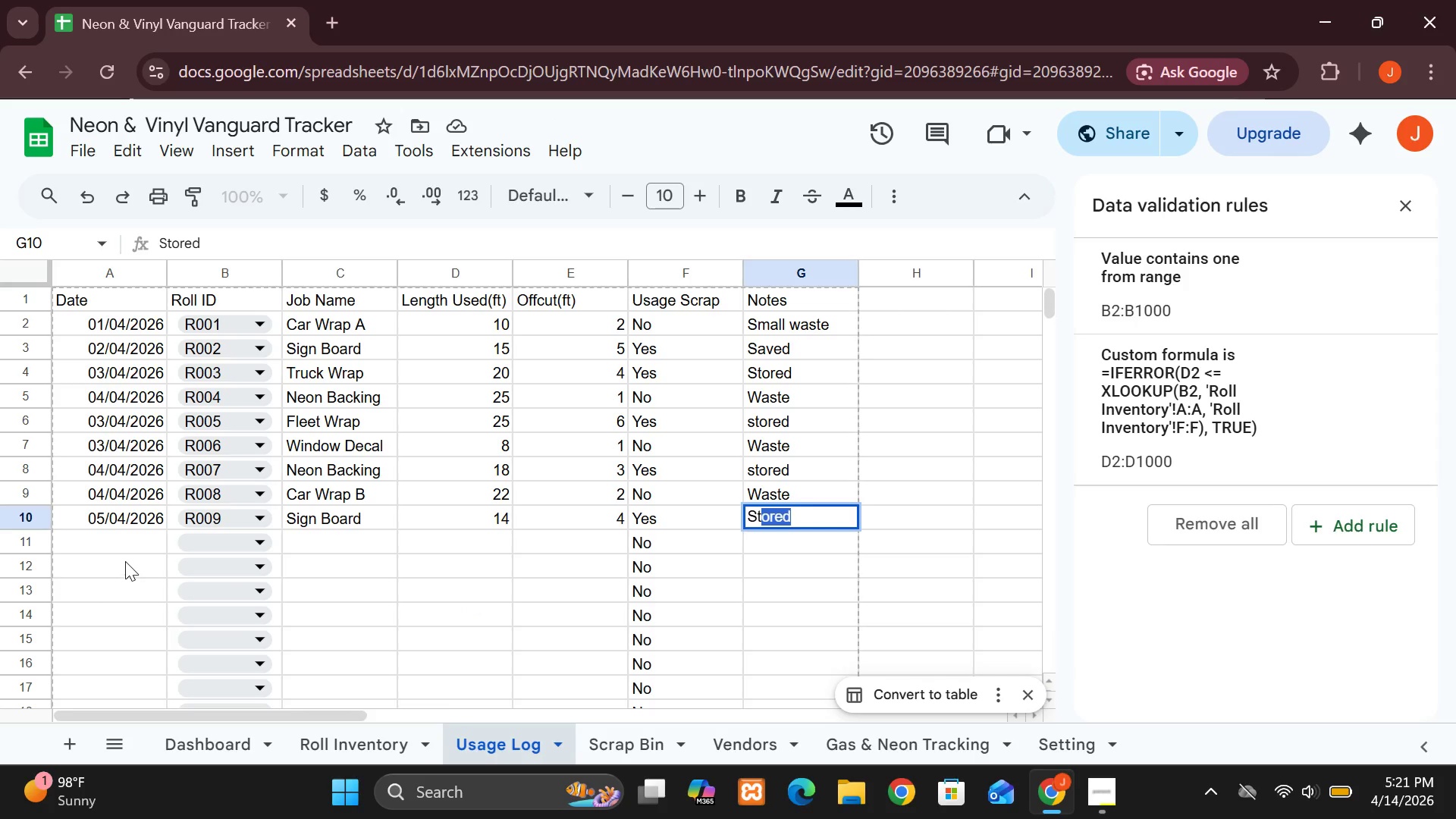 
left_click([128, 540])
 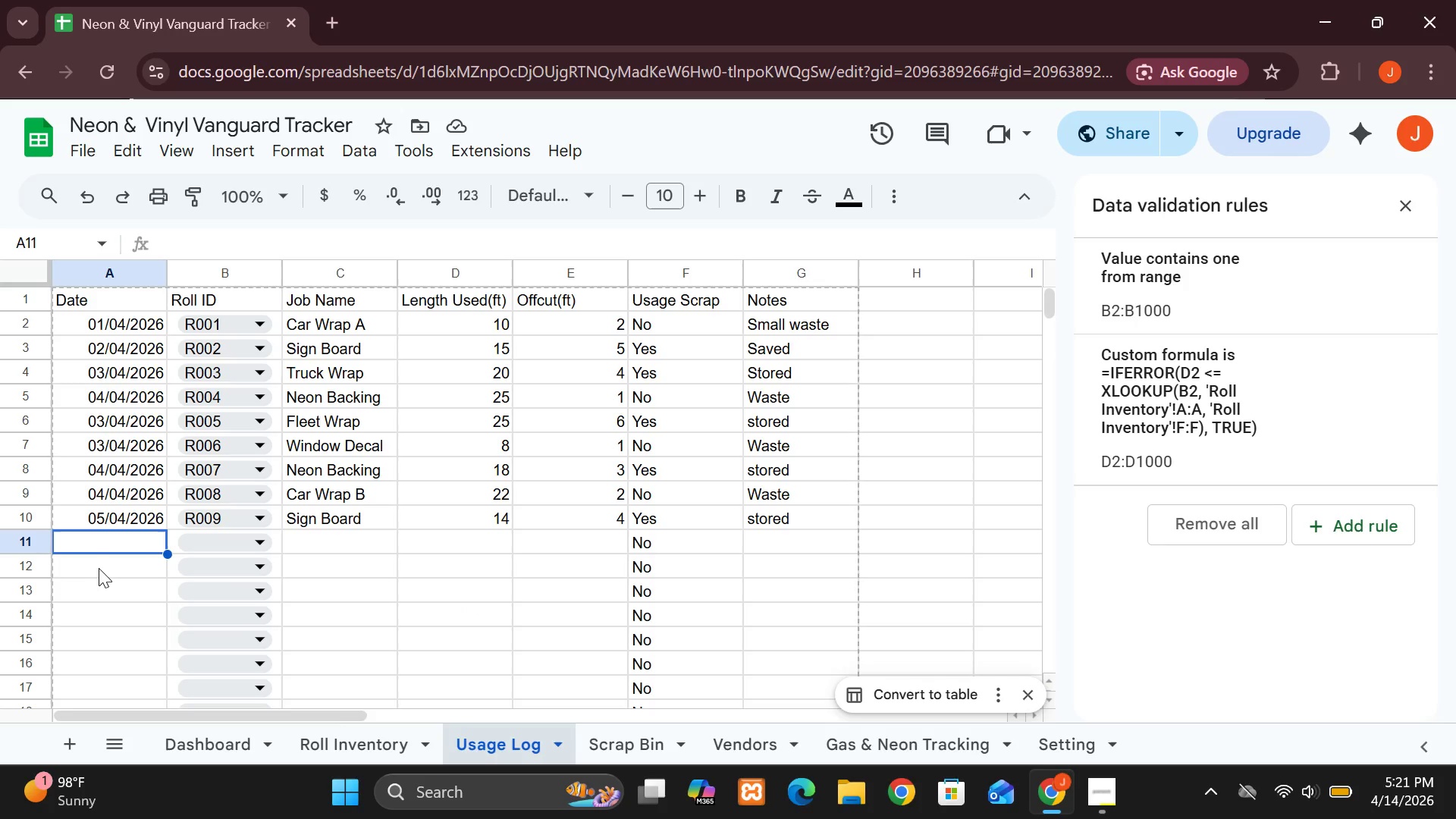 
wait(10.61)
 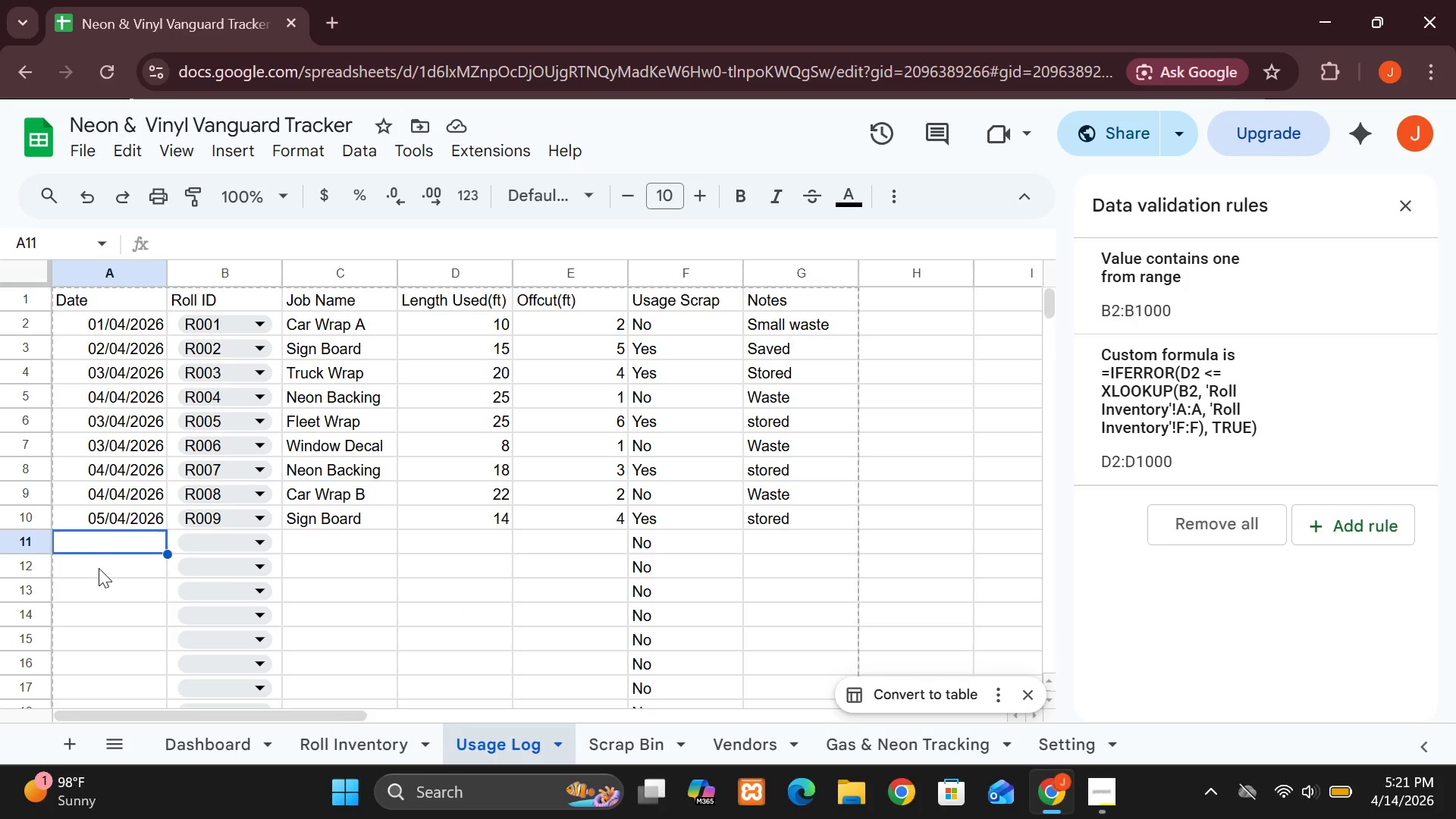 
type(05/04/2026)
 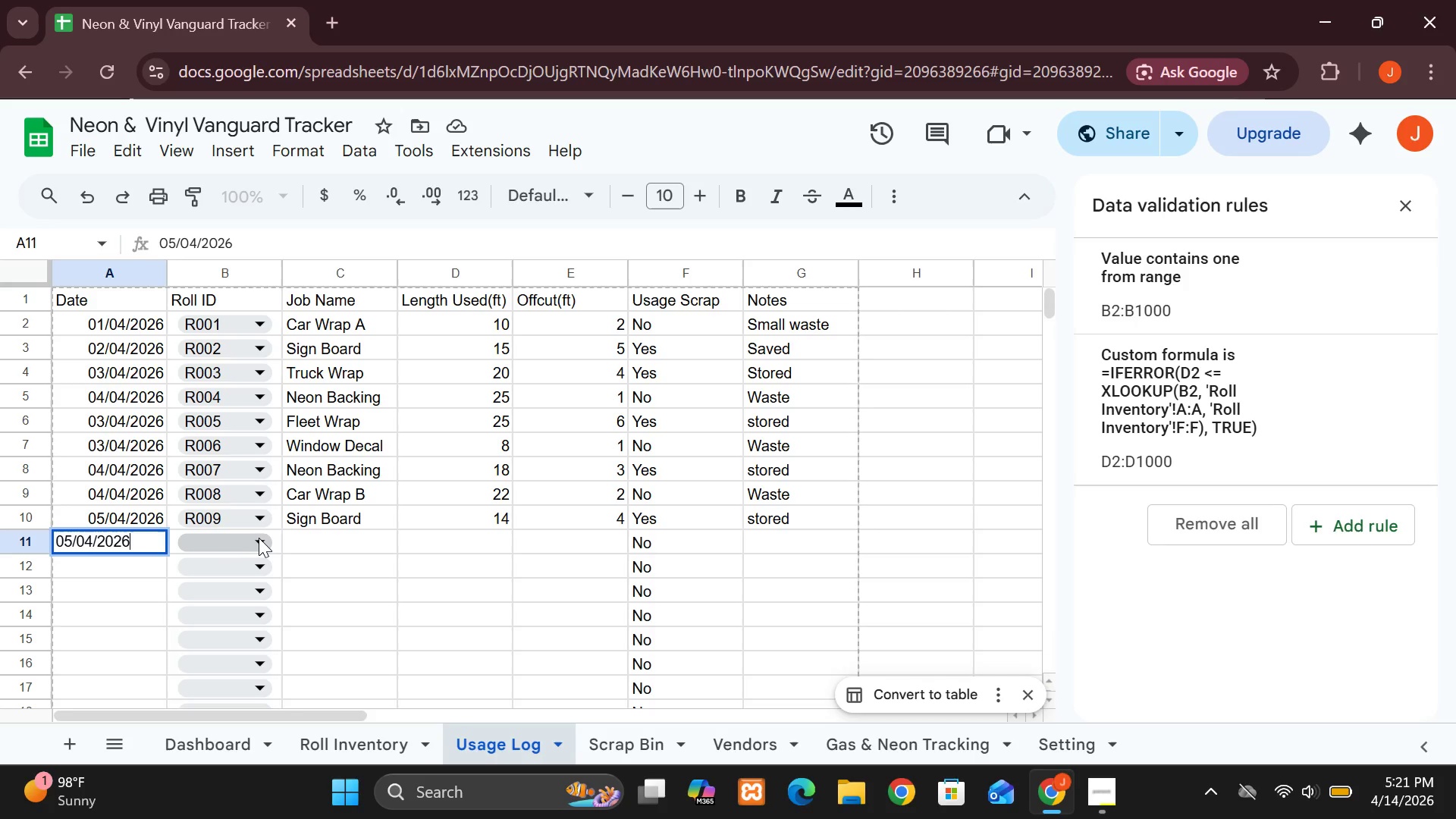 
left_click([259, 538])
 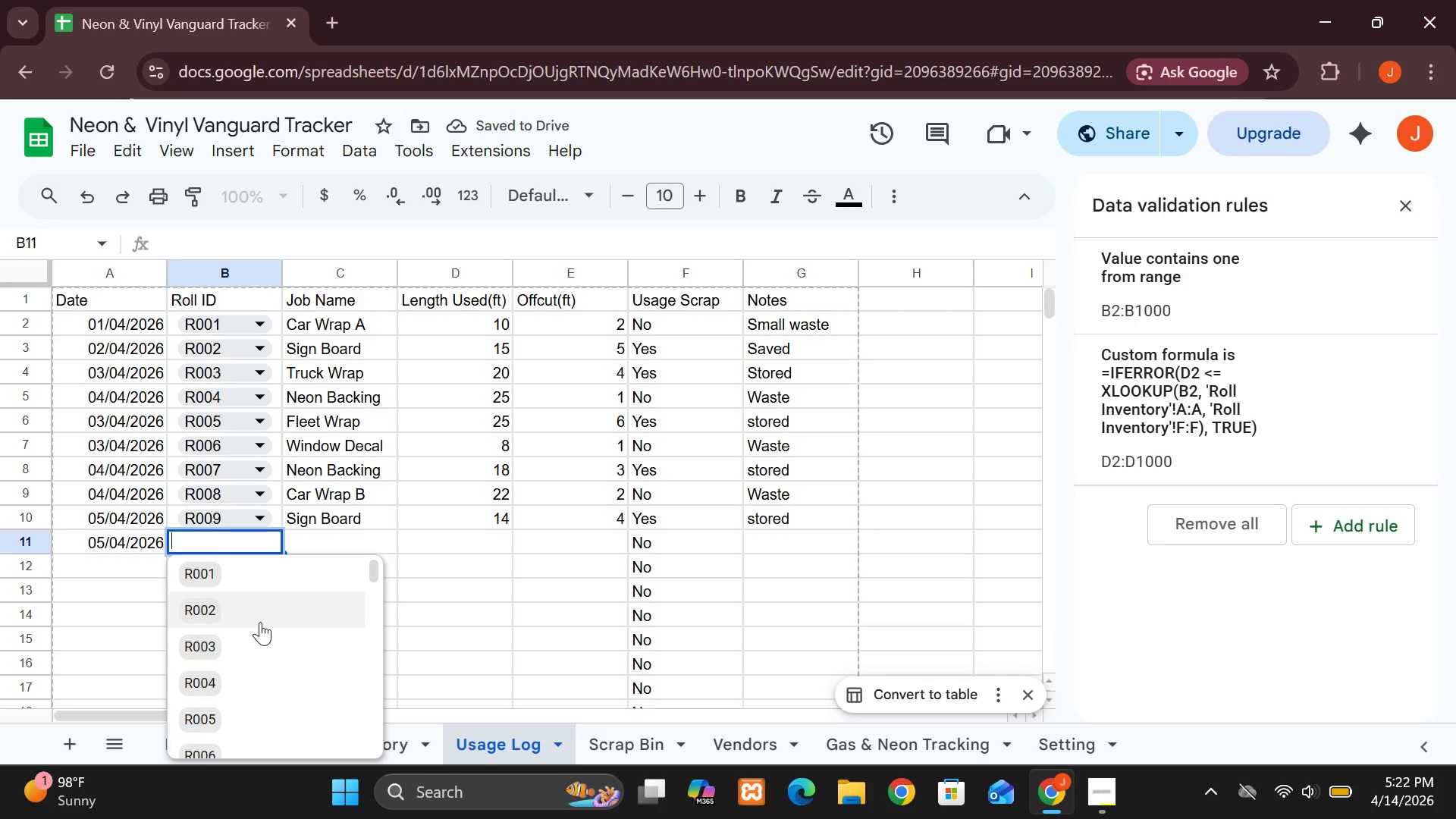 
hold_key(key=ArrowDown, duration=0.97)
 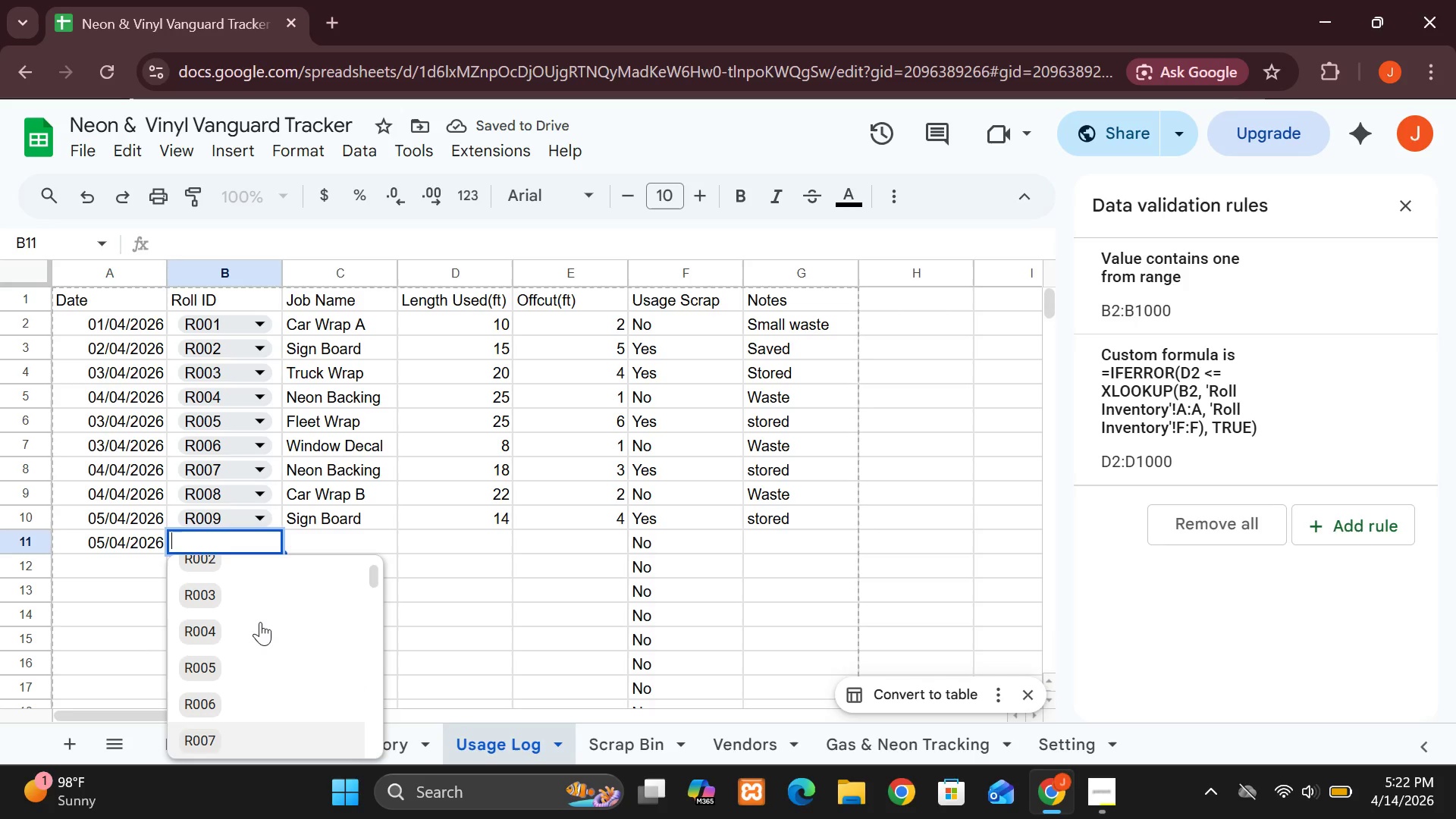 
key(ArrowDown)
 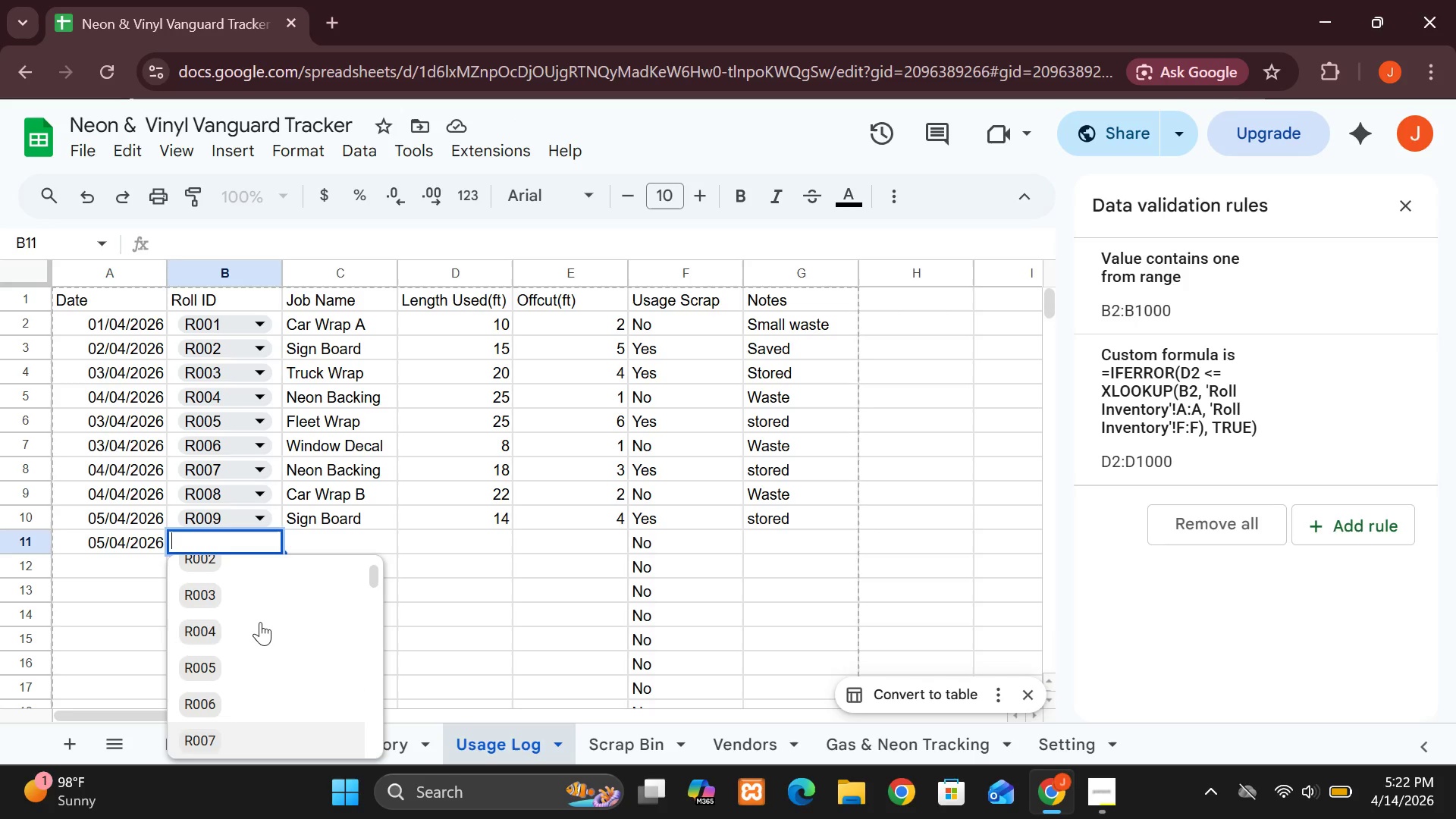 
key(ArrowDown)
 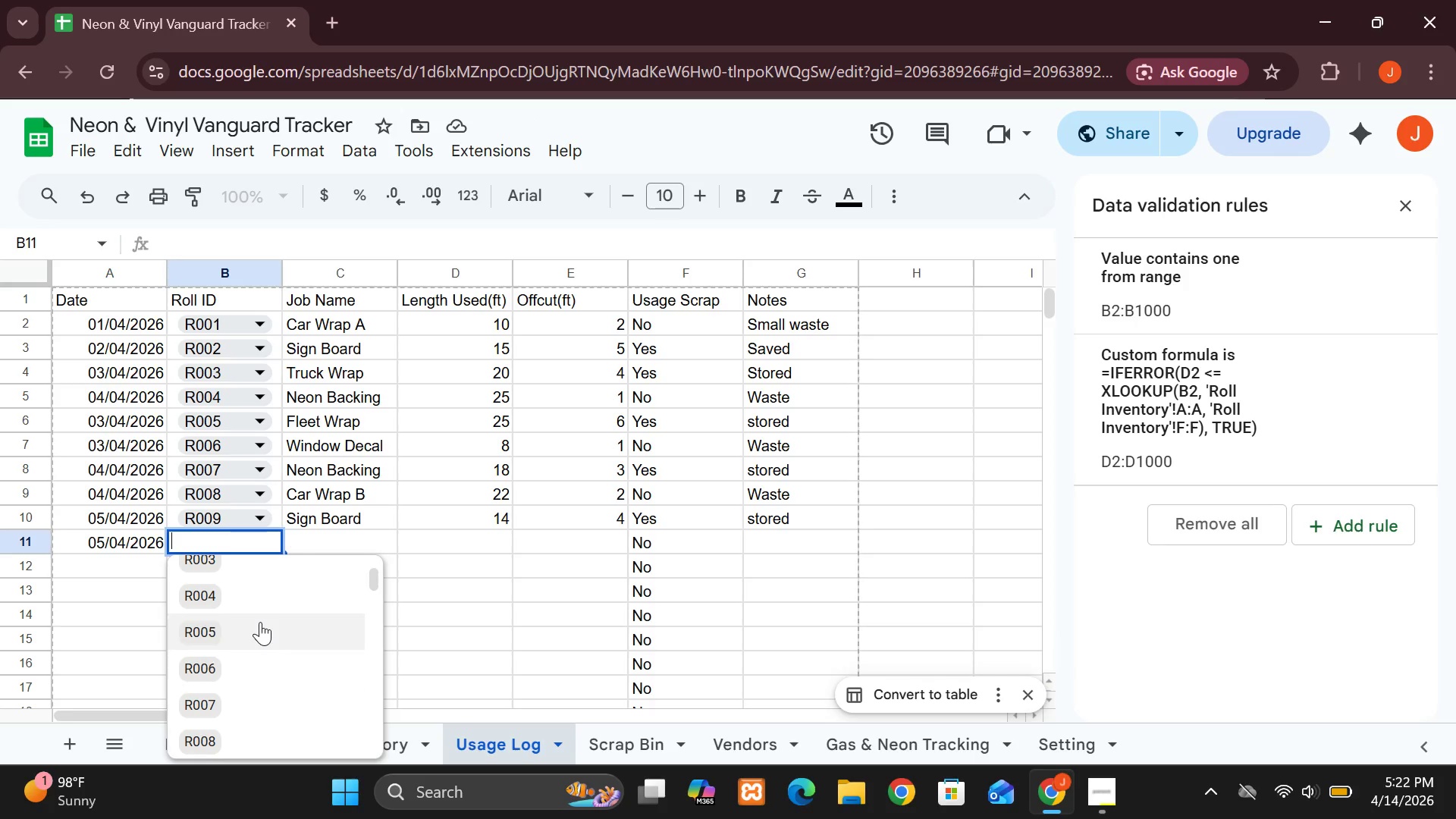 
key(ArrowDown)
 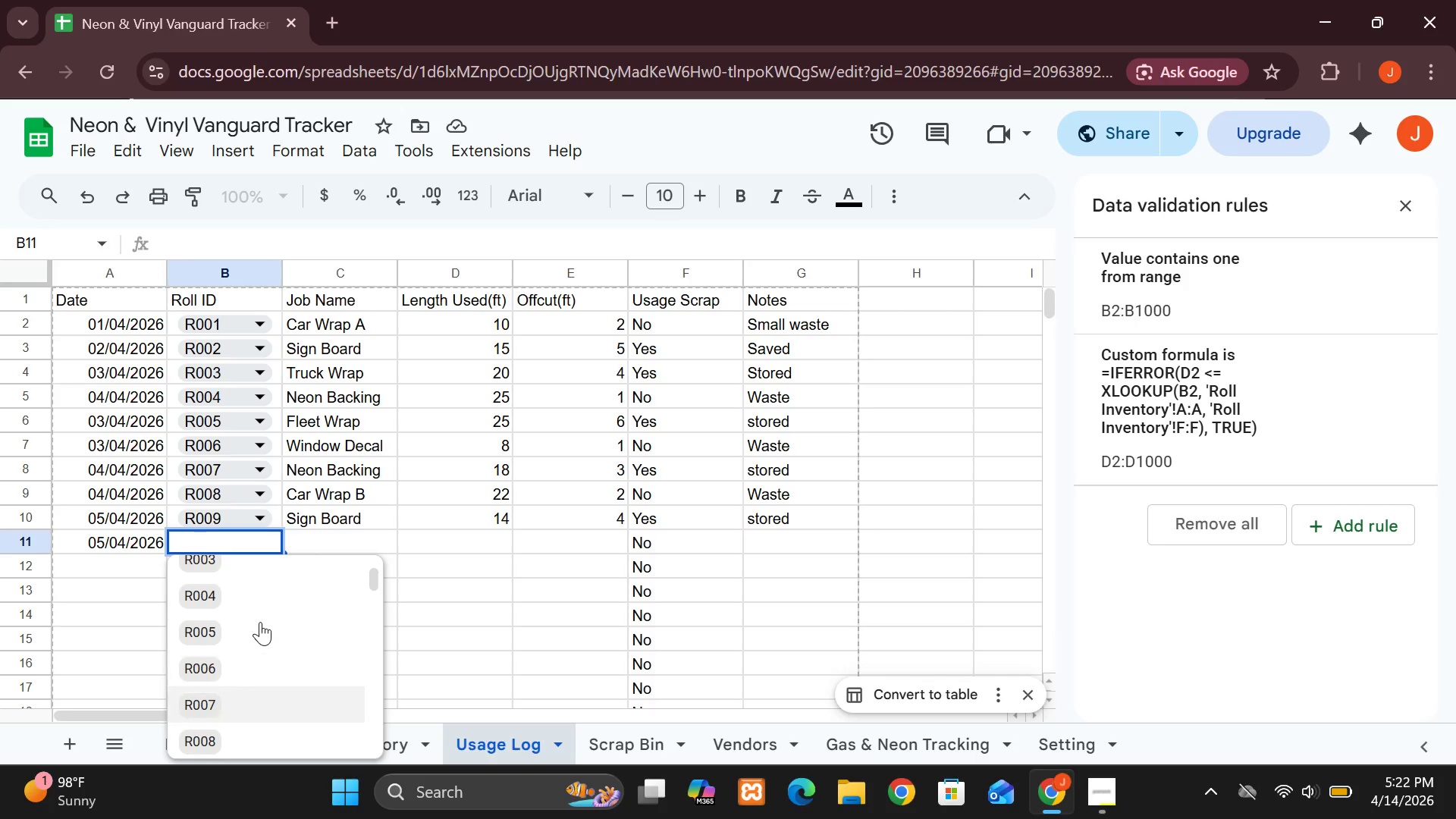 
key(ArrowDown)
 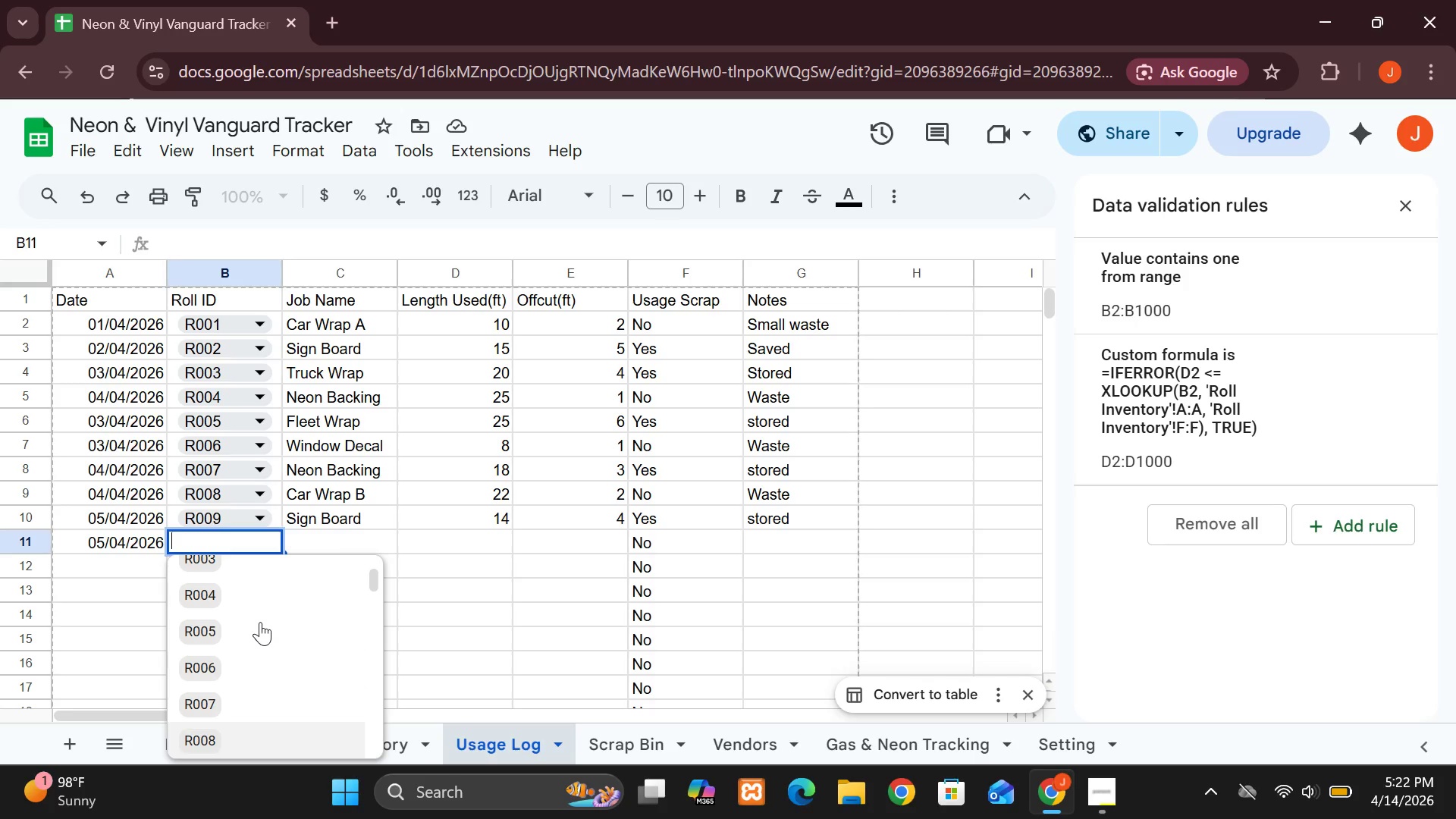 
key(ArrowDown)
 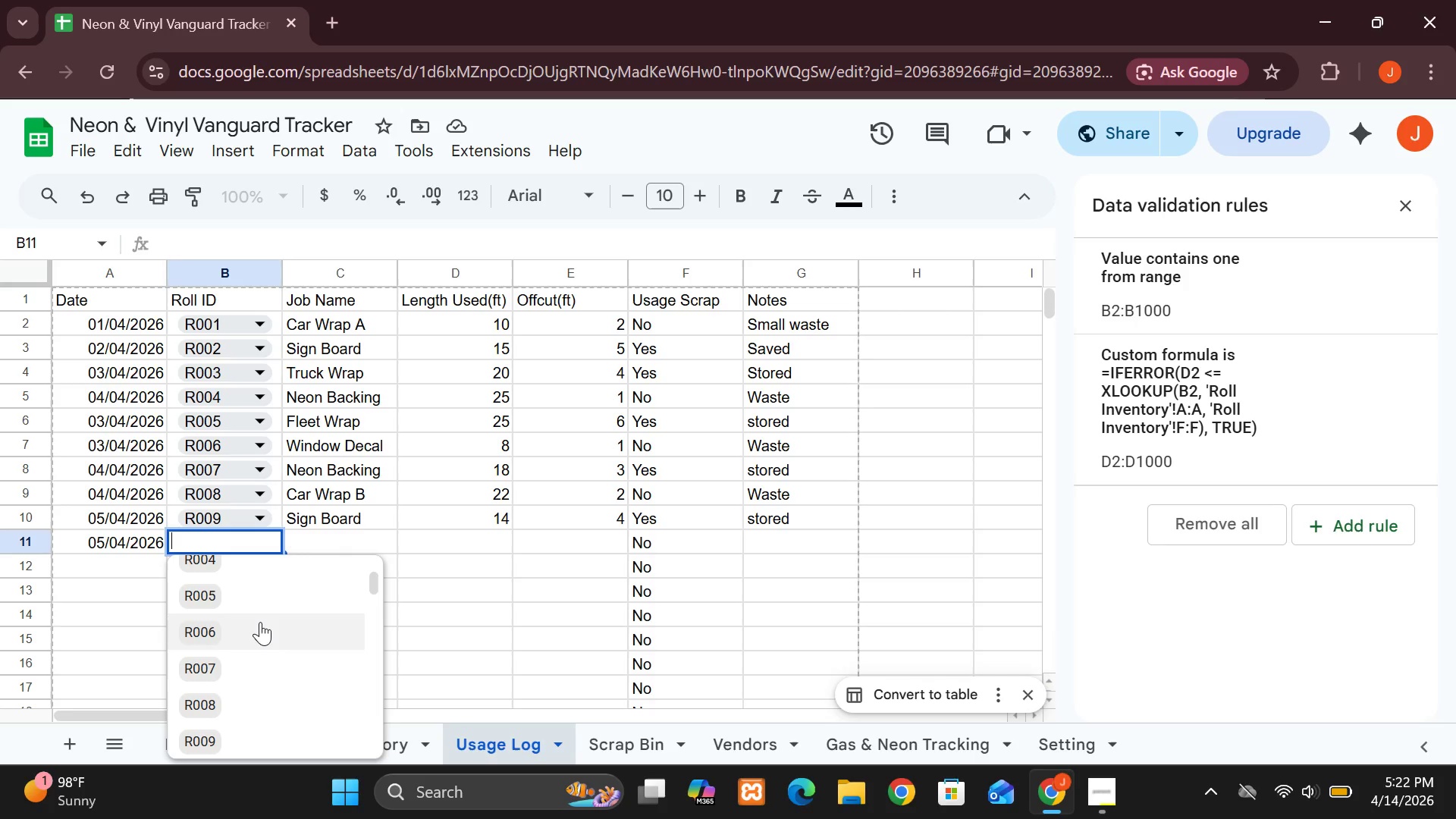 
key(ArrowDown)
 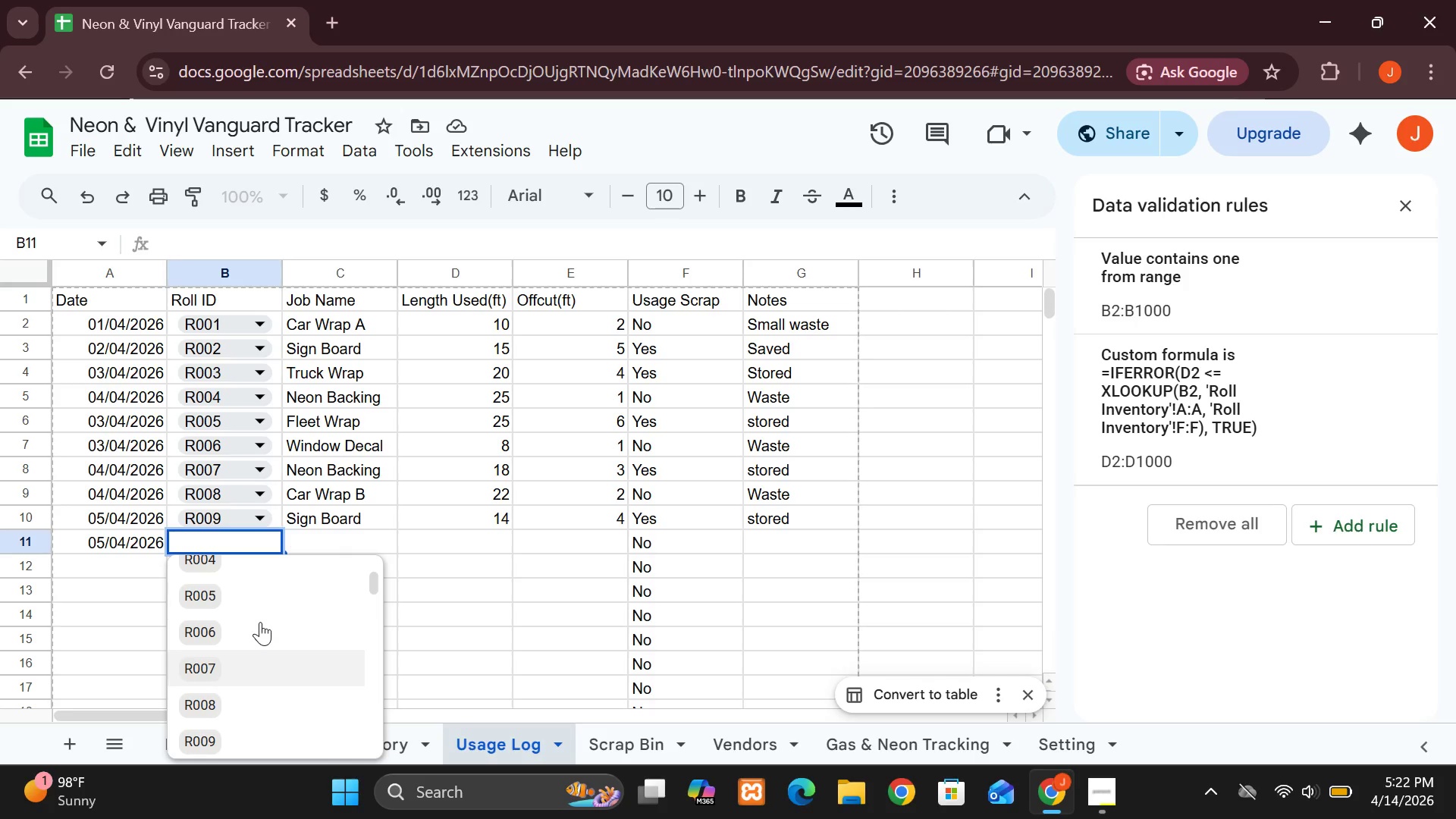 
key(ArrowDown)
 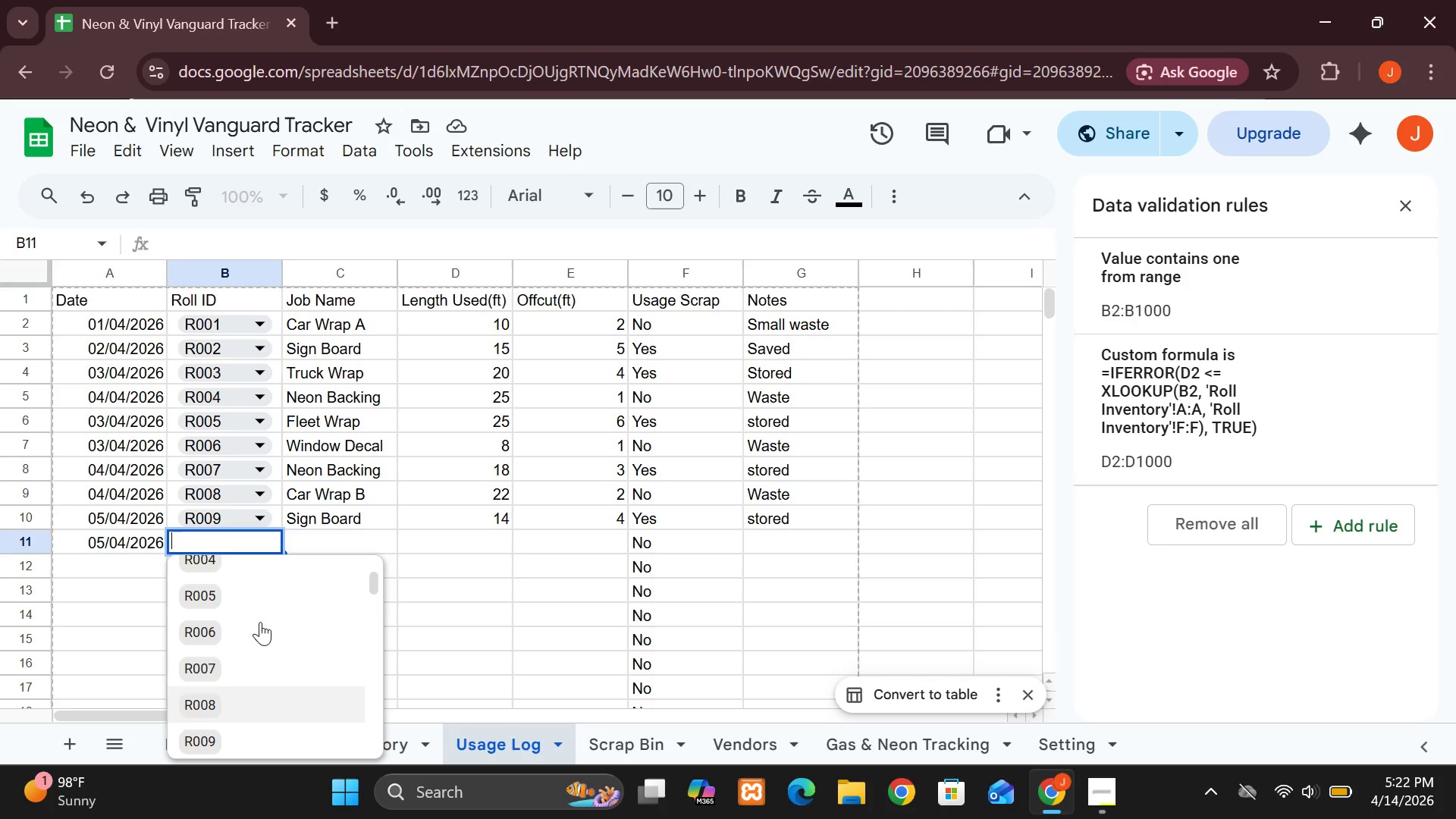 
key(ArrowDown)
 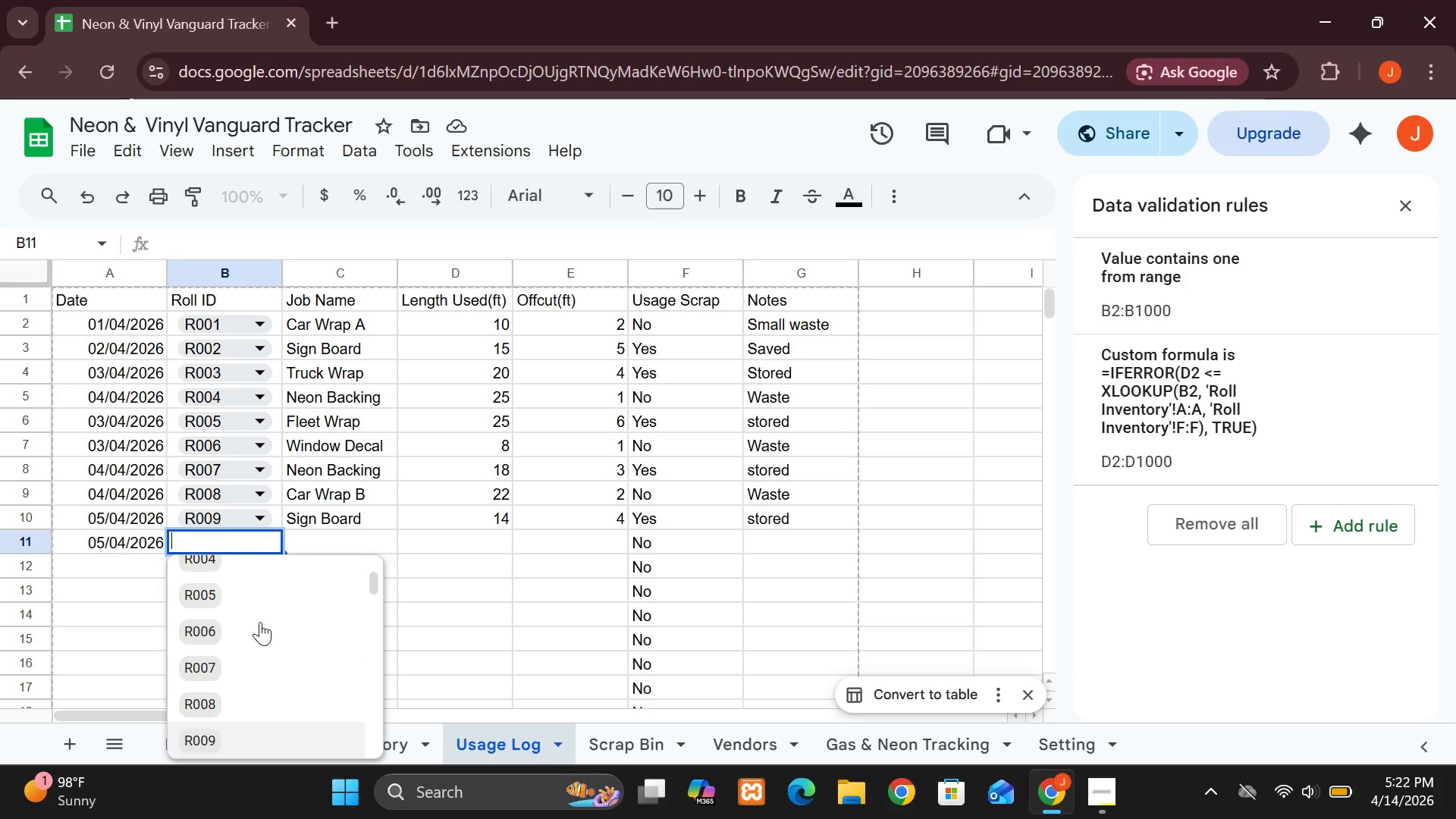 
key(ArrowDown)
 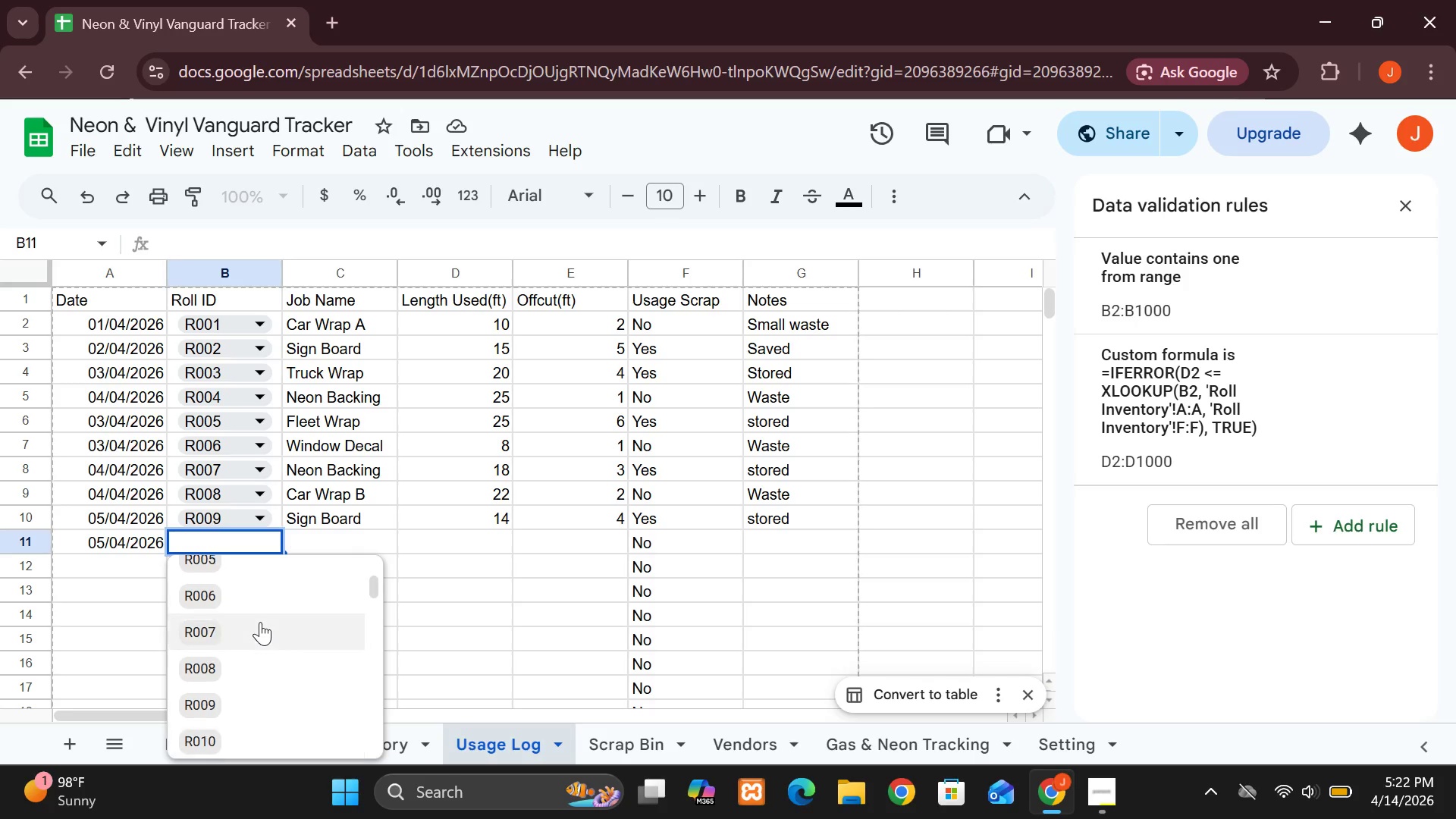 
hold_key(key=ArrowDown, duration=0.33)
 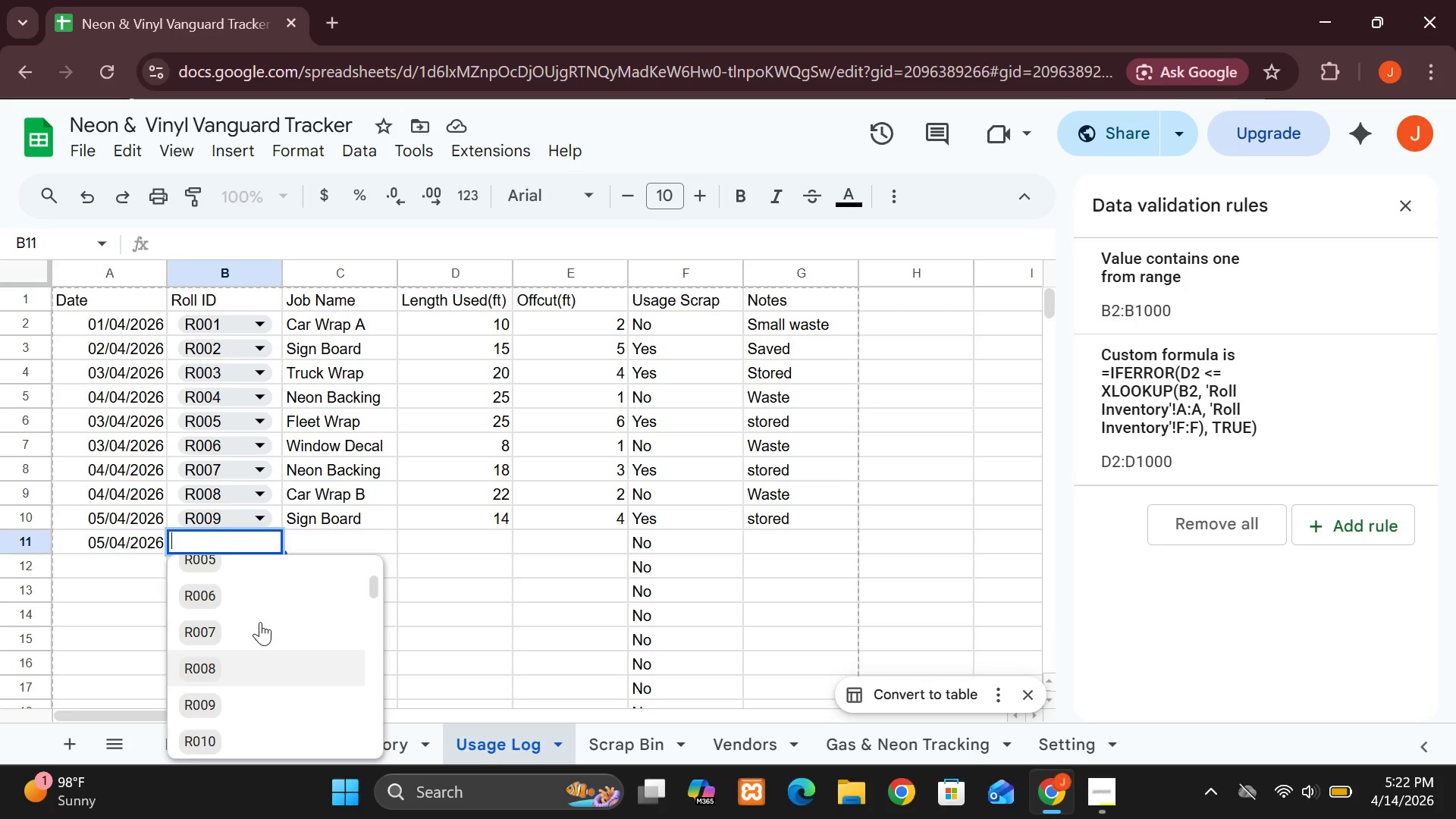 
key(ArrowDown)
 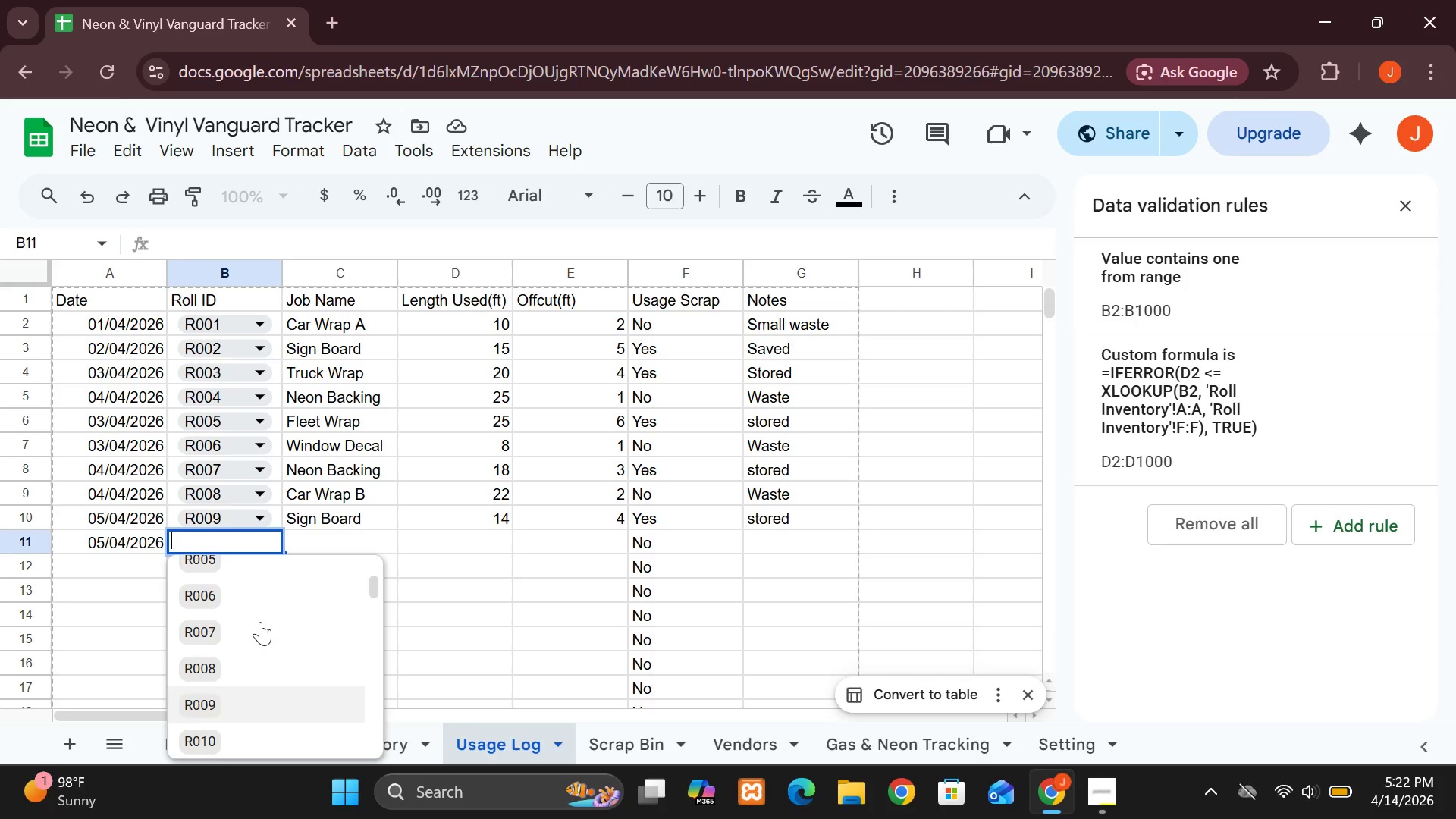 
key(ArrowDown)
 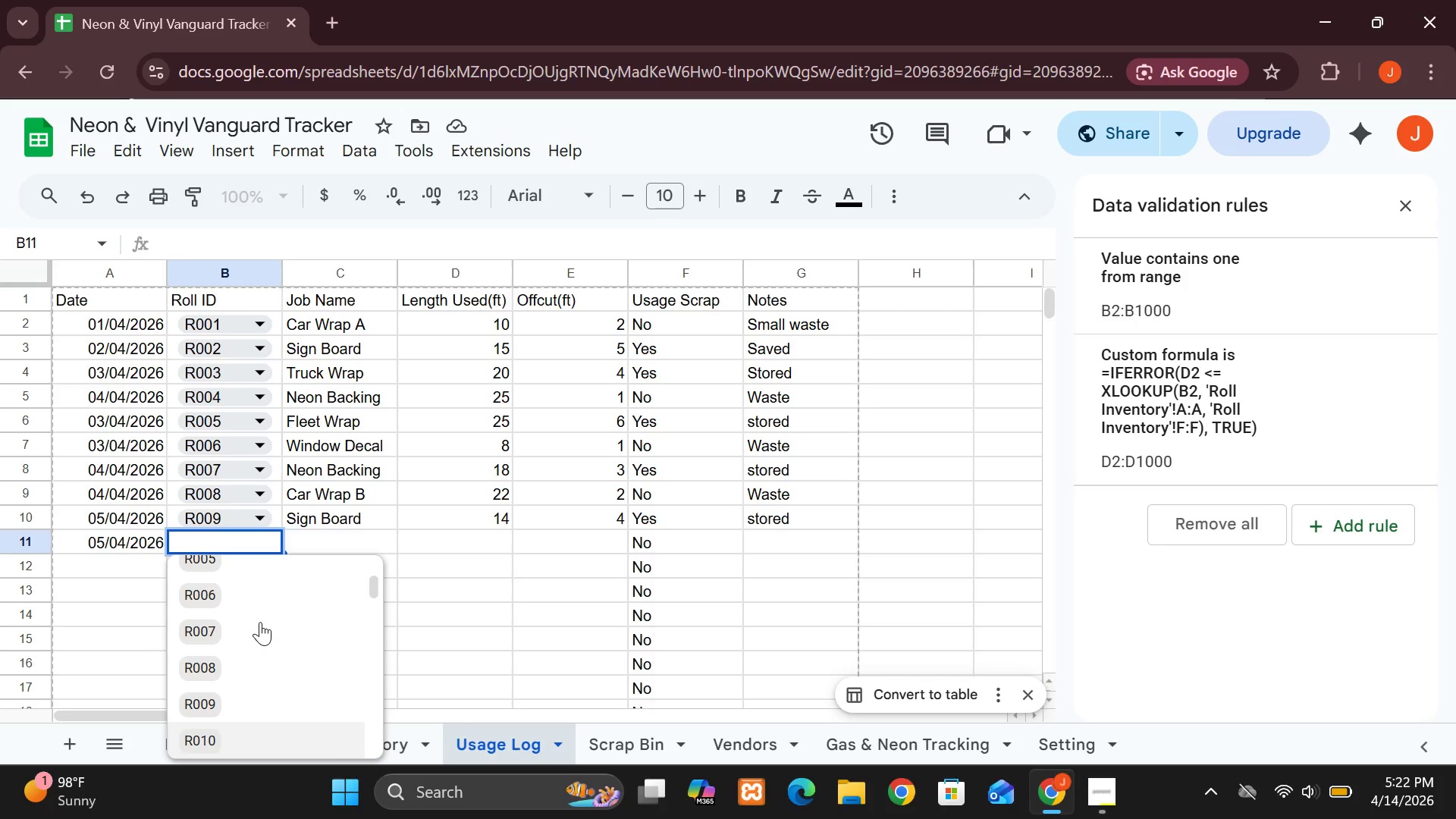 
key(ArrowDown)
 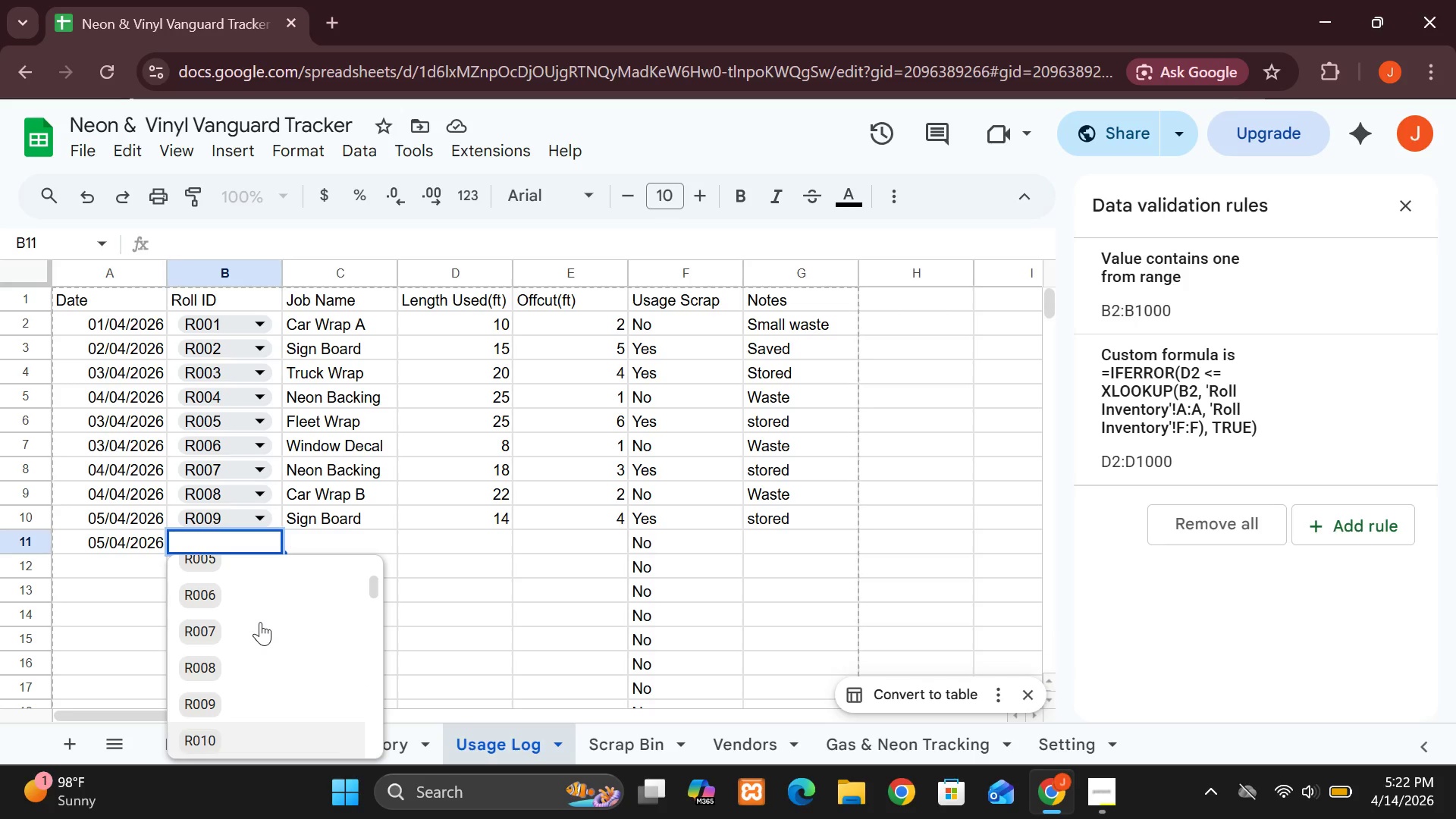 
left_click([260, 622])
 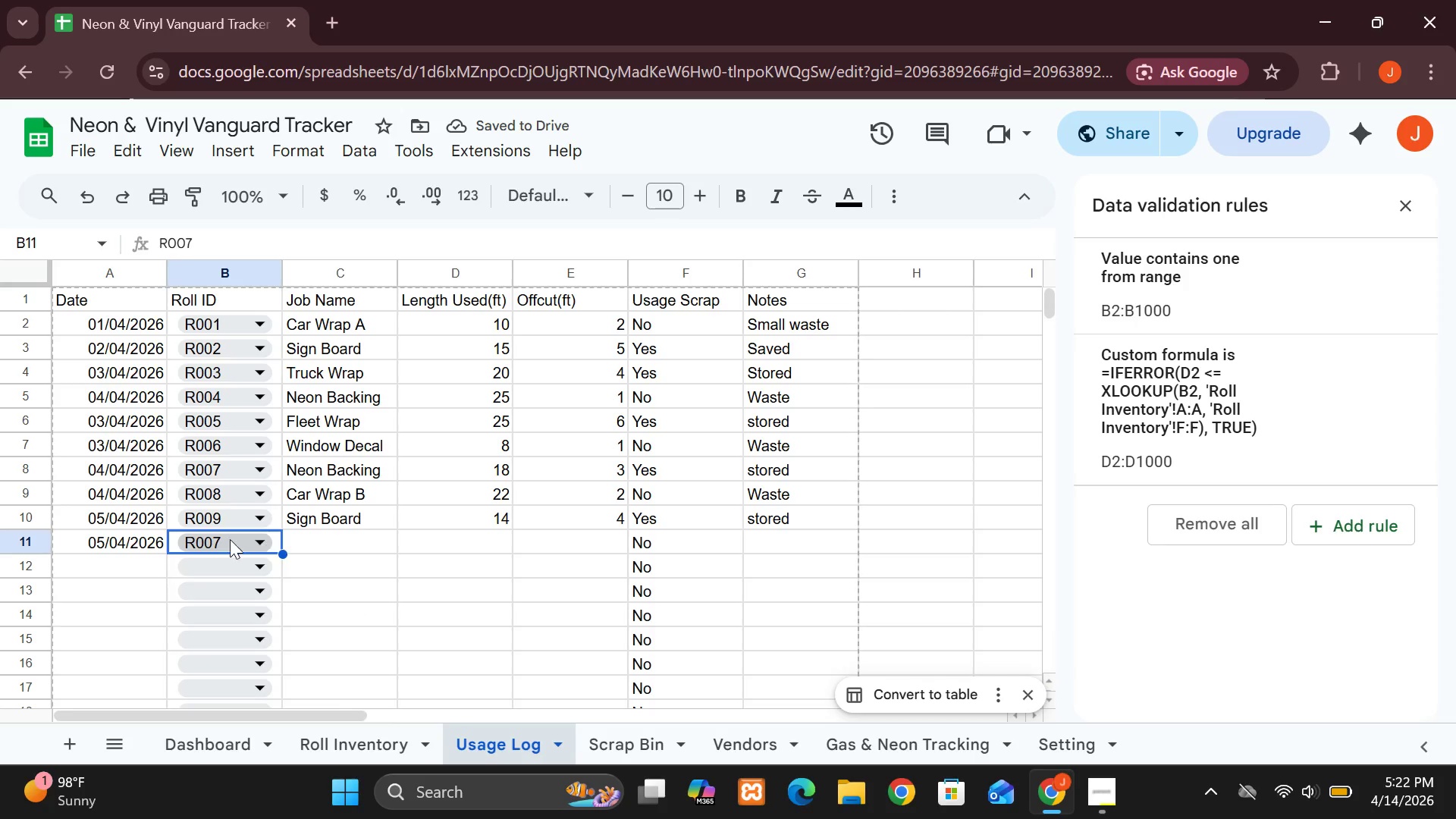 
left_click([229, 536])
 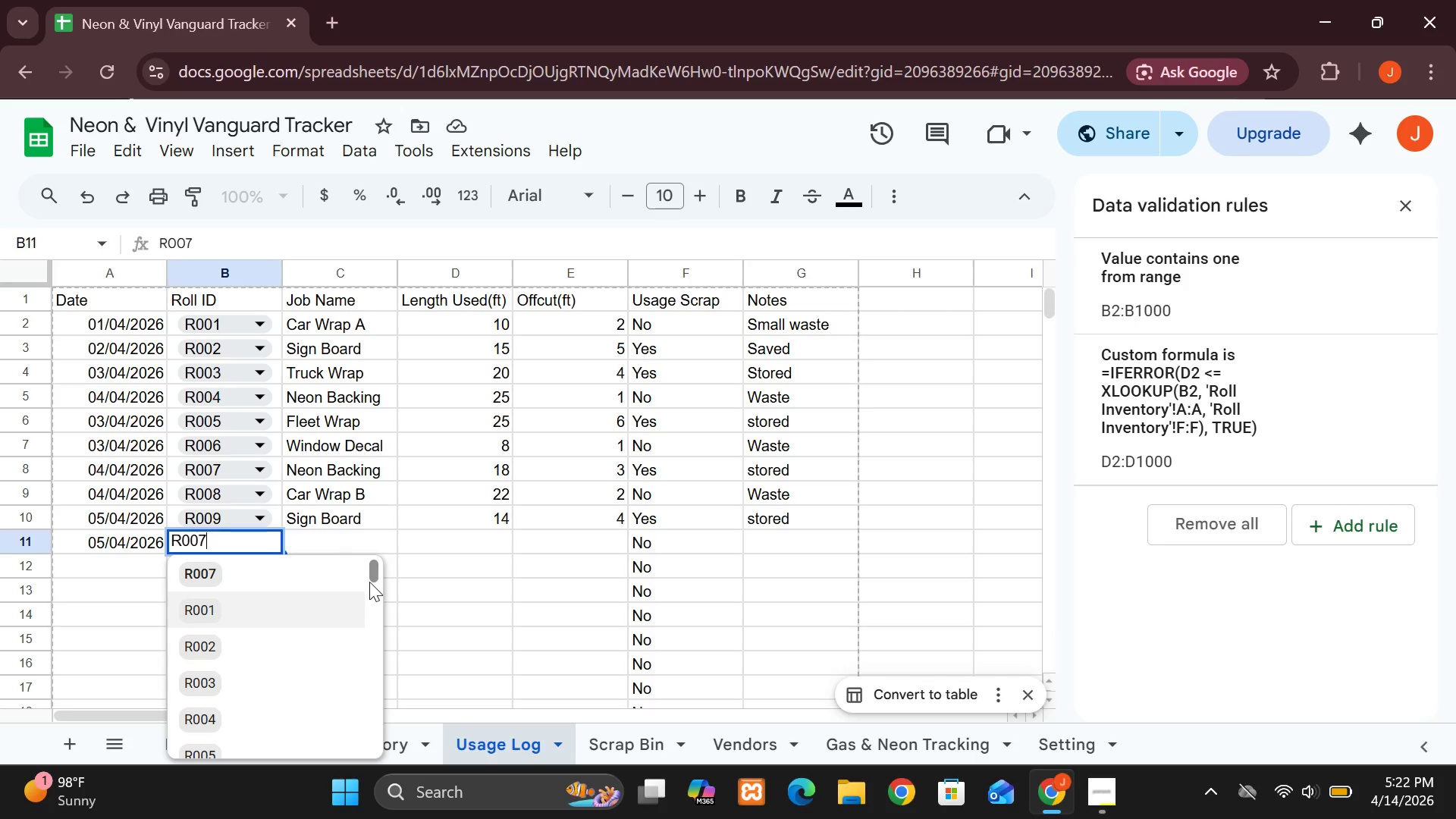 
left_click_drag(start_coordinate=[370, 578], to_coordinate=[372, 610])
 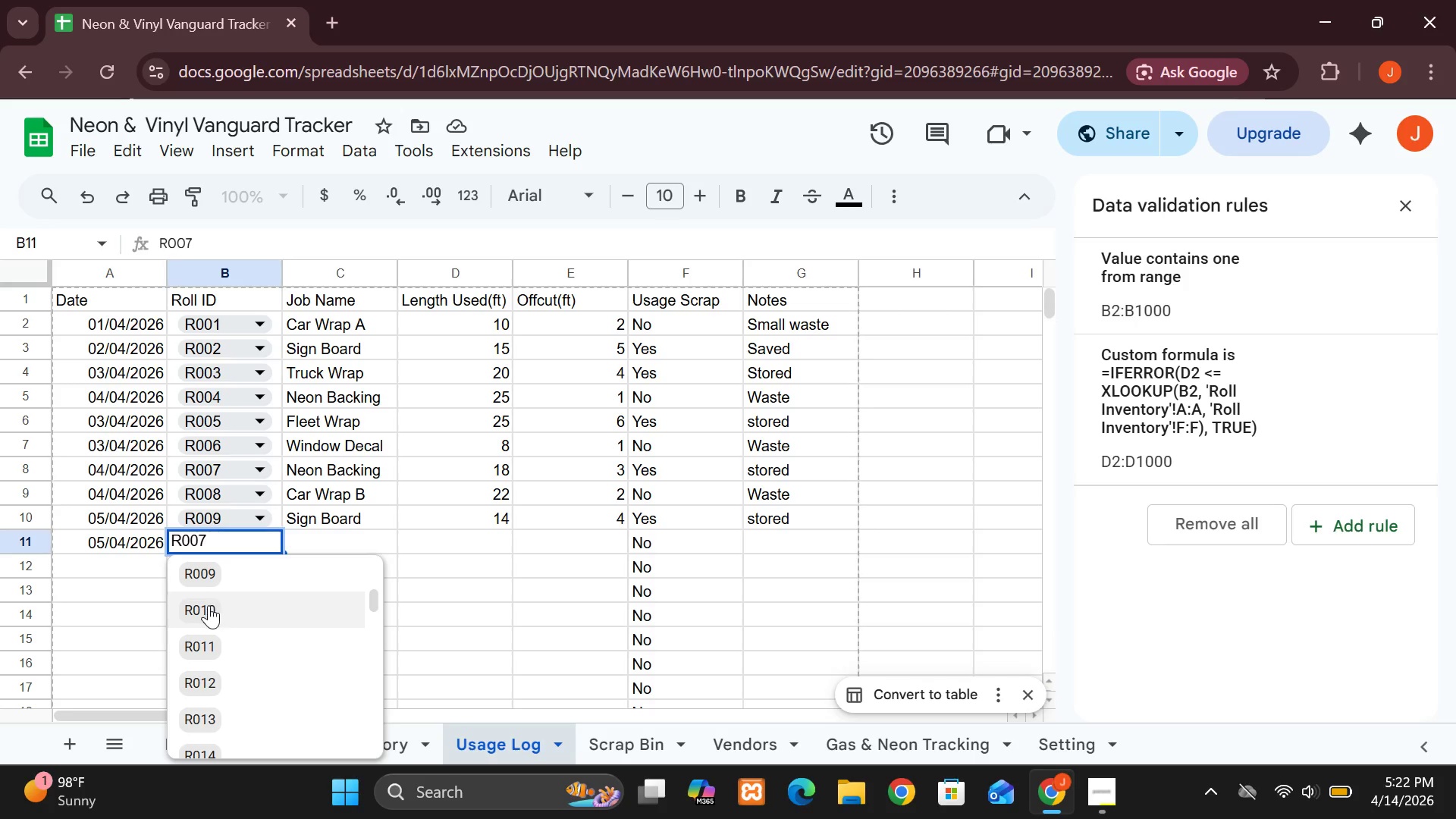 
left_click([207, 606])
 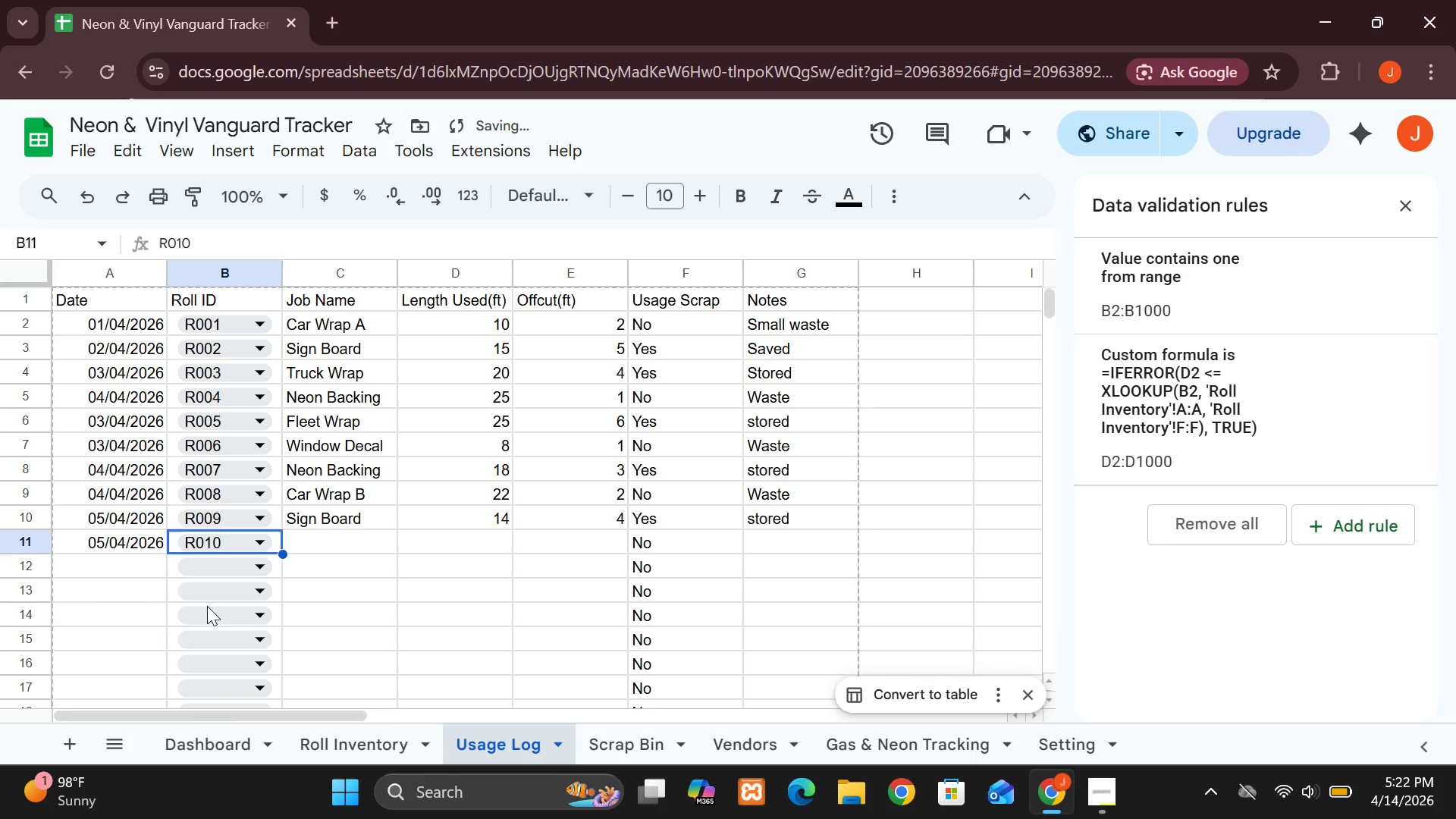 
left_click([207, 606])
 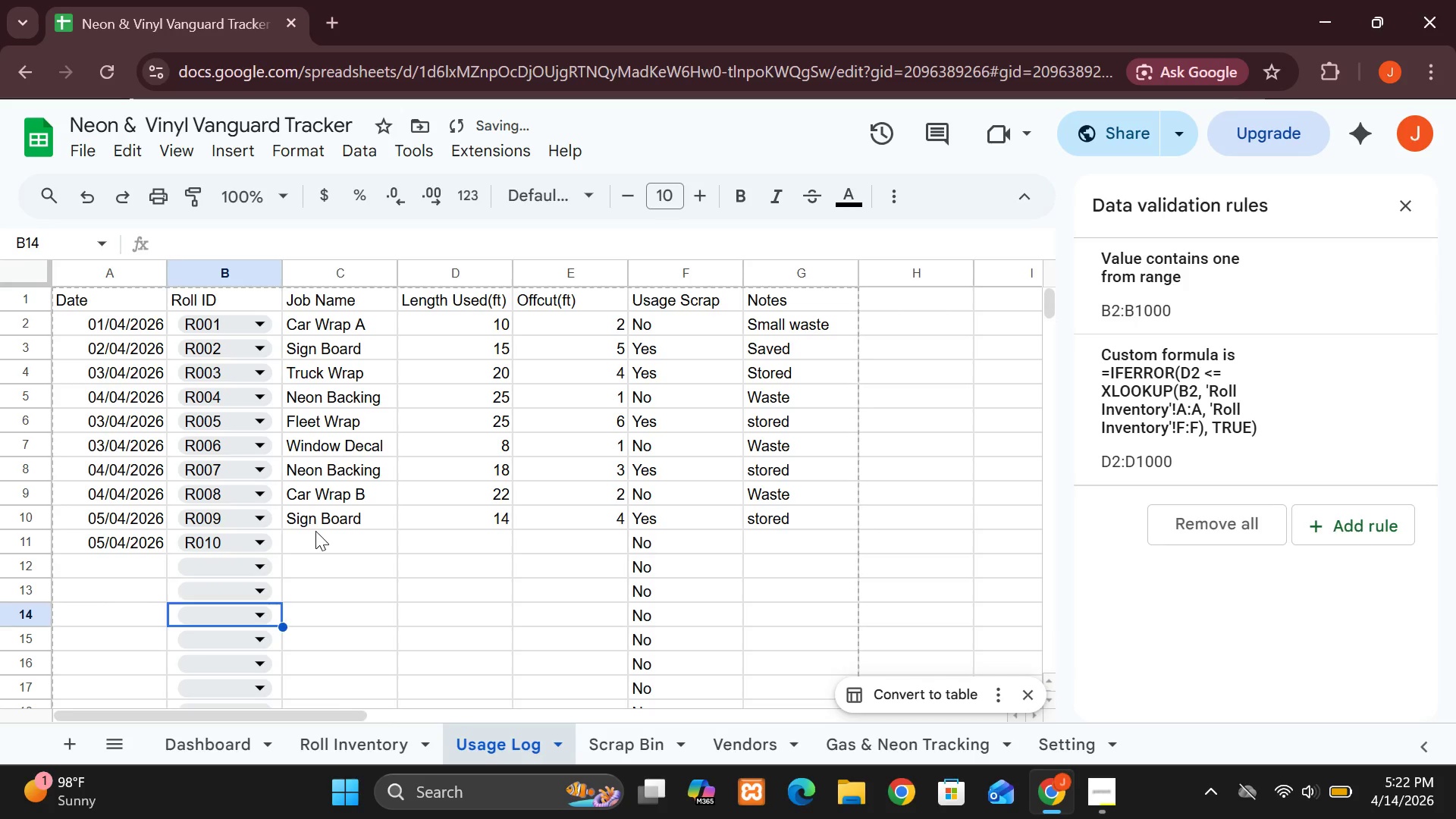 
left_click([315, 531])
 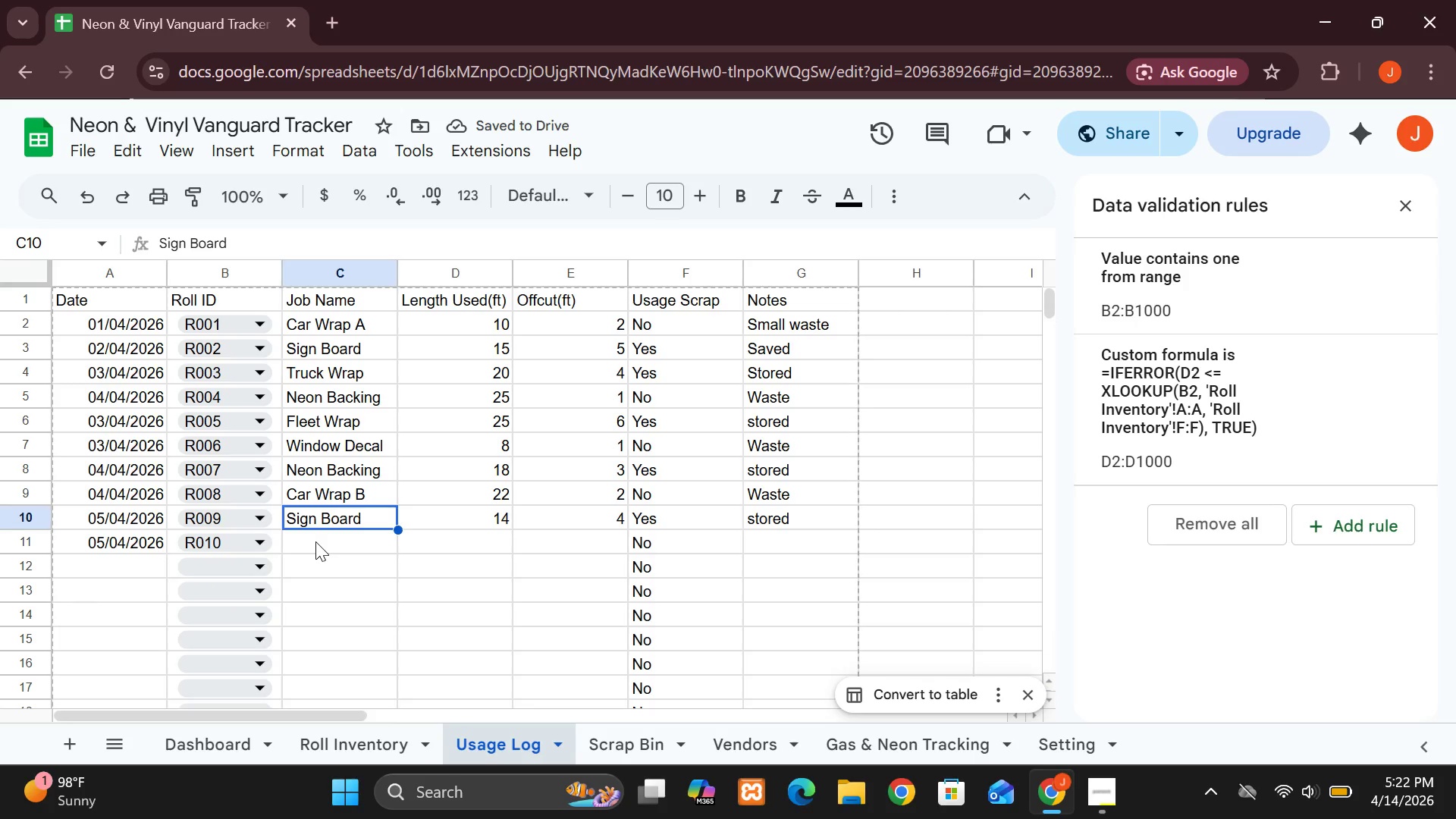 
left_click([315, 541])
 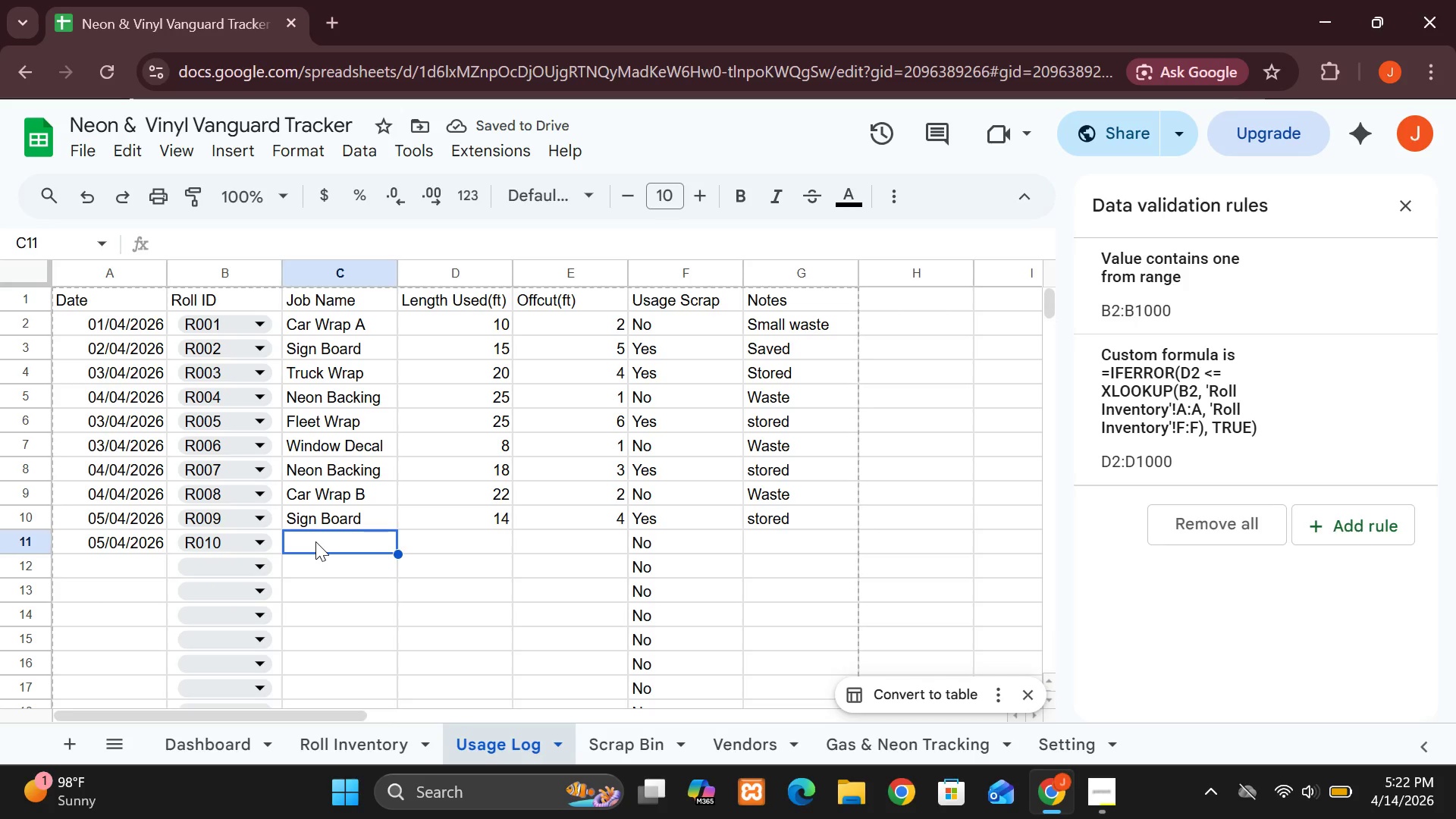 
type(Van Wrap)
 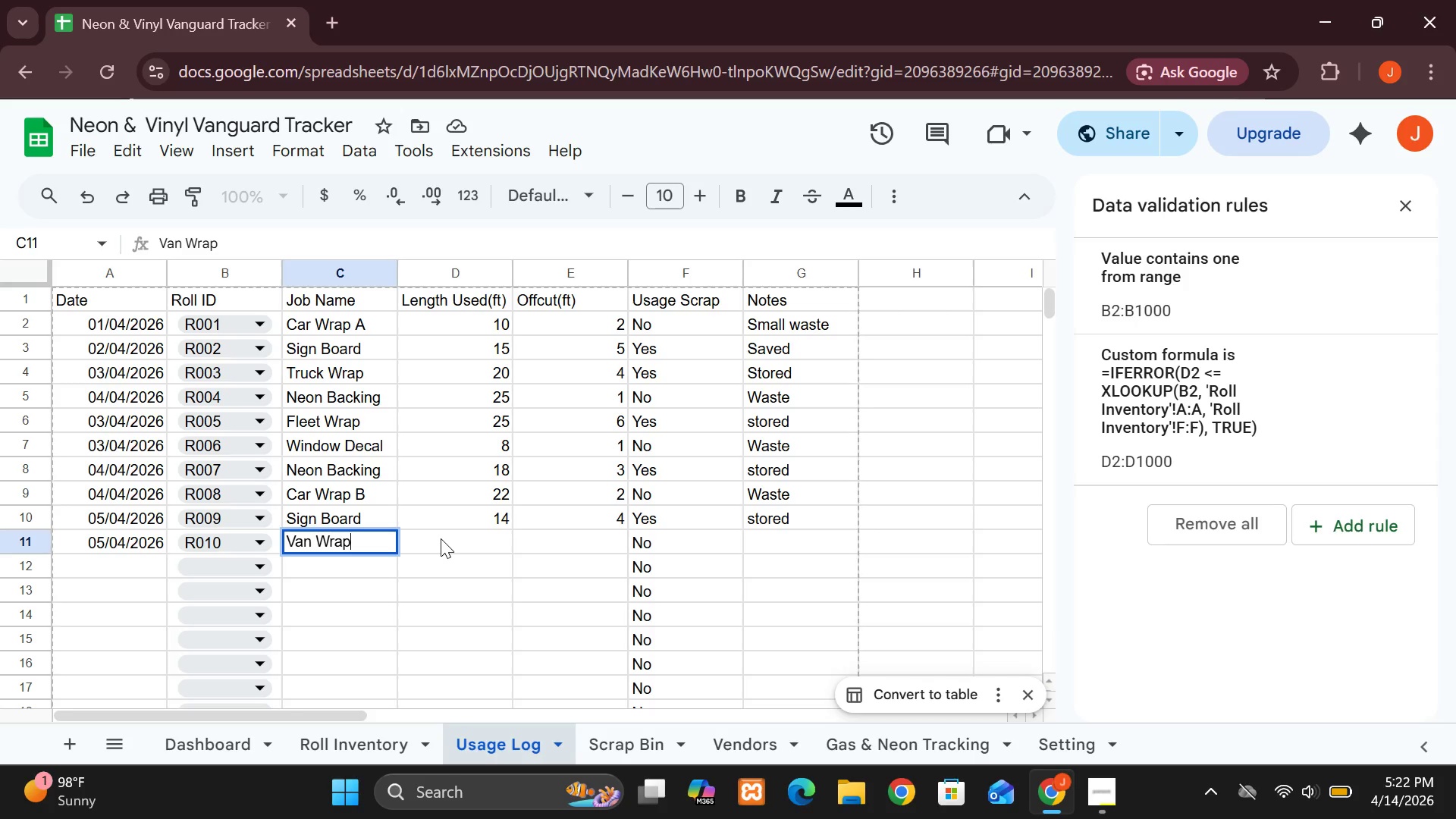 
left_click([441, 538])
 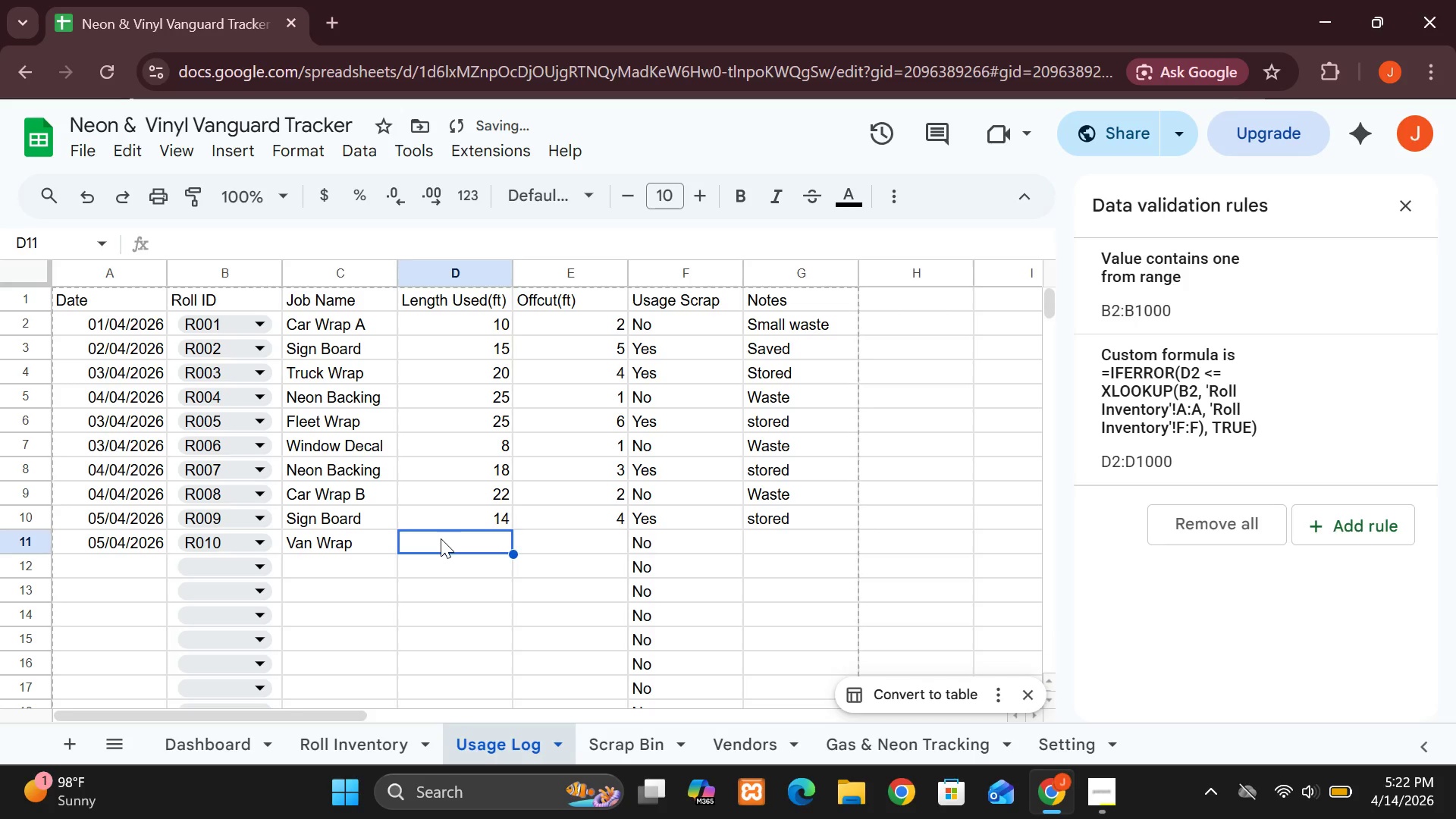 
type(30)
 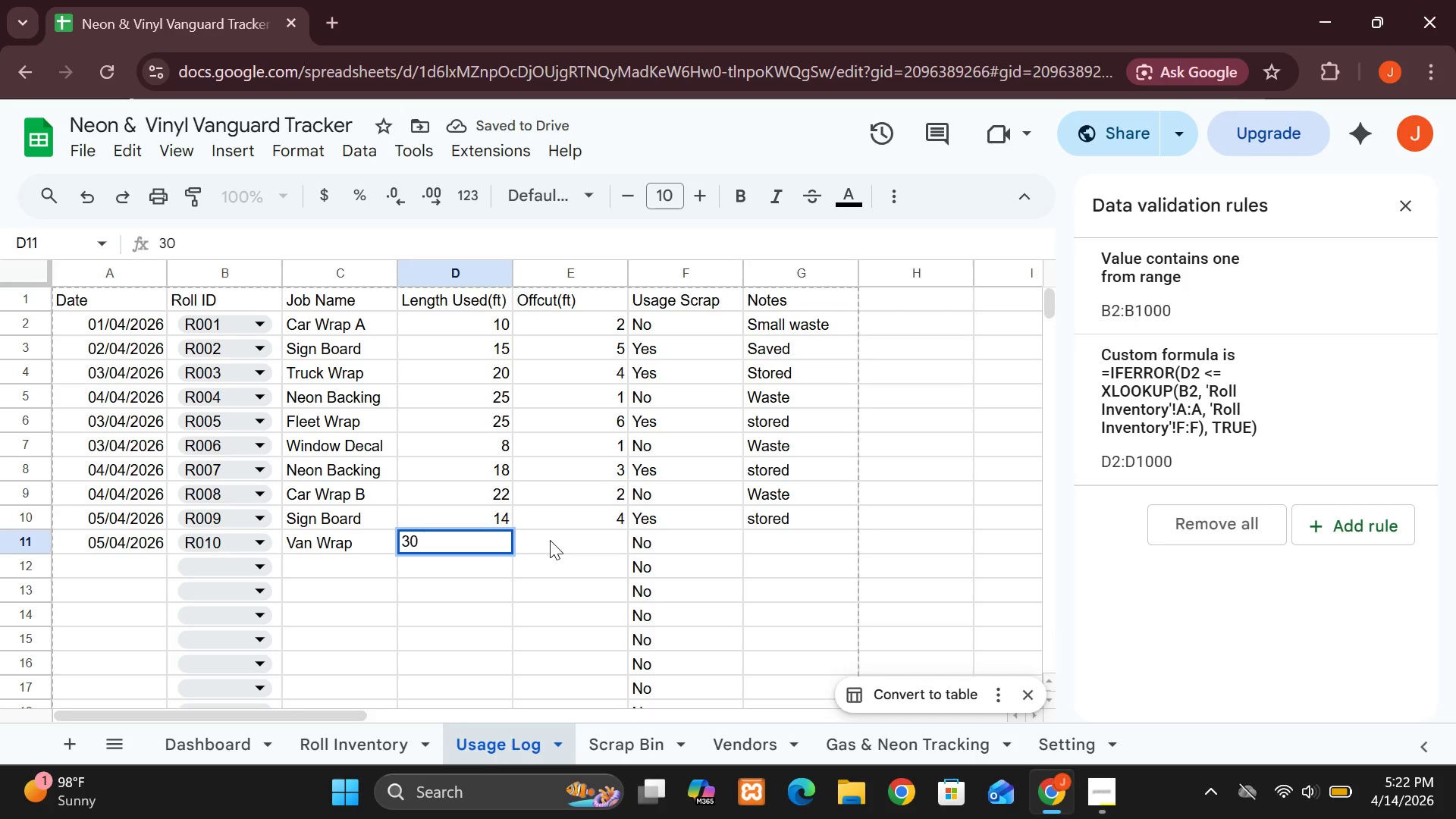 
left_click([550, 540])
 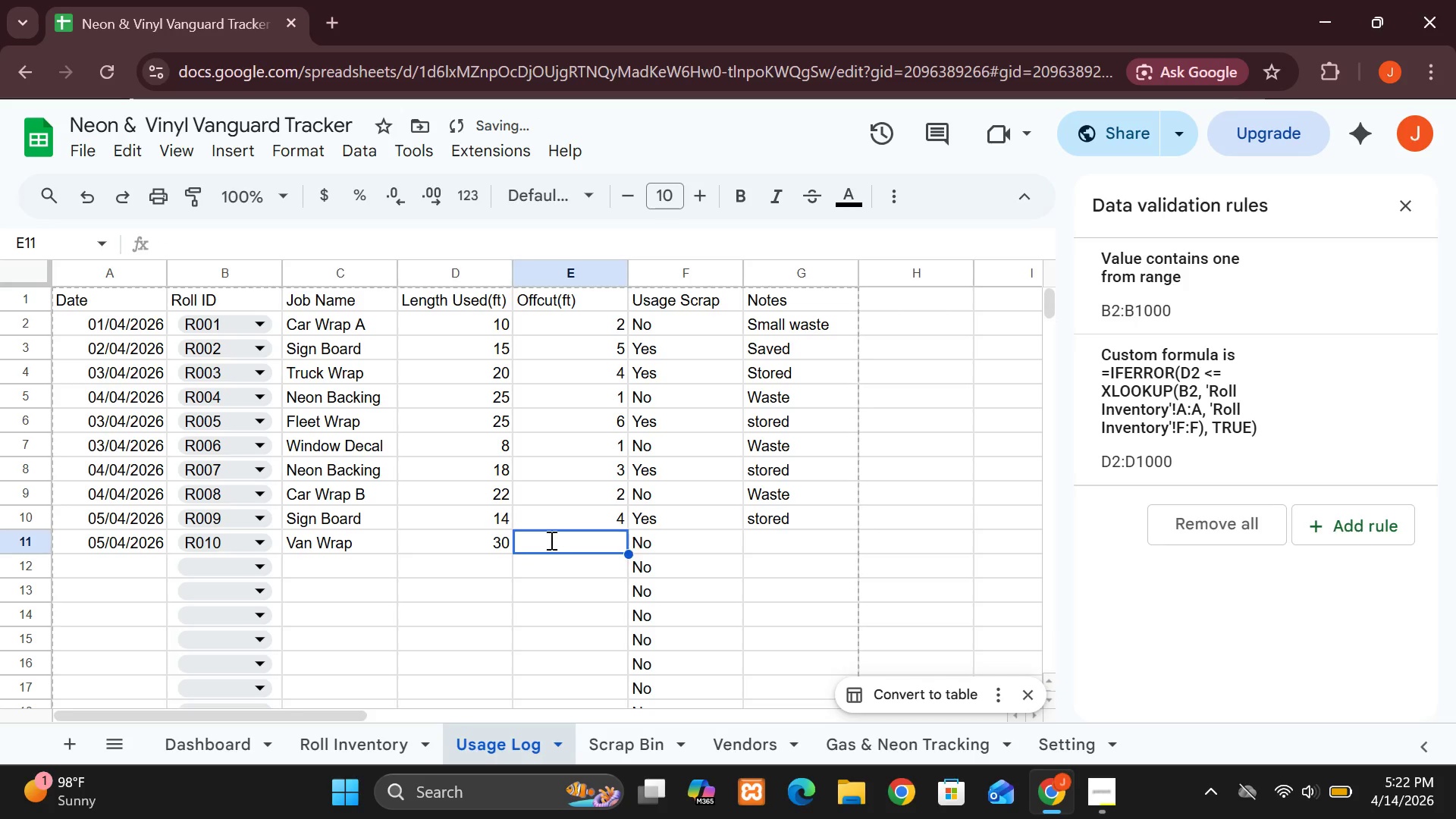 
key(5)
 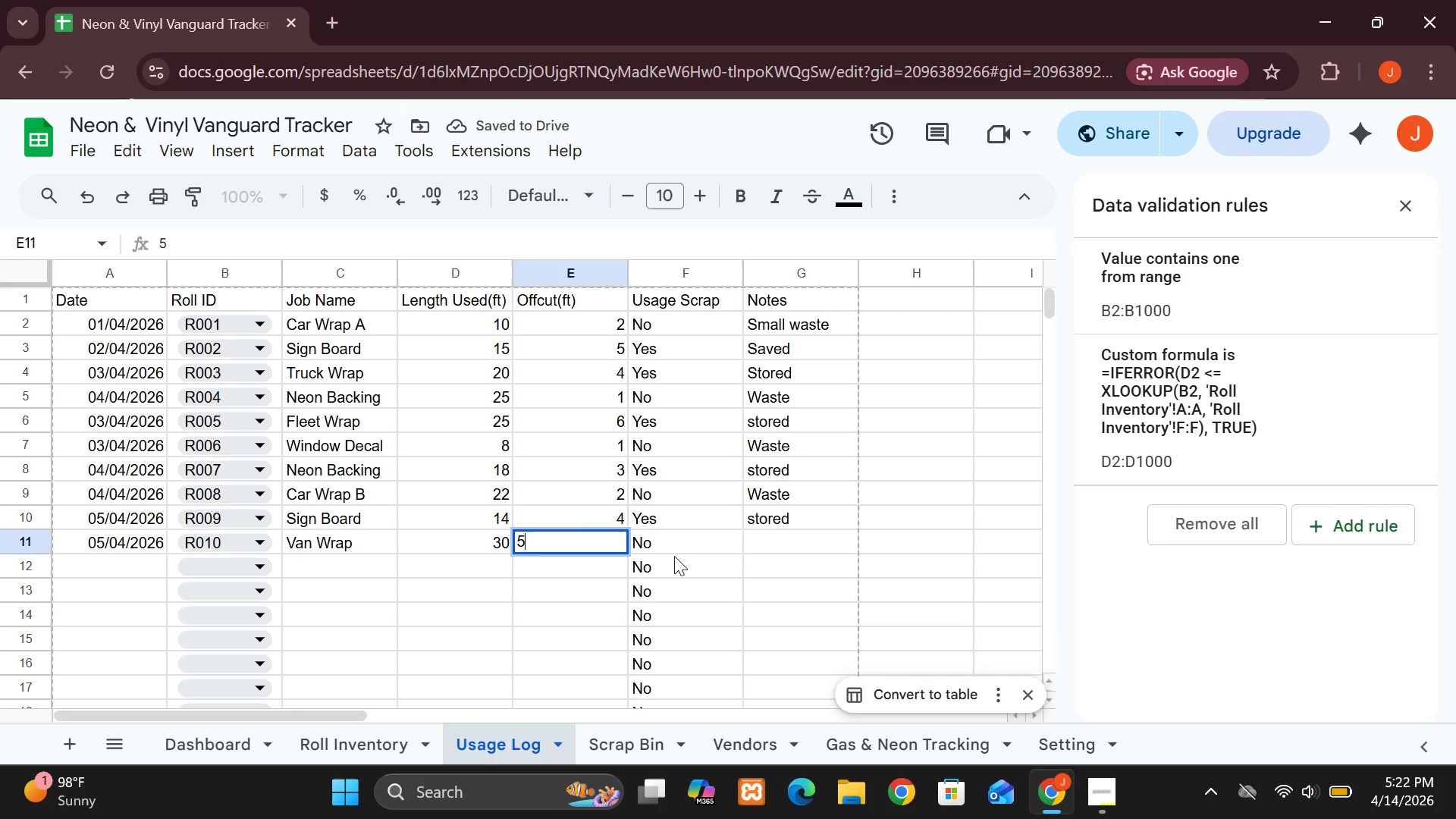 
left_click([685, 542])
 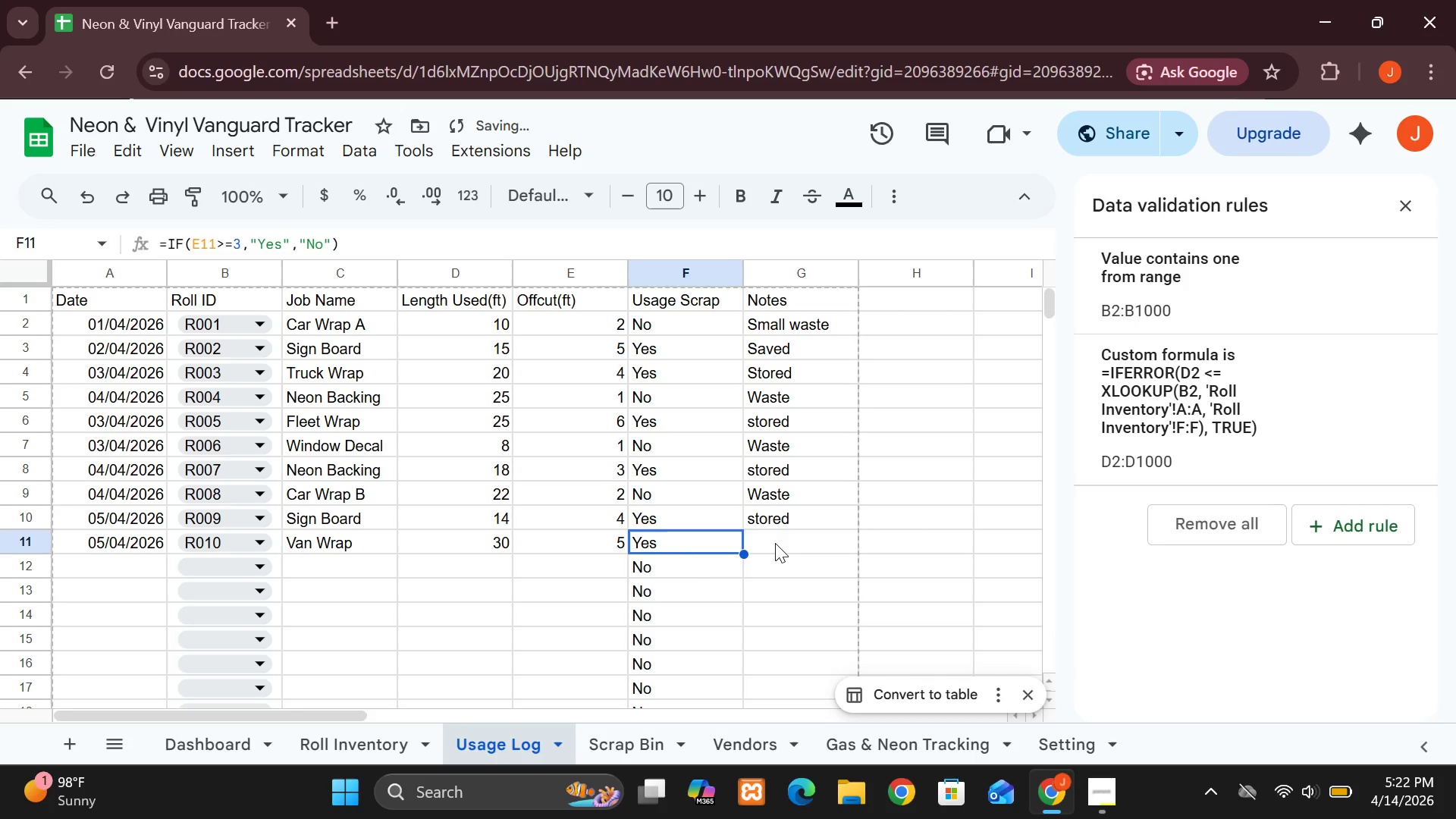 
left_click([775, 543])
 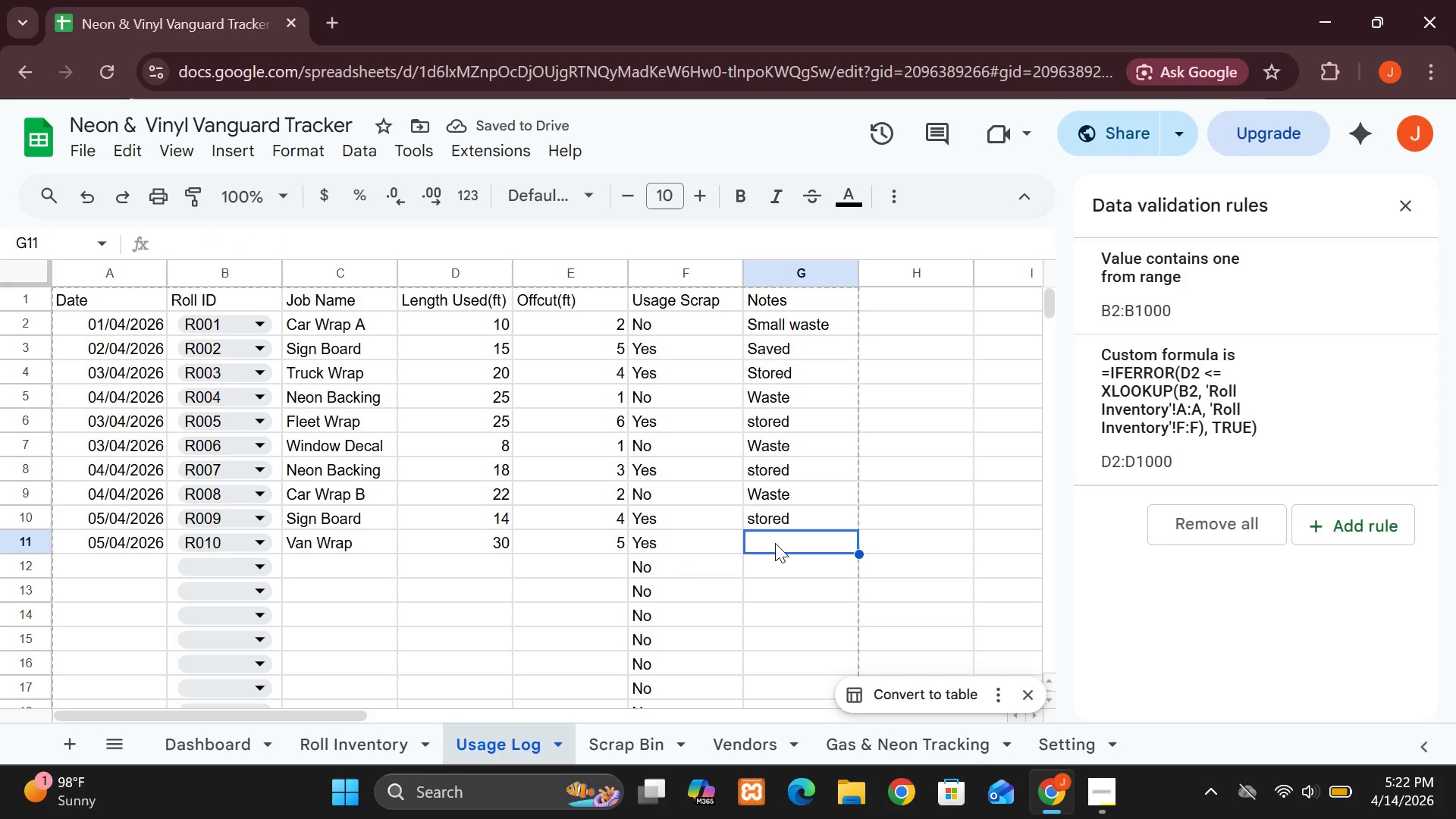 
key(S)
 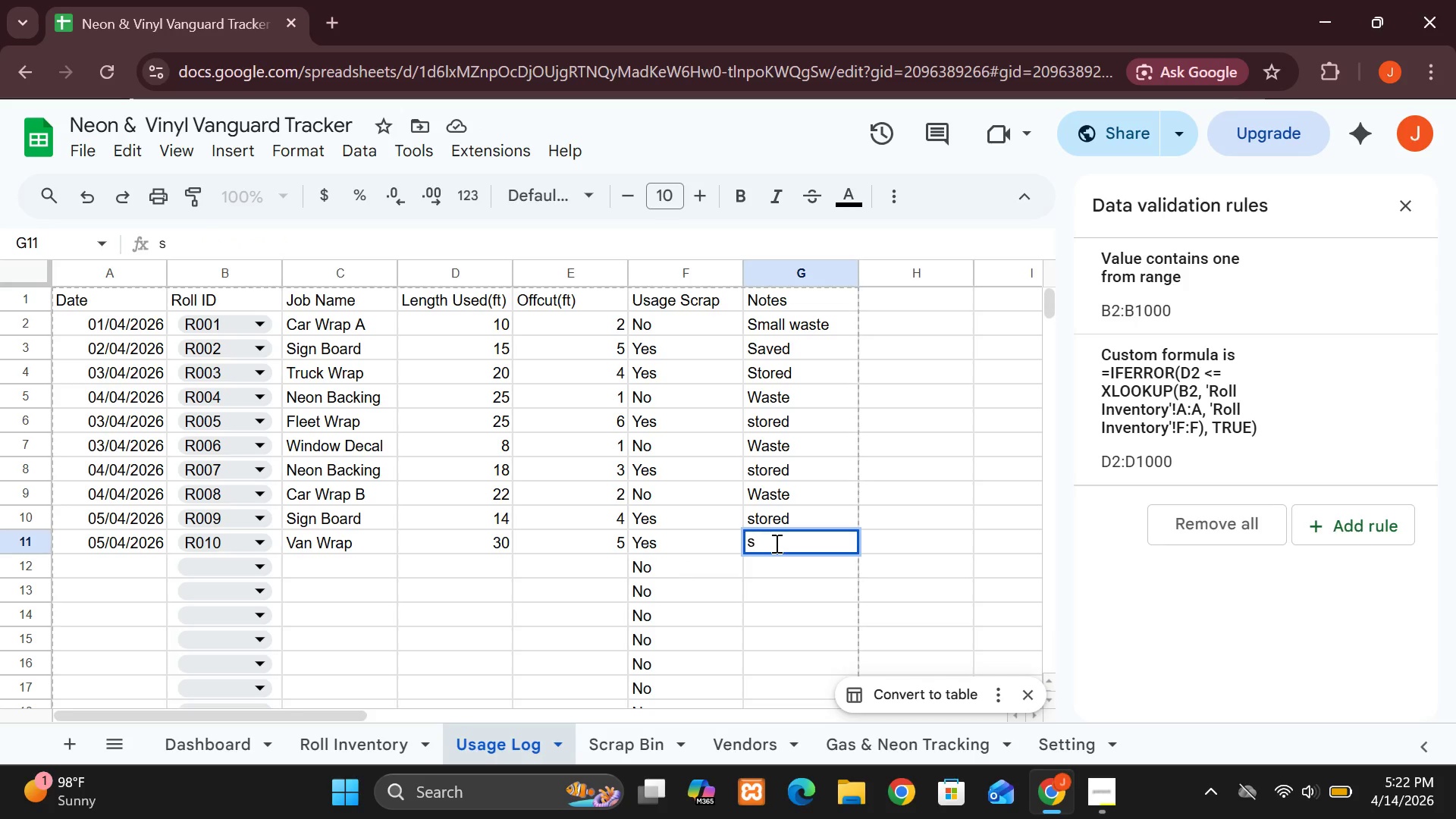 
key(T)
 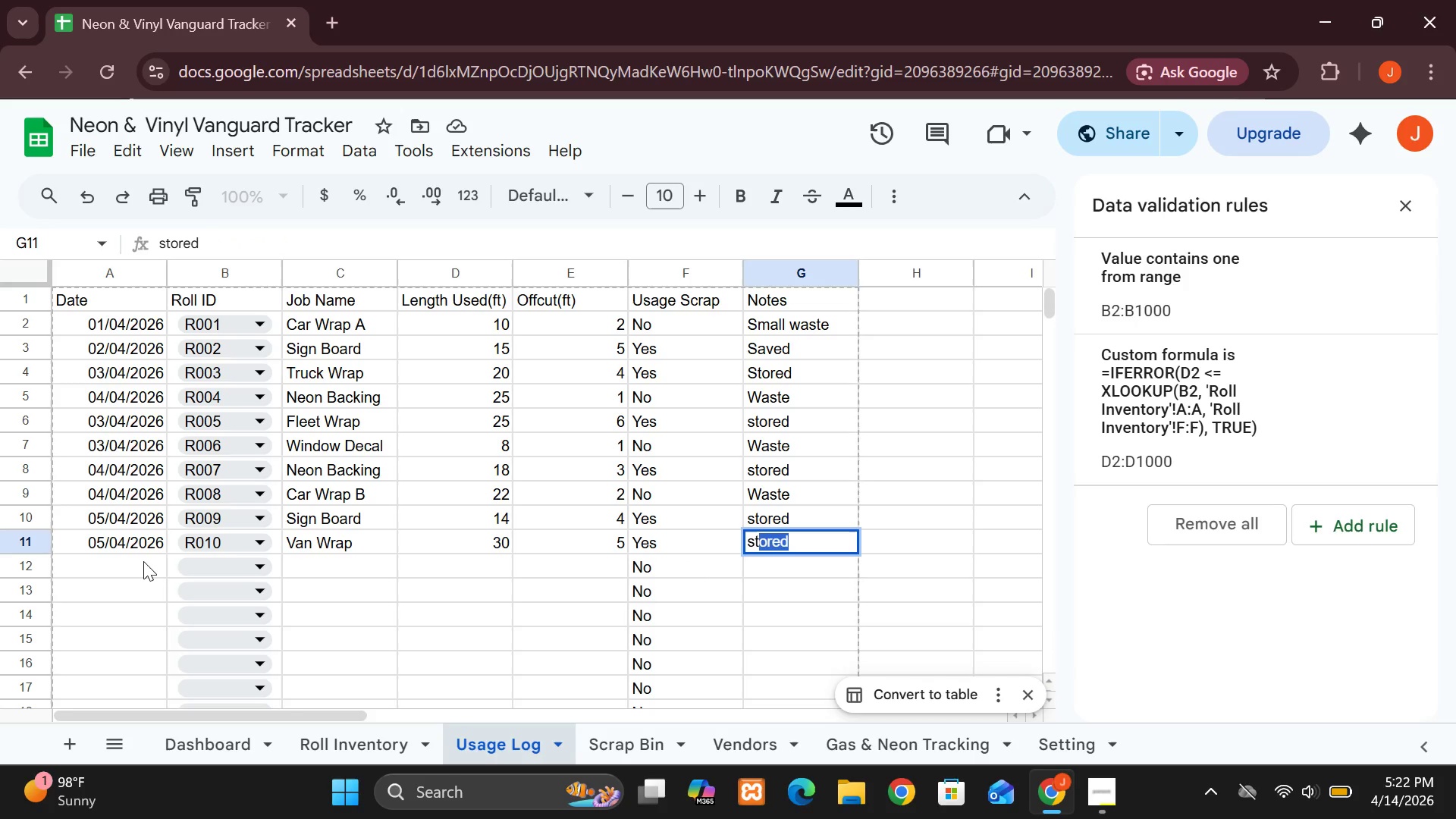 
left_click([143, 561])
 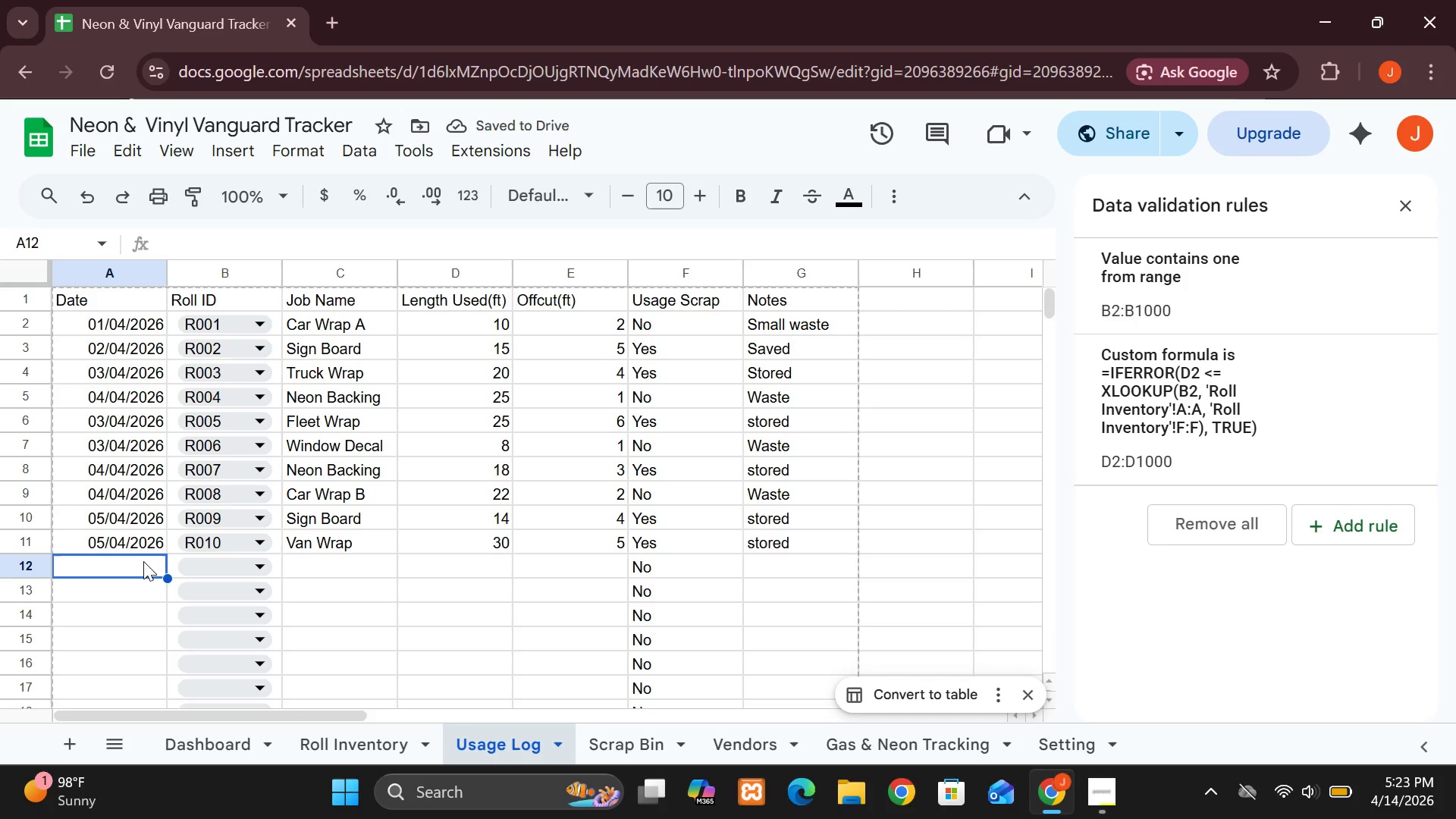 
wait(5.14)
 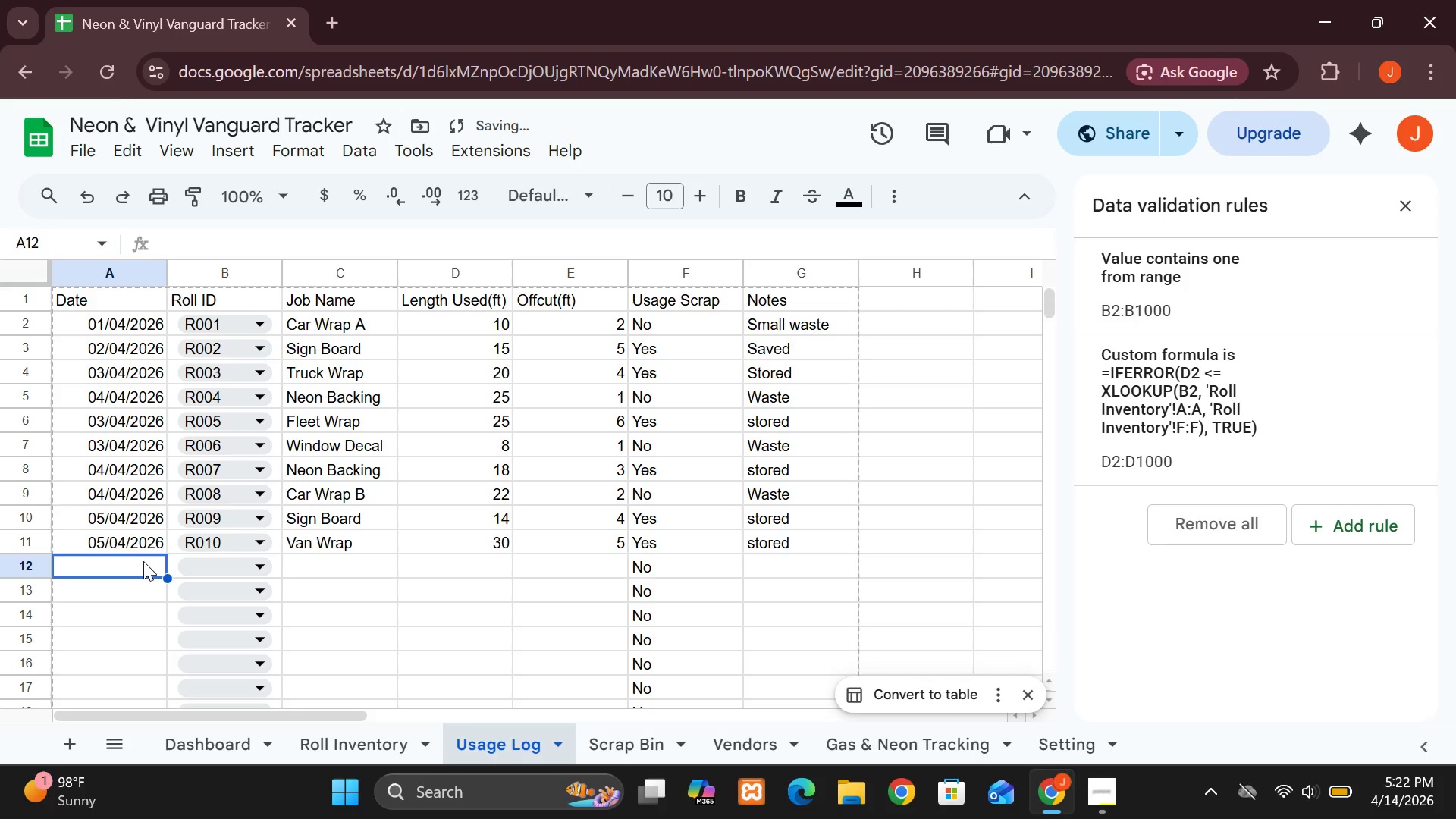 
type(05/04/)
 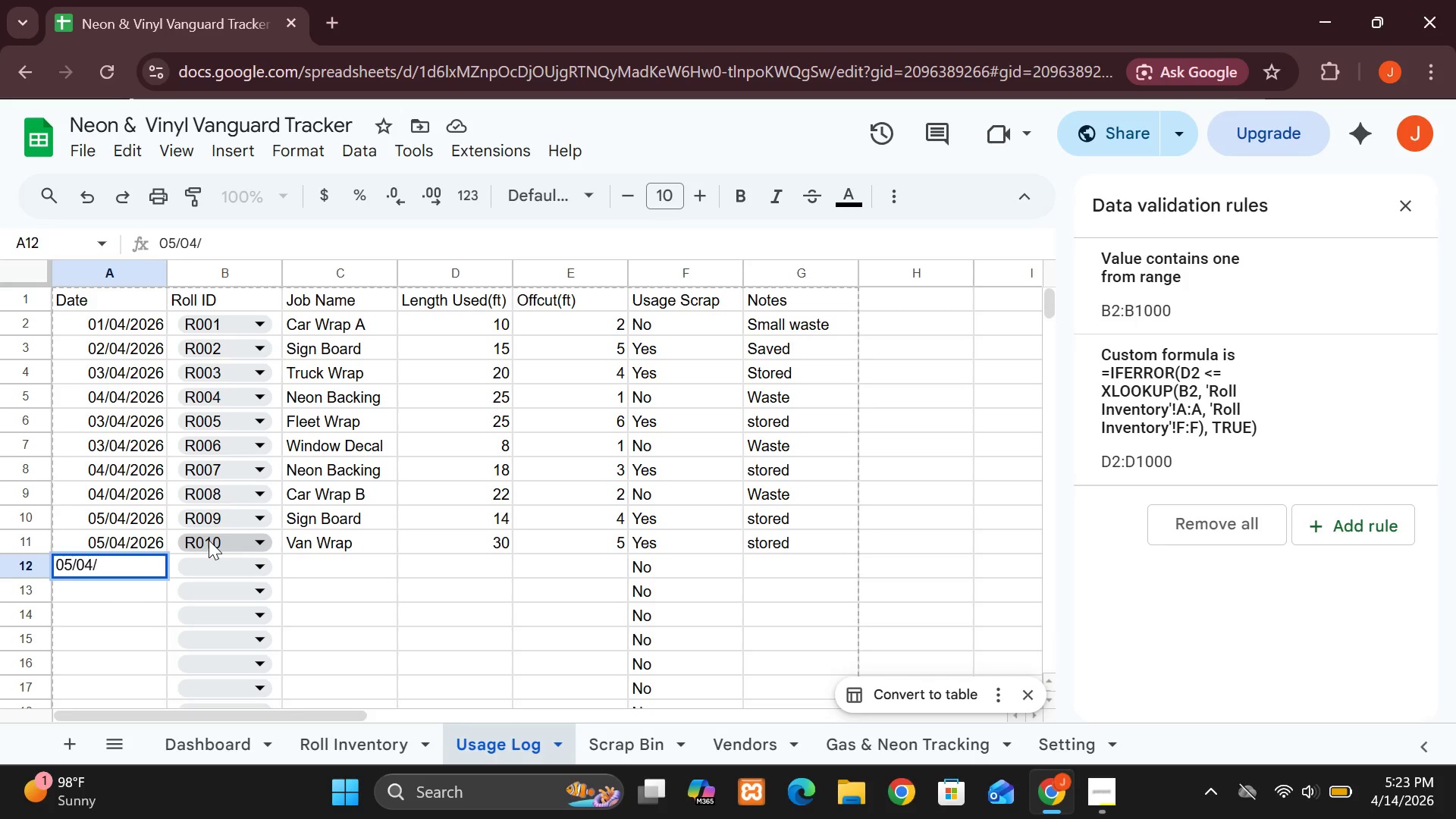 
wait(11.61)
 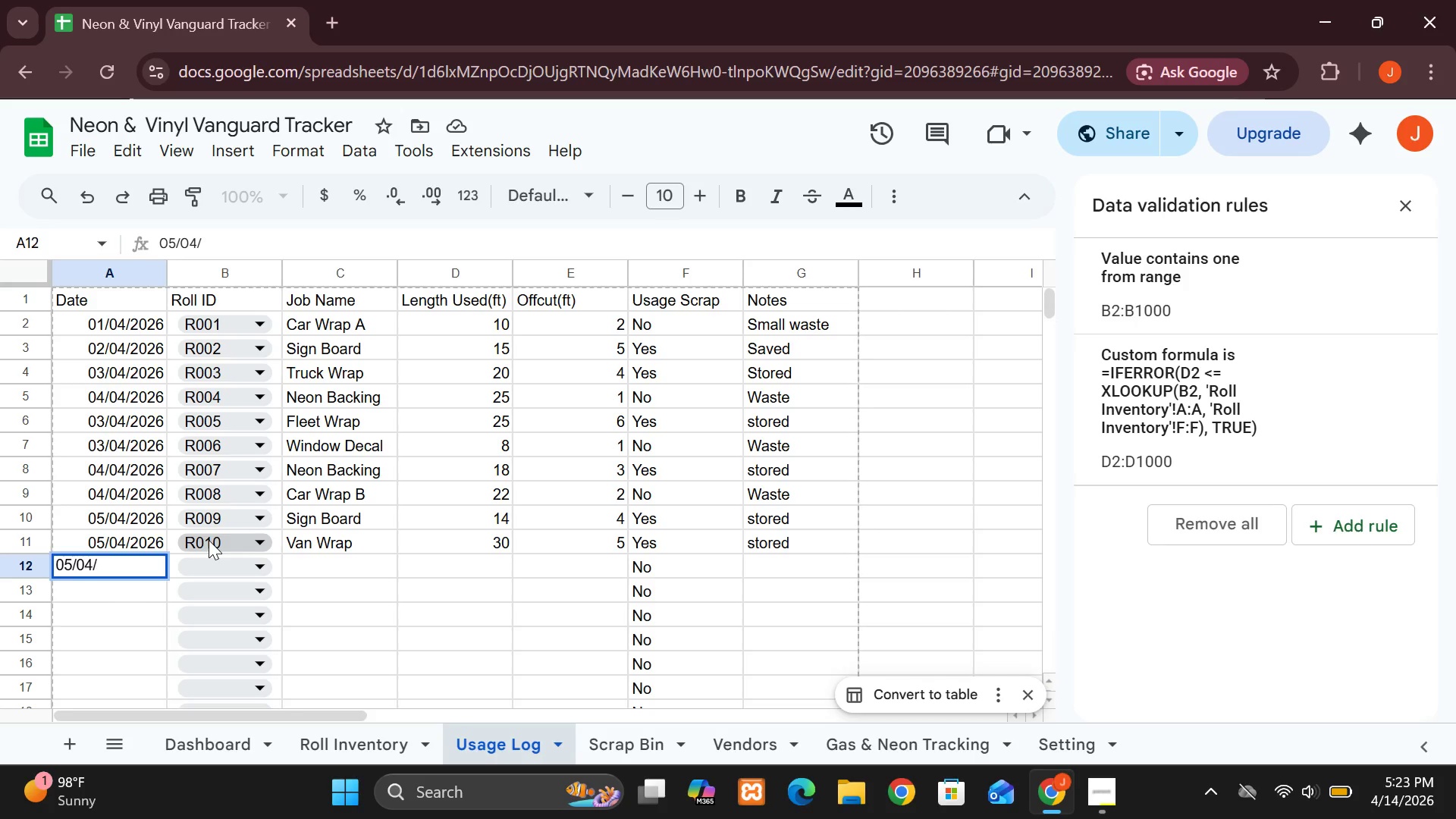 
key(Backspace)
key(Backspace)
key(Backspace)
key(Backspace)
key(Backspace)
type(6/04/2026)
 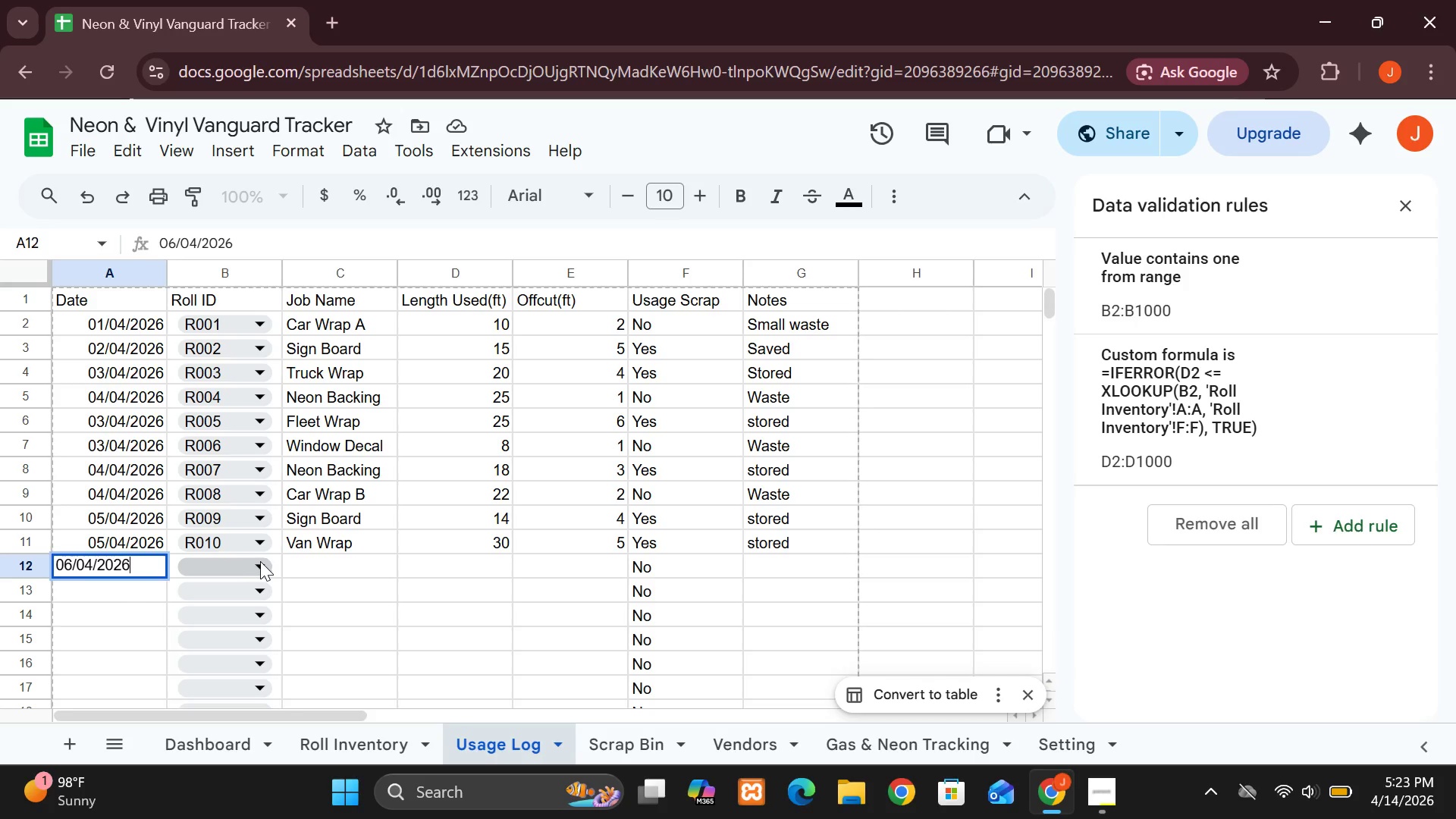 
left_click([260, 561])
 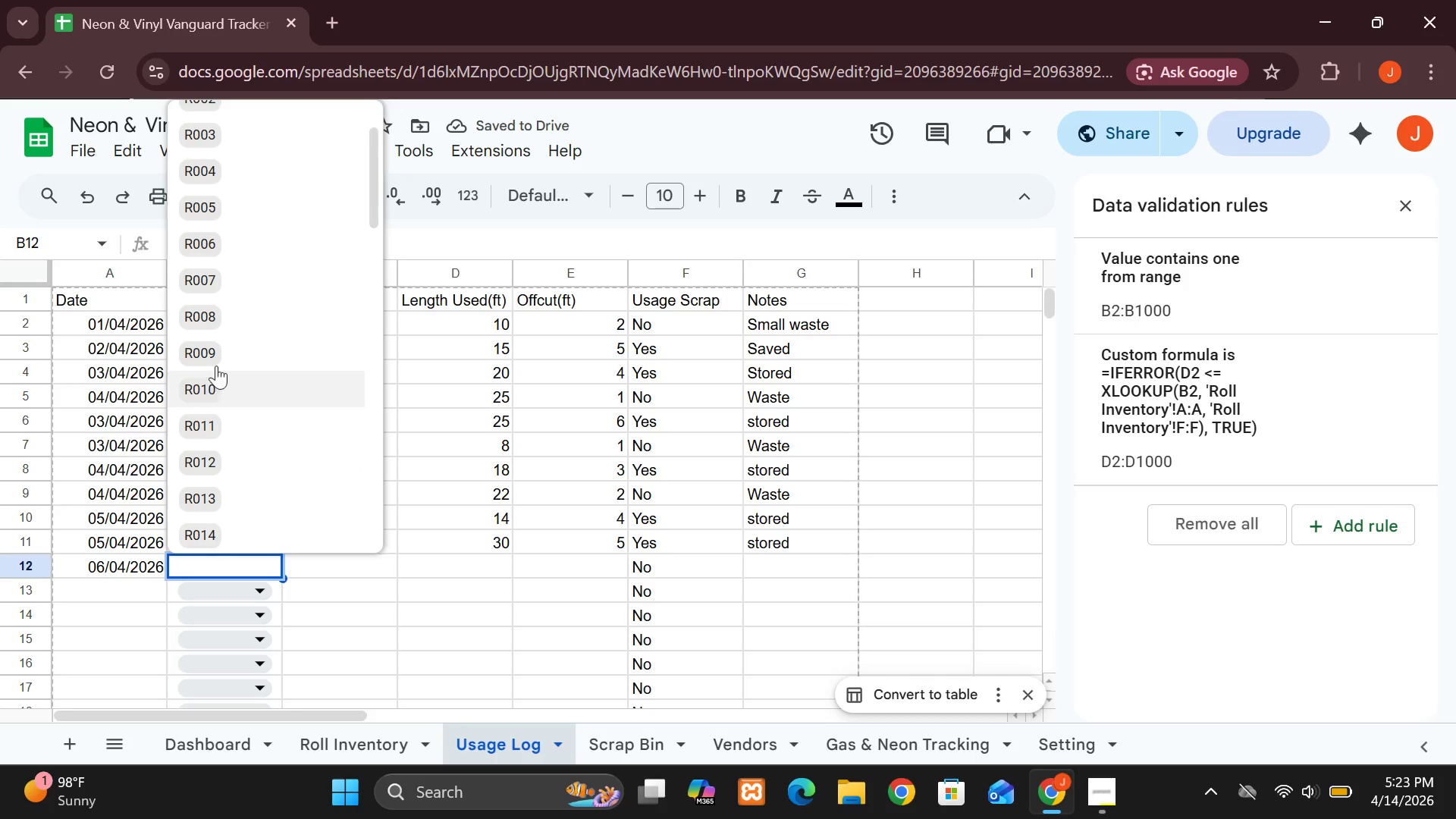 
wait(5.38)
 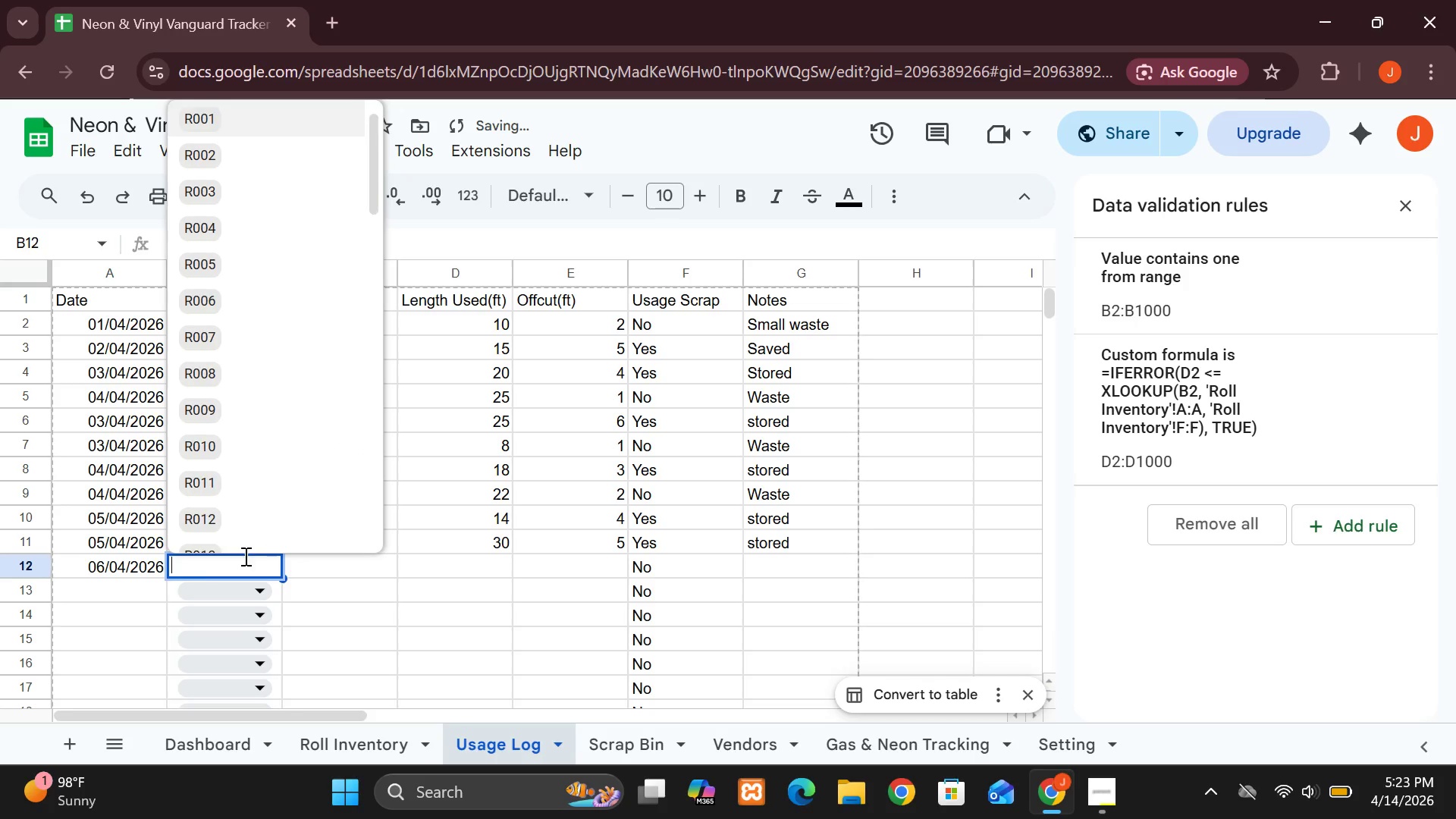 
left_click([202, 428])
 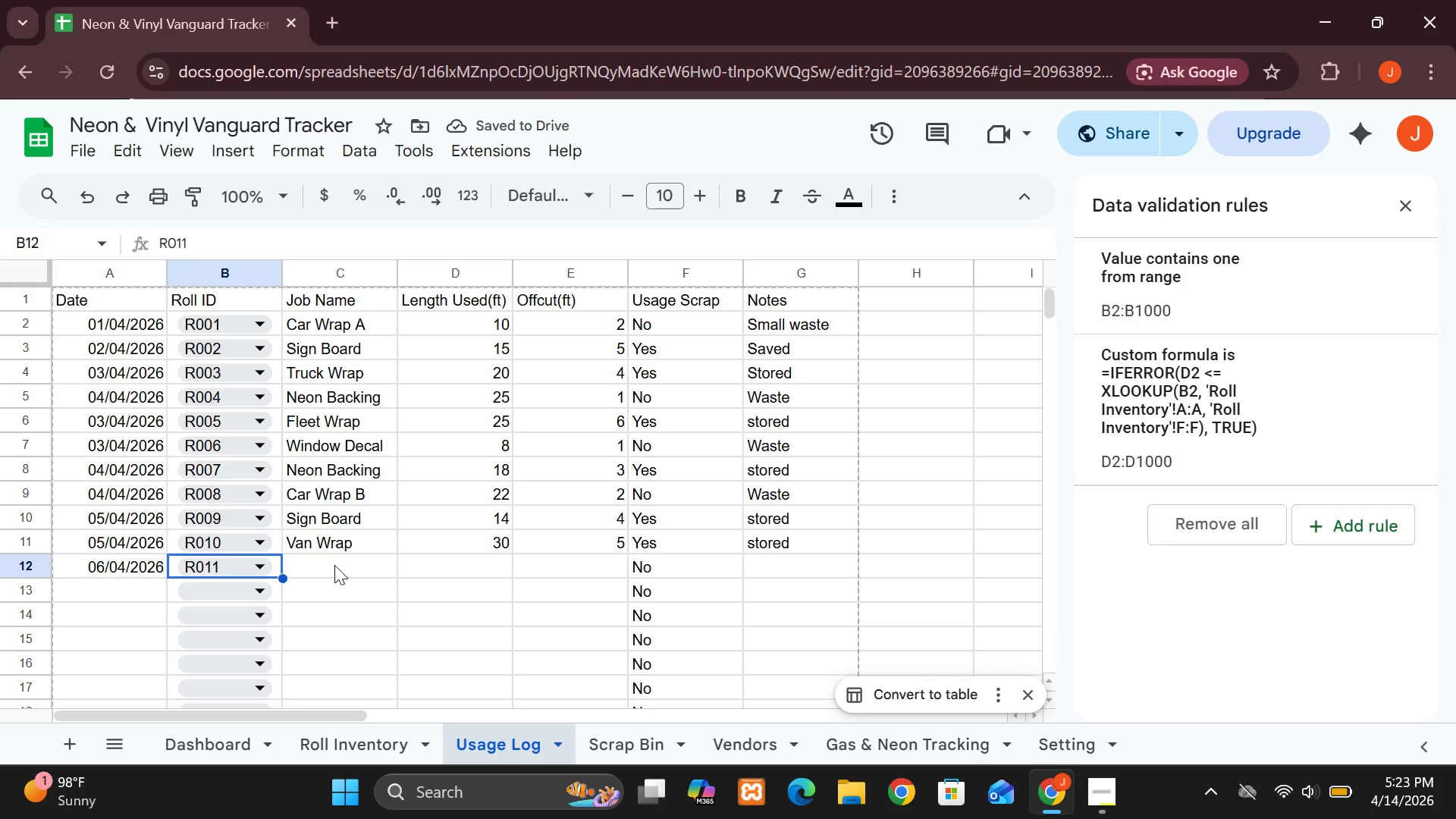 
left_click([334, 565])
 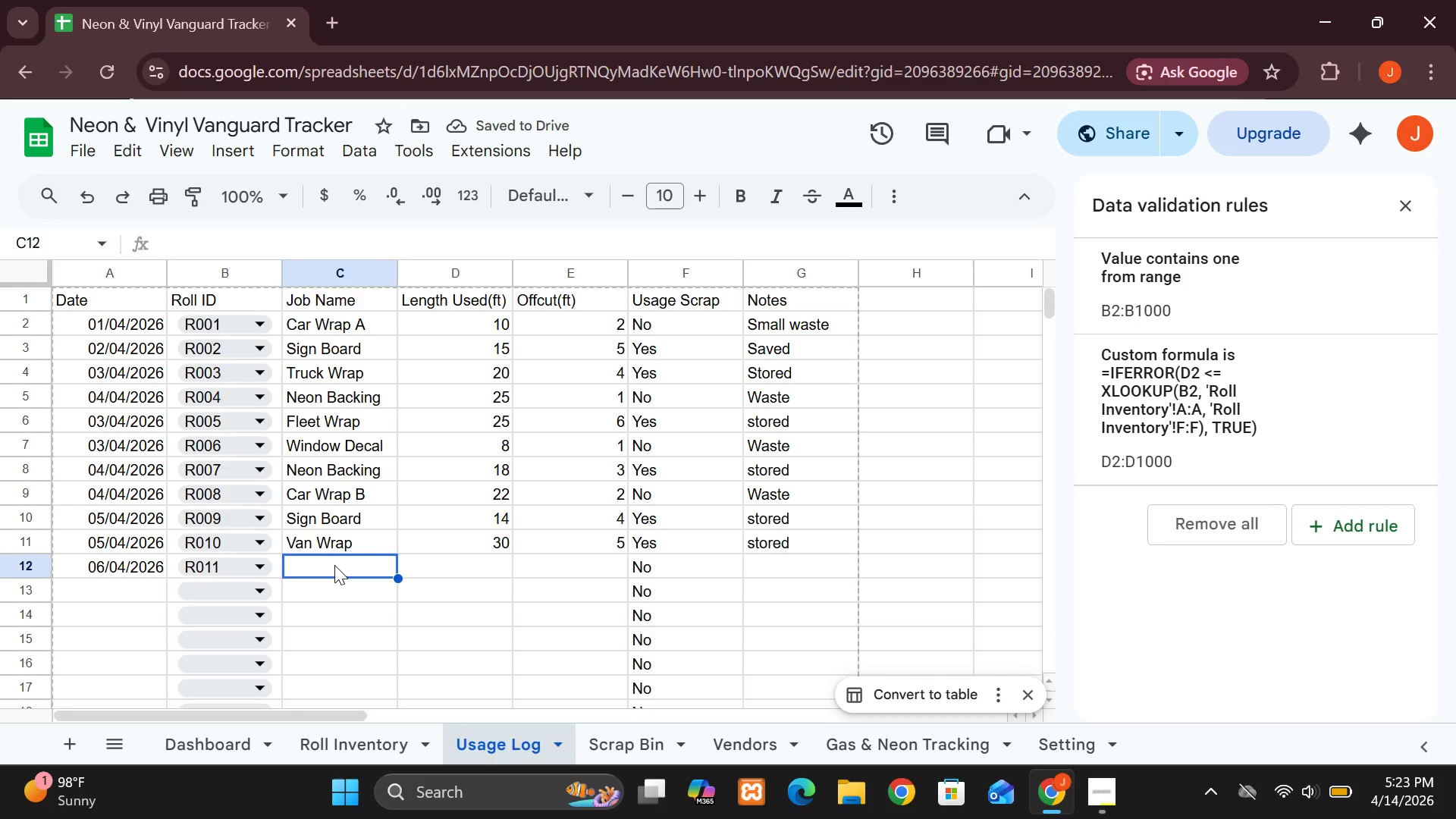 
type(Logo c)
key(Backspace)
type(Cut)
 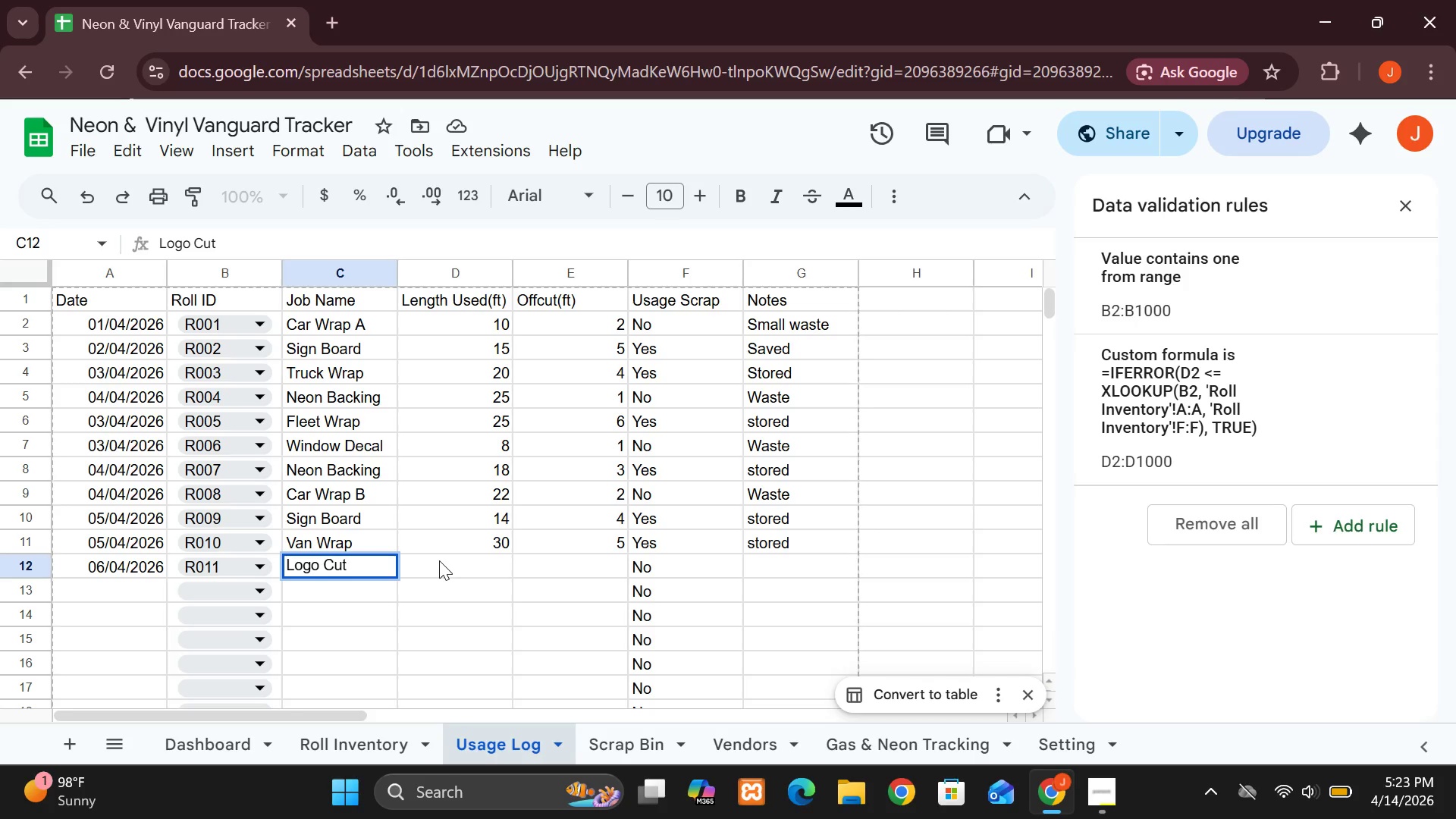 
left_click([439, 560])
 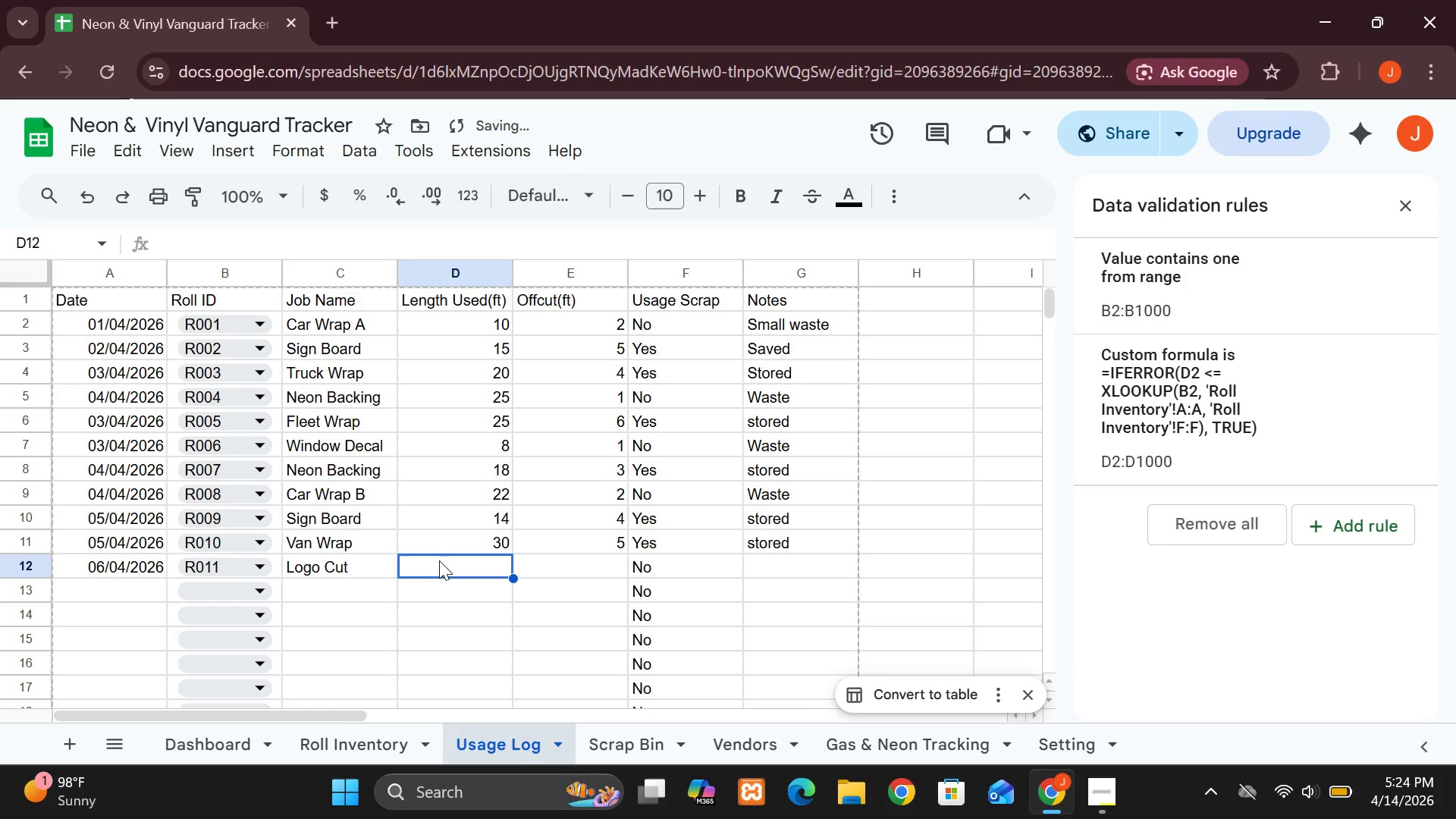 
key(6)
 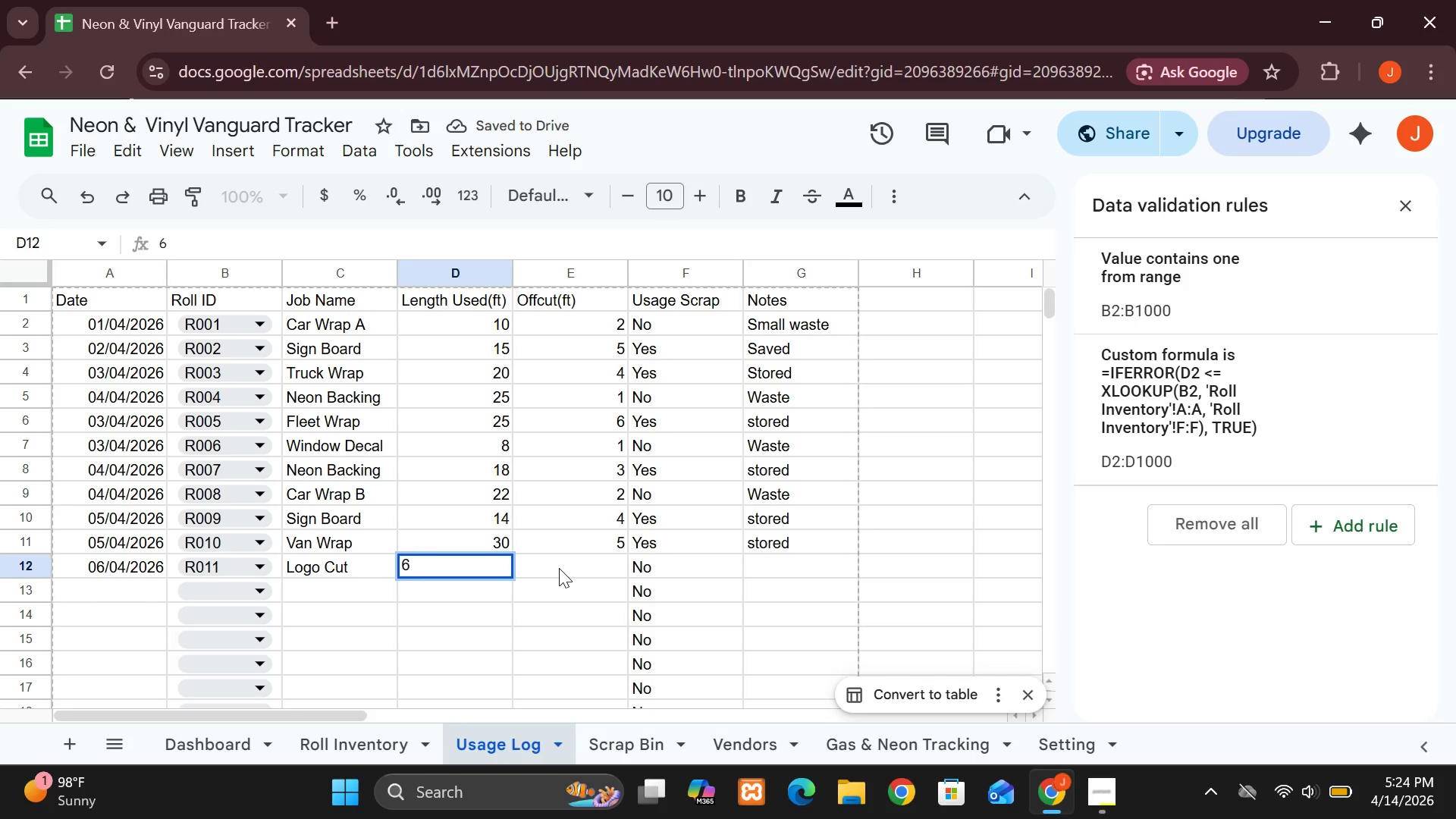 
left_click([559, 568])
 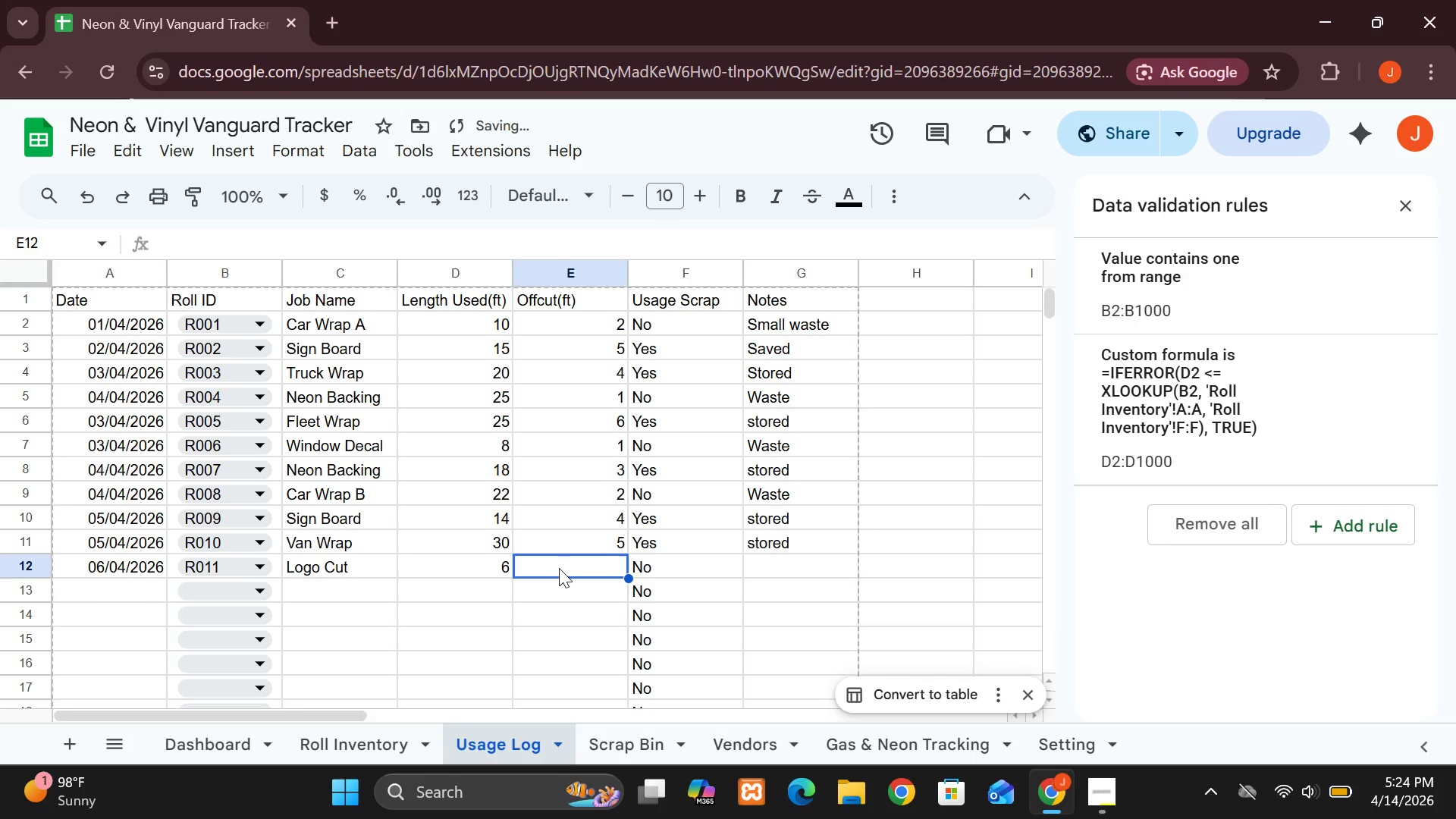 
key(1)
 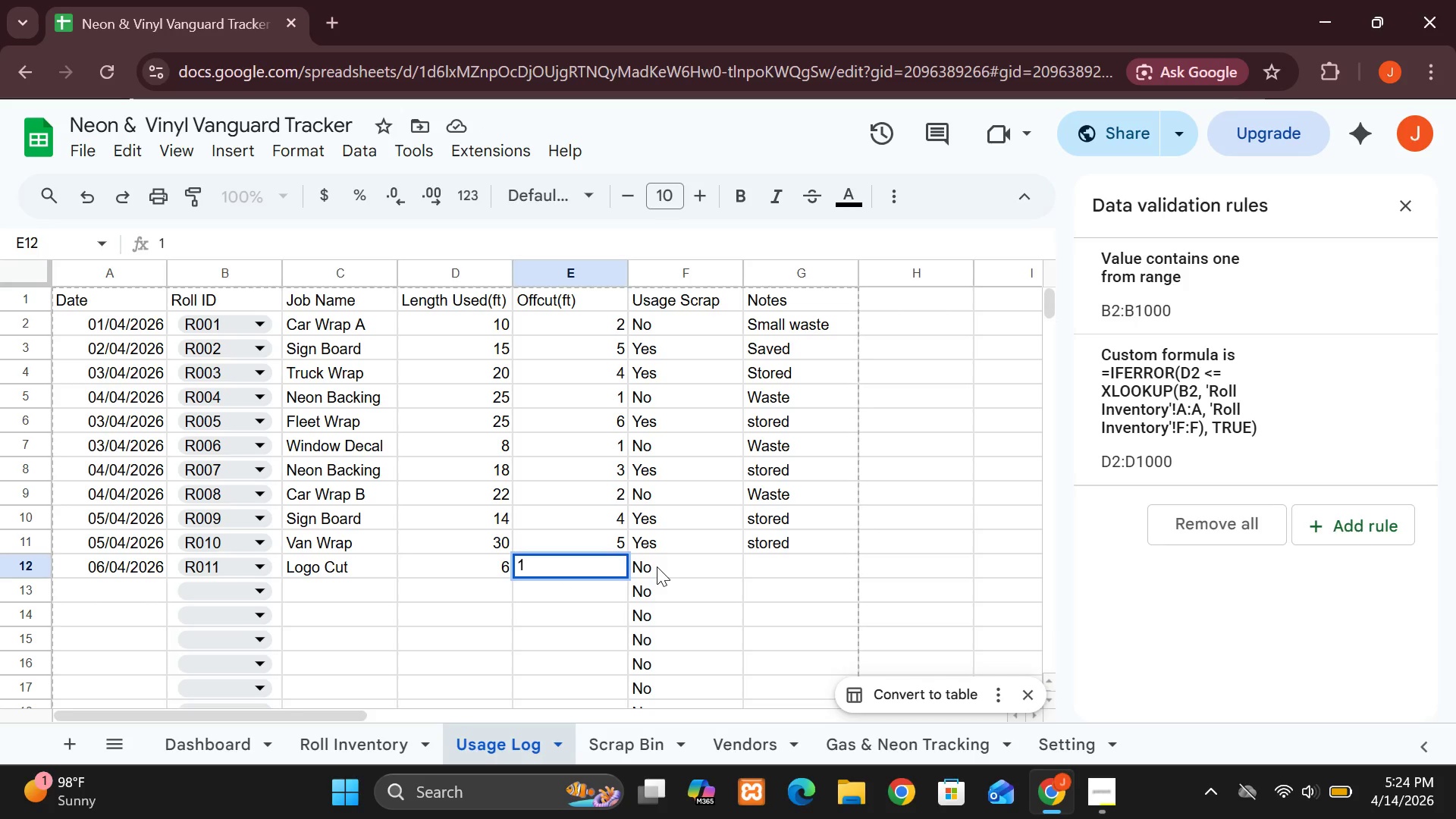 
wait(5.23)
 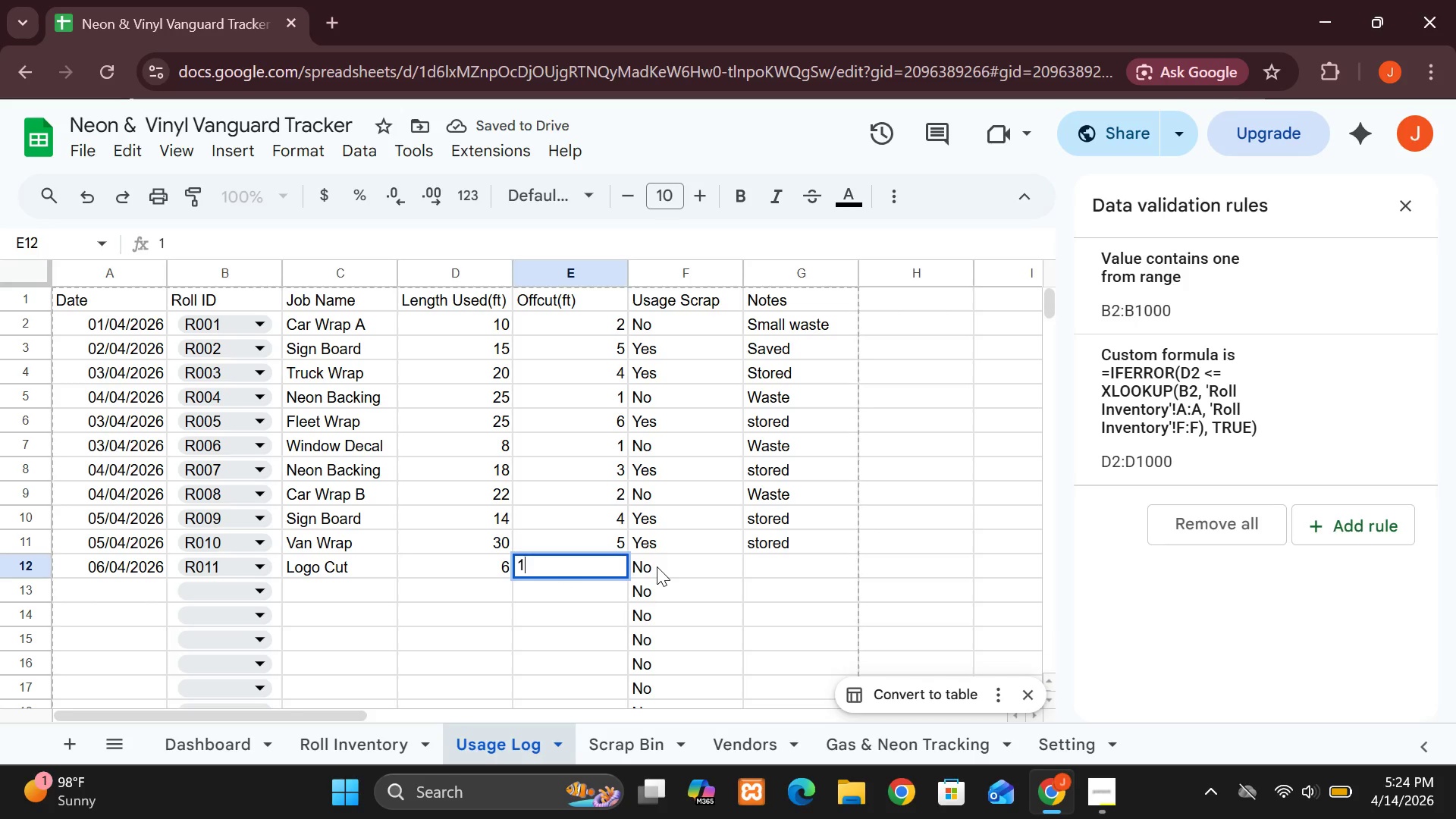 
left_click([771, 566])
 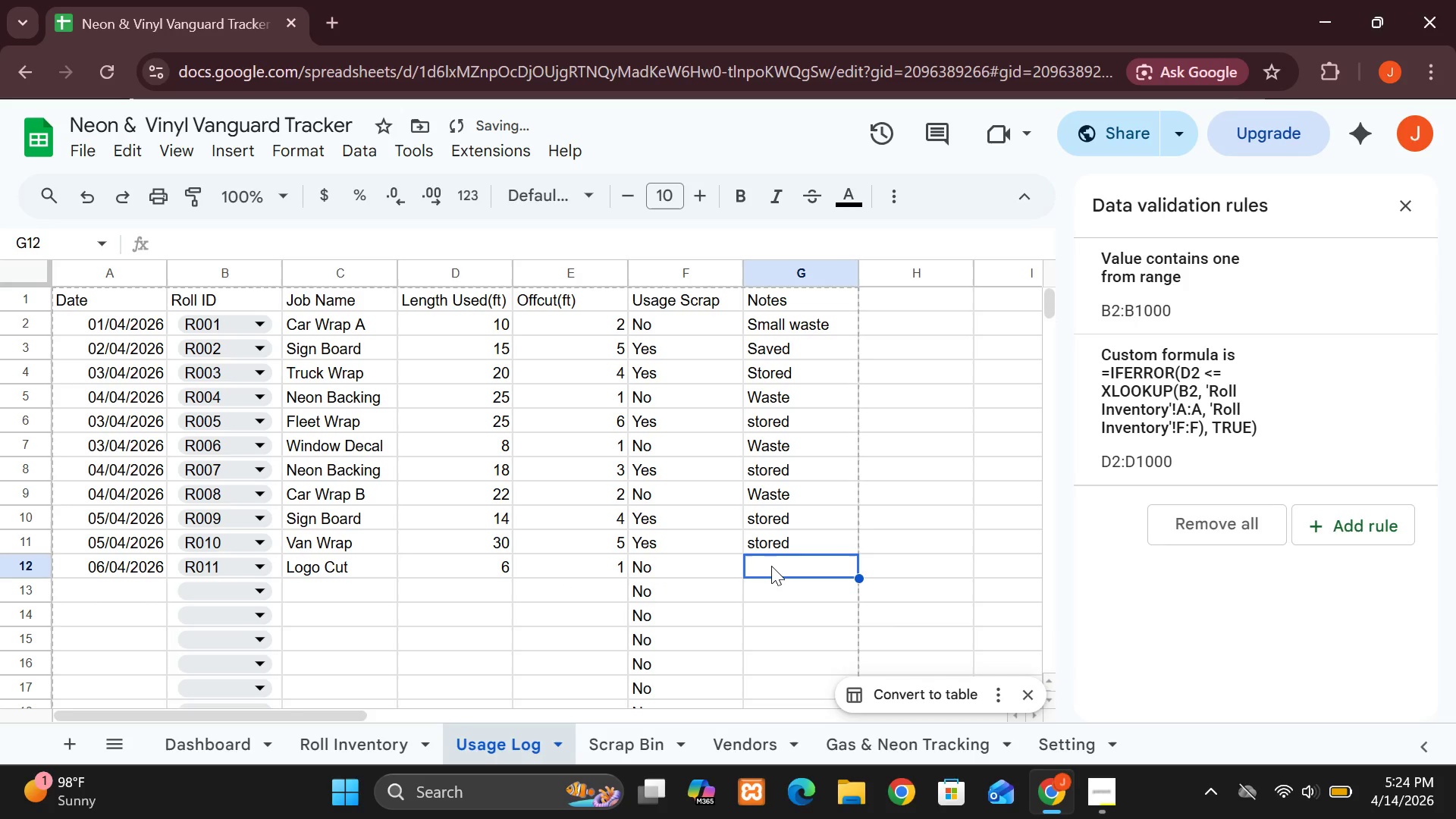 
key(W)
 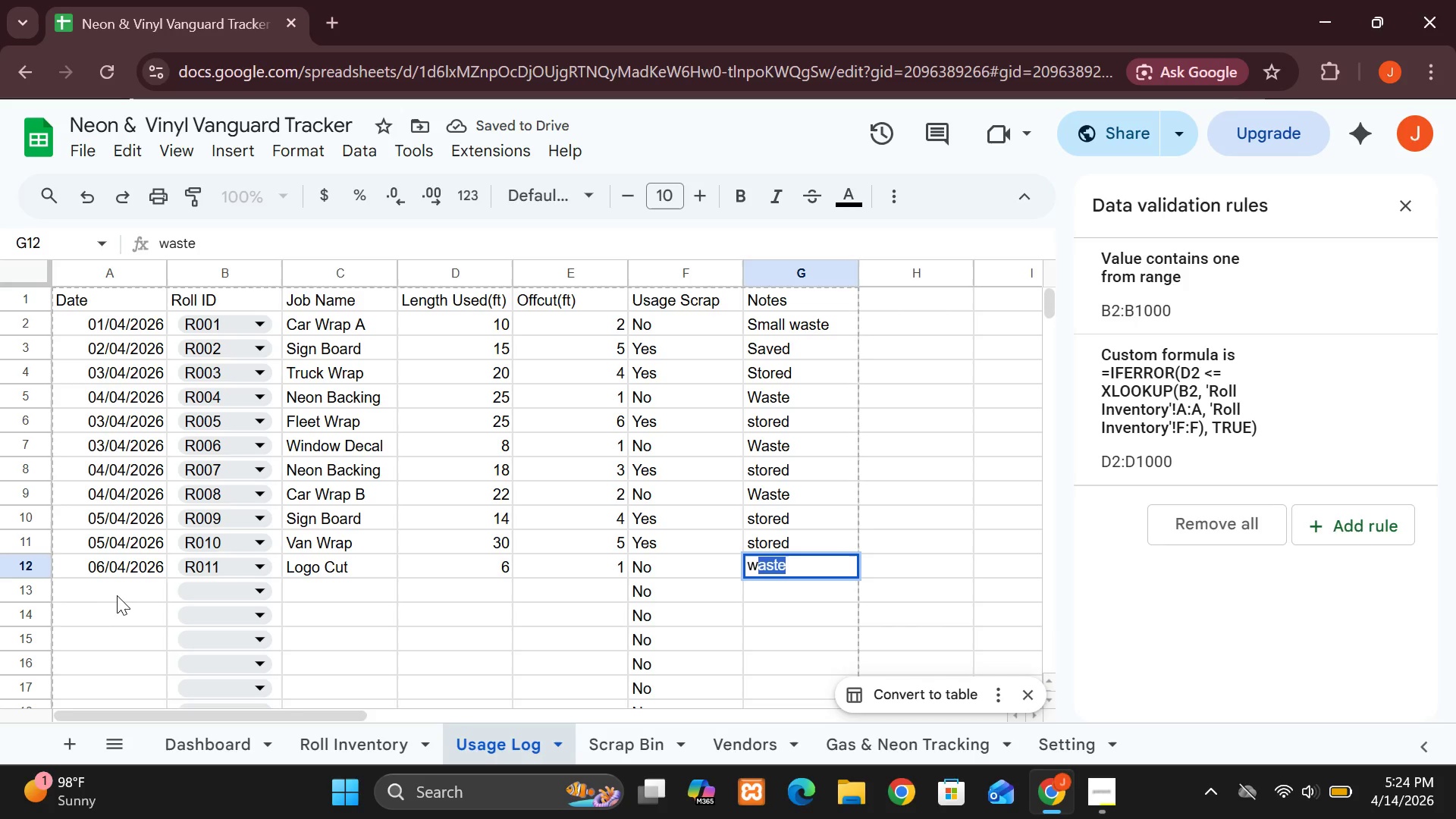 
left_click([120, 592])
 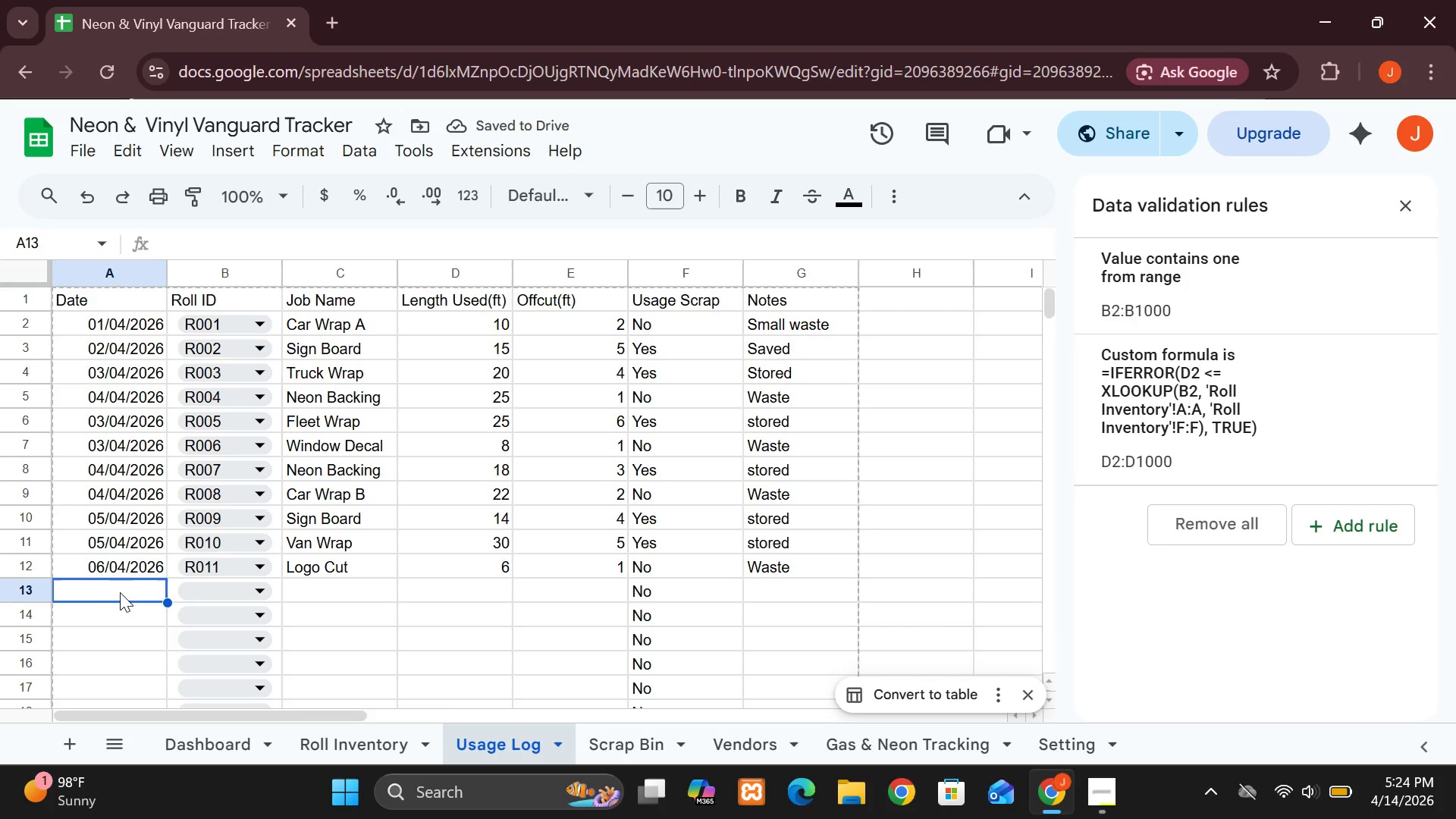 
type(06/04/2026)
 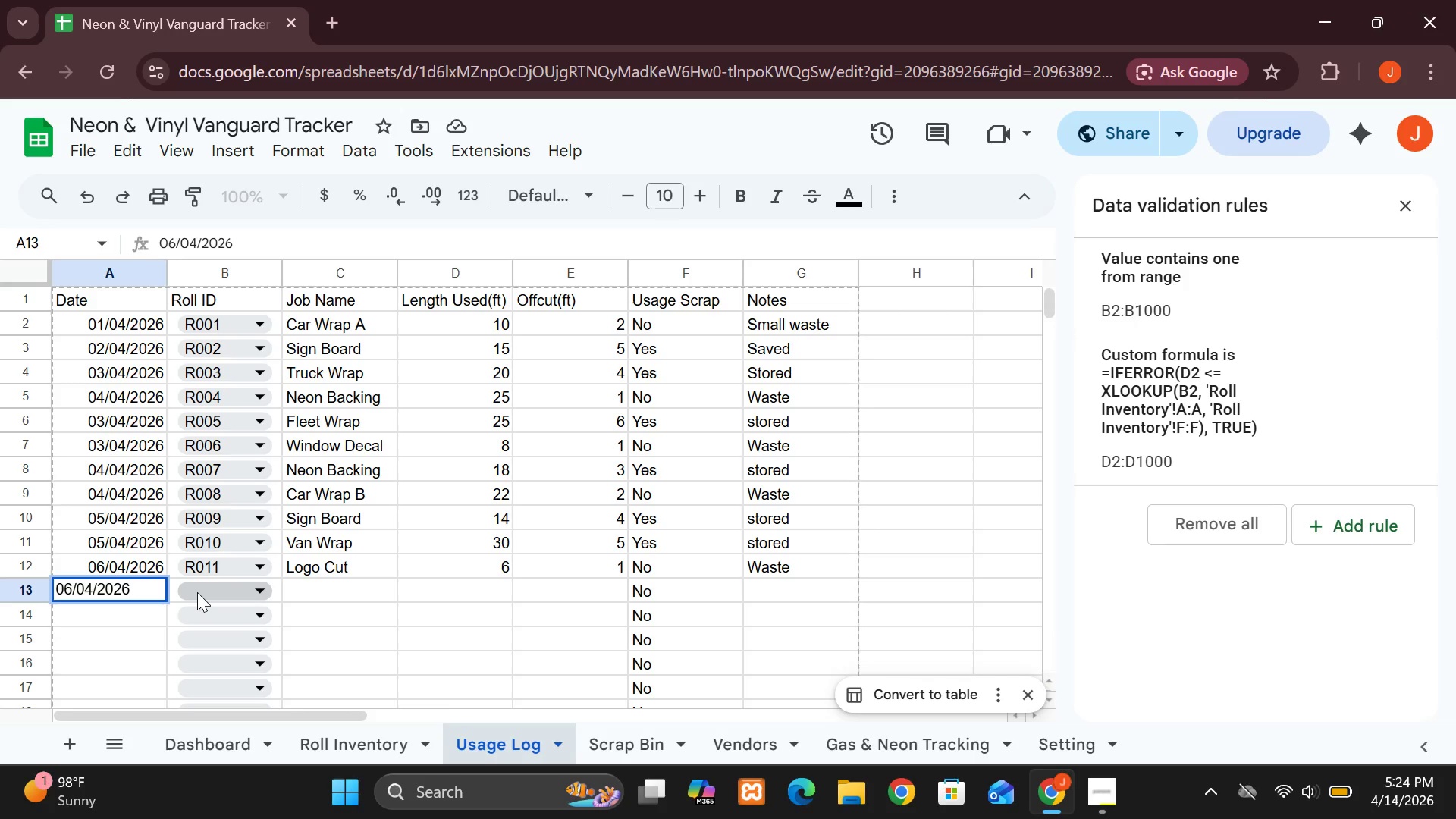 
left_click([197, 592])
 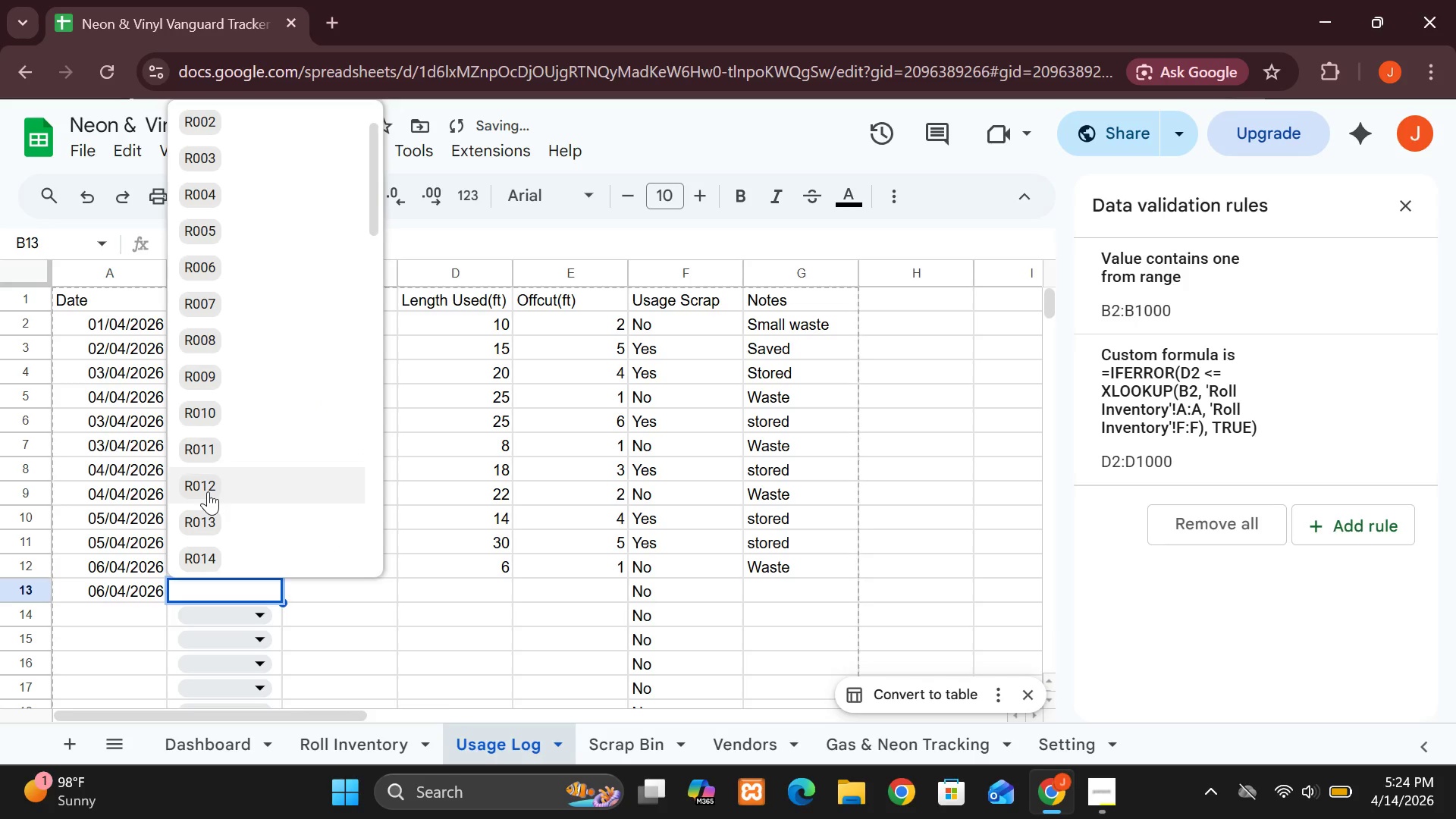 
left_click([208, 491])
 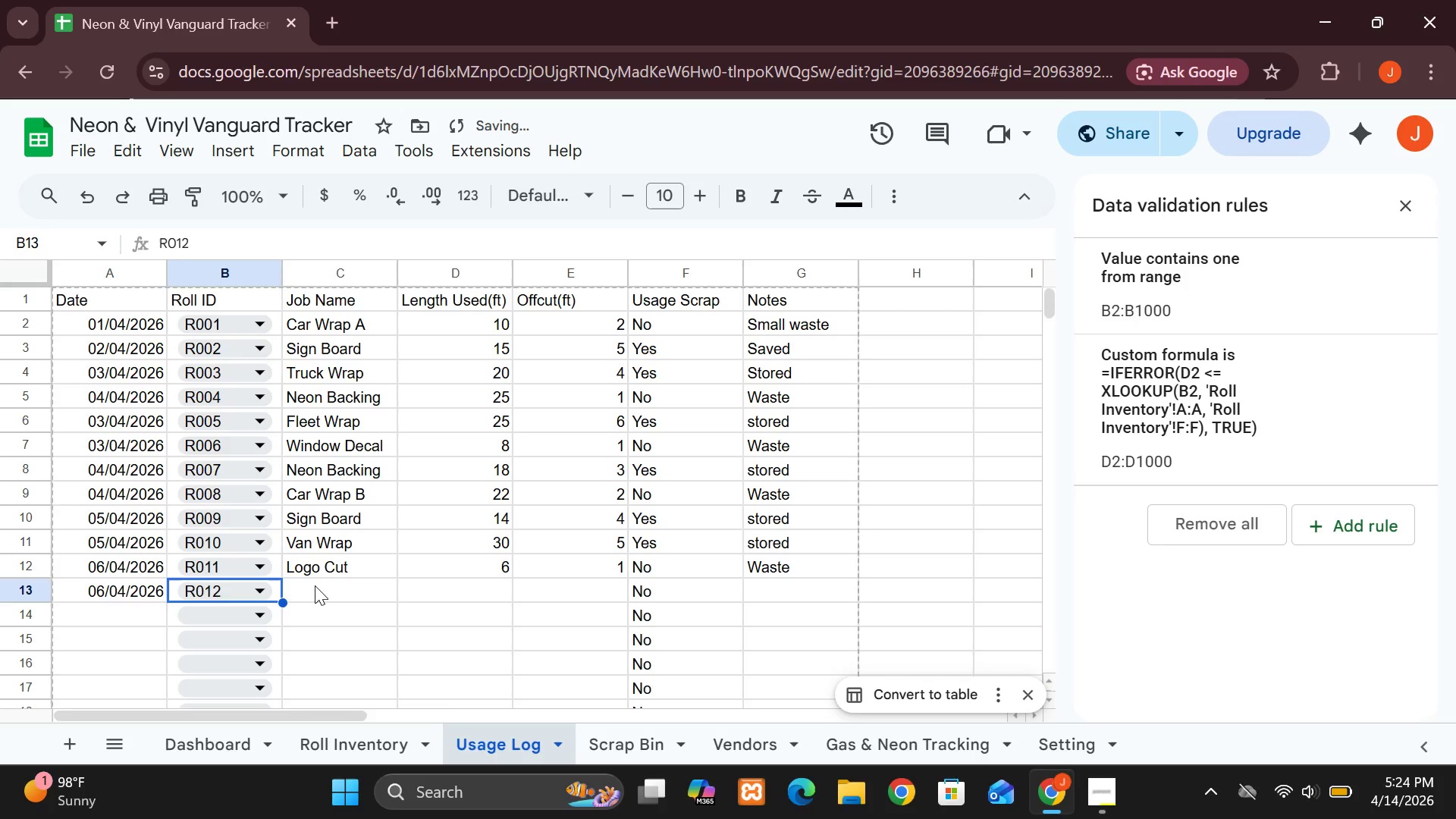 
left_click([315, 585])
 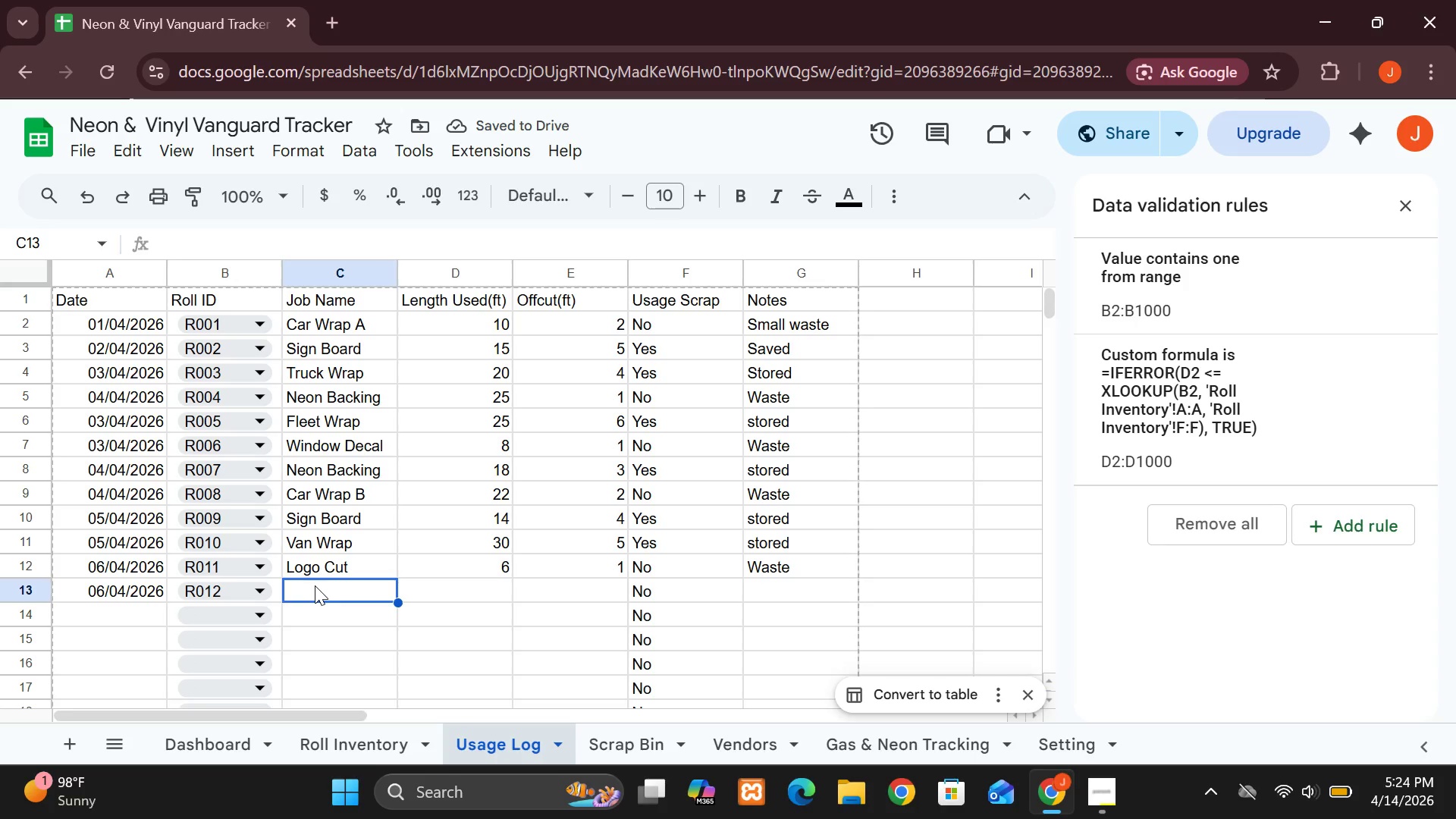 
type(Glass Sign)
 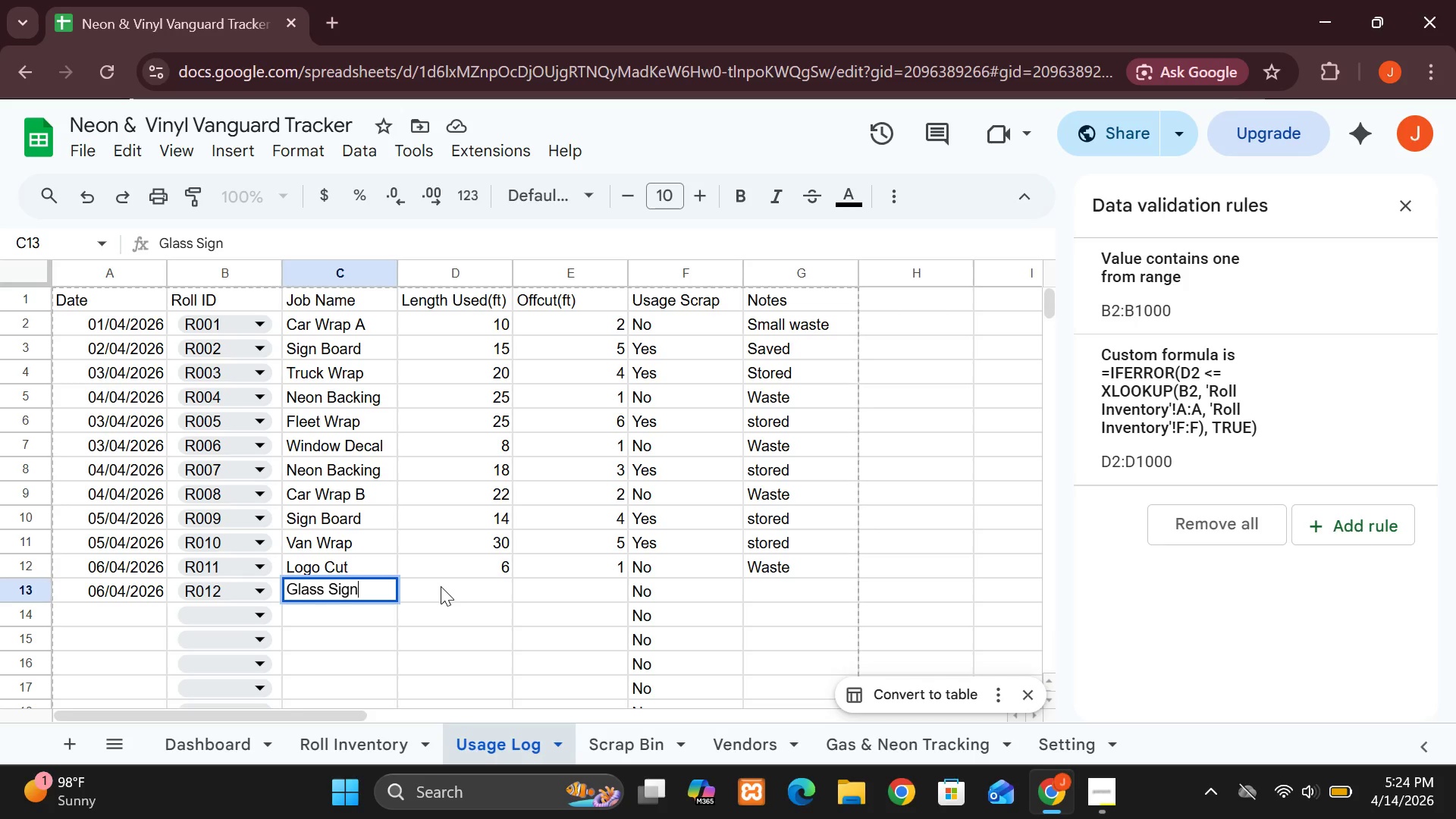 
left_click([441, 586])
 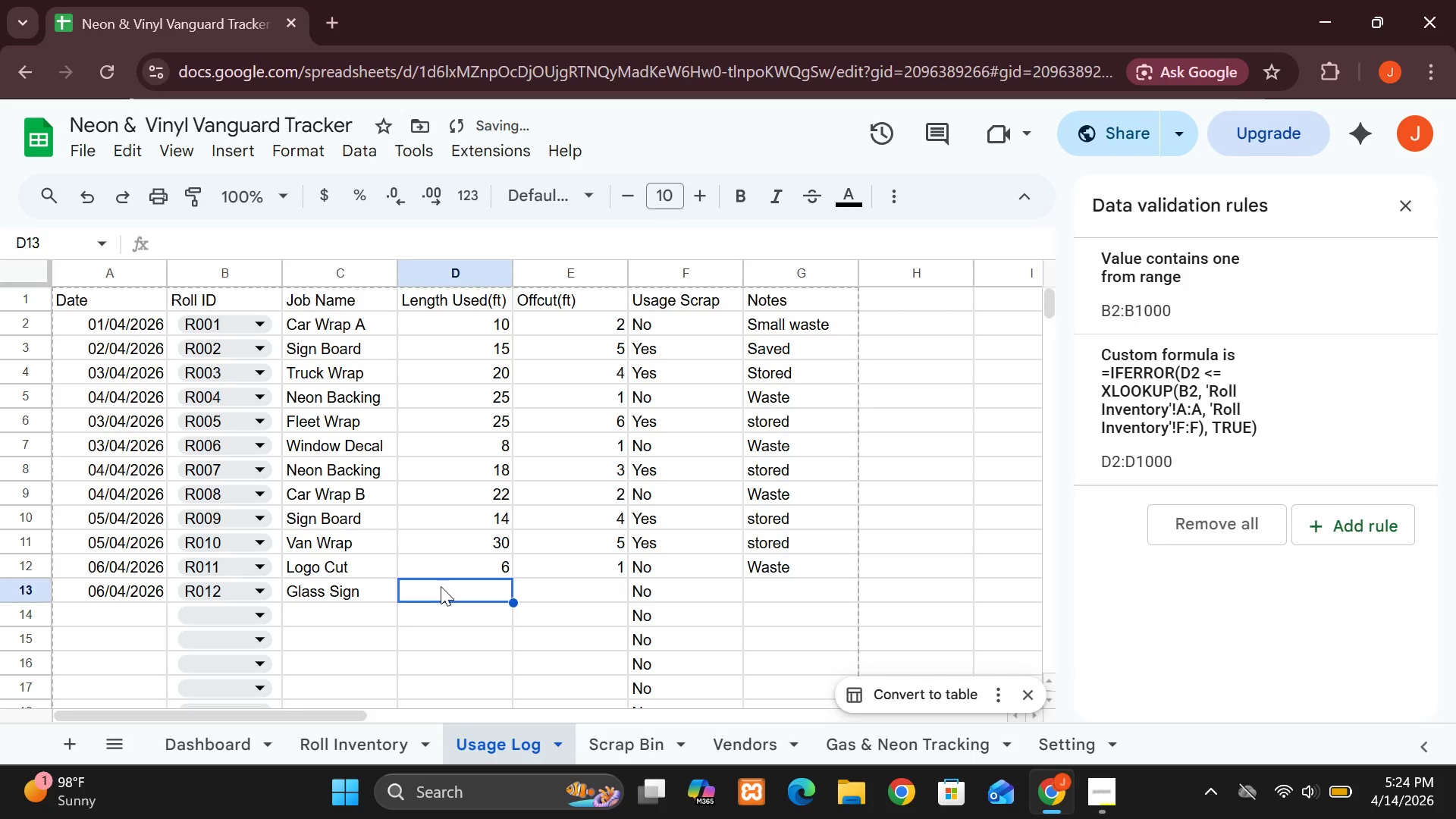 
type(16)
 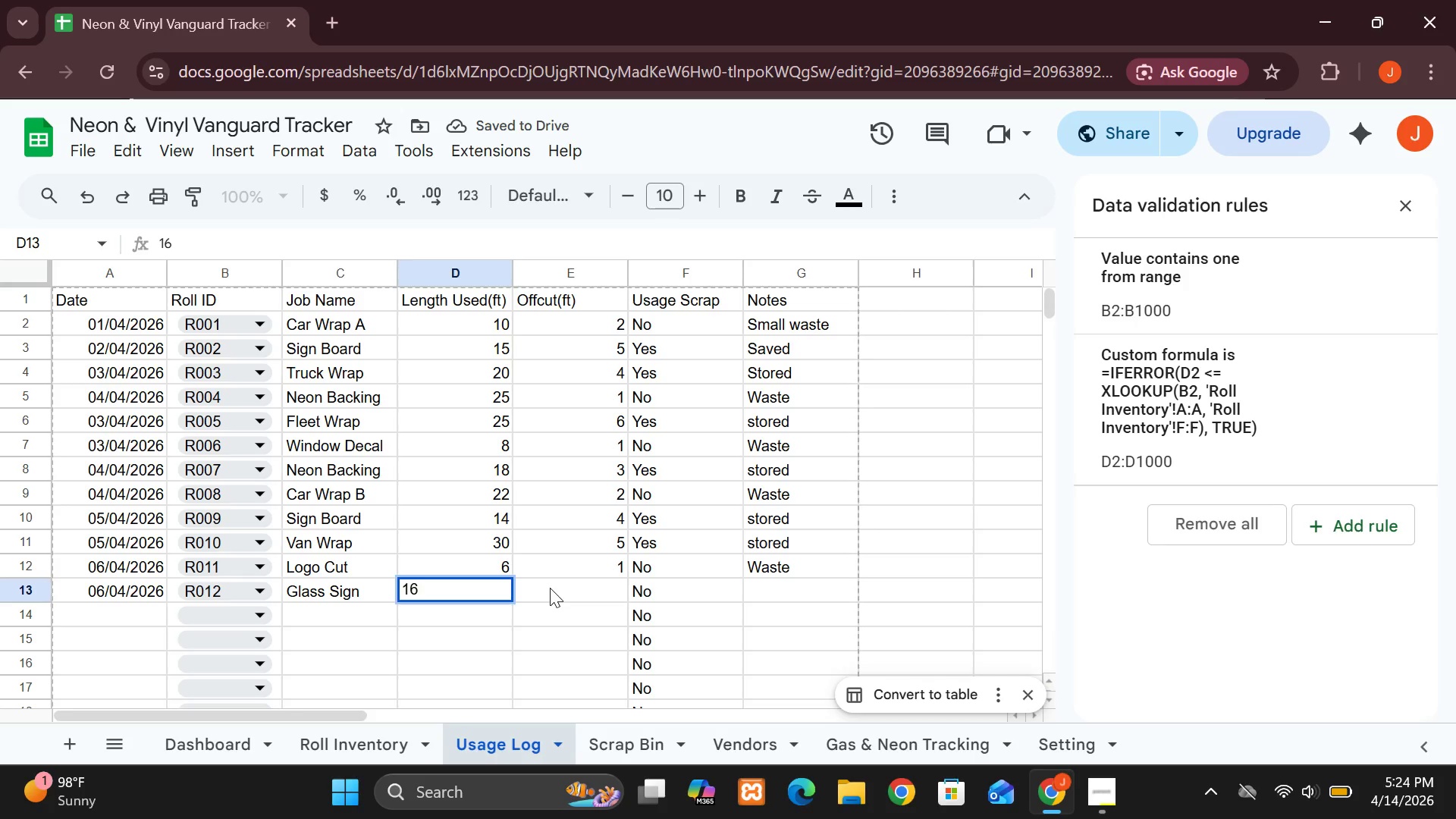 
left_click([550, 588])
 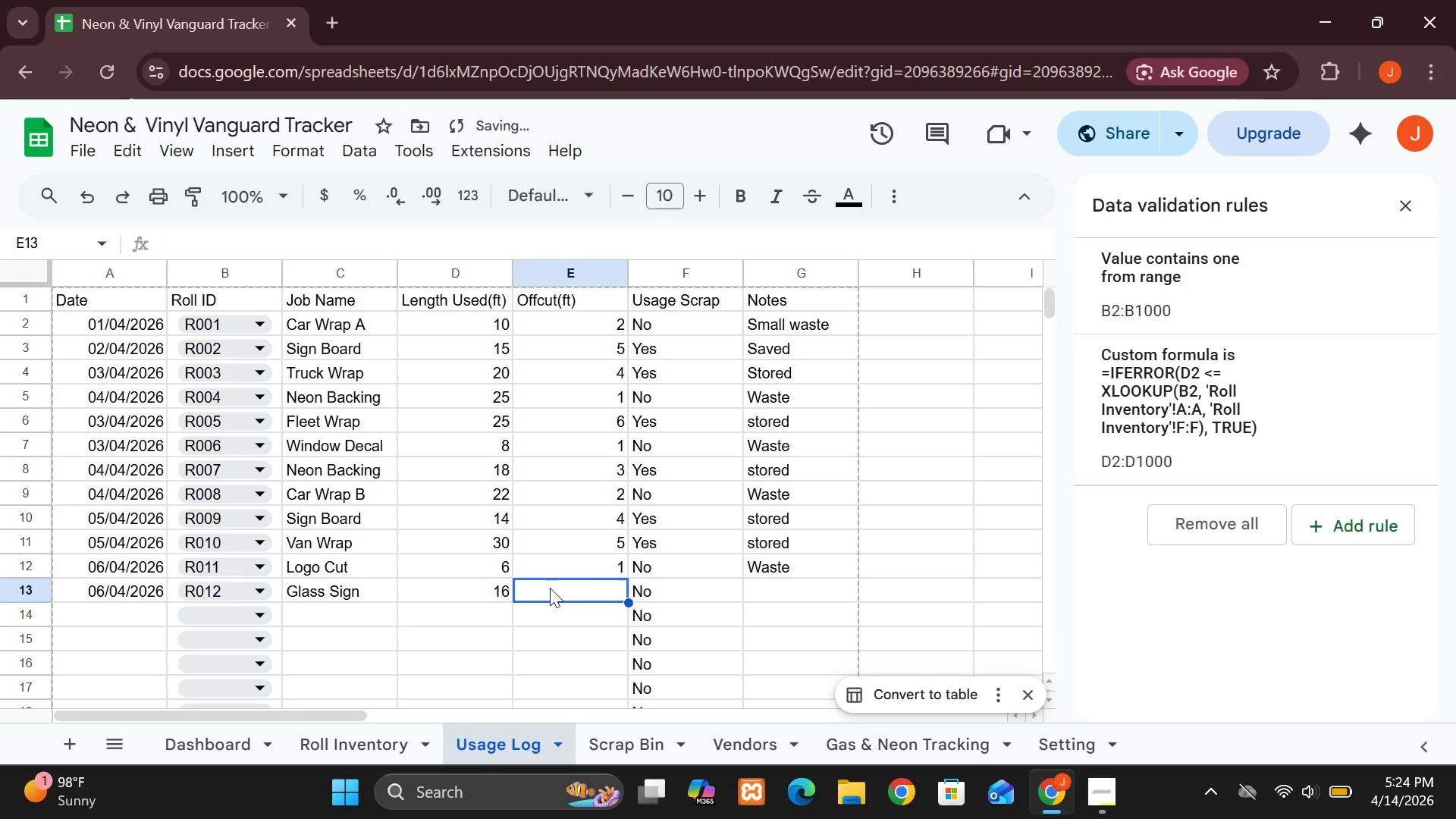 
key(3)
 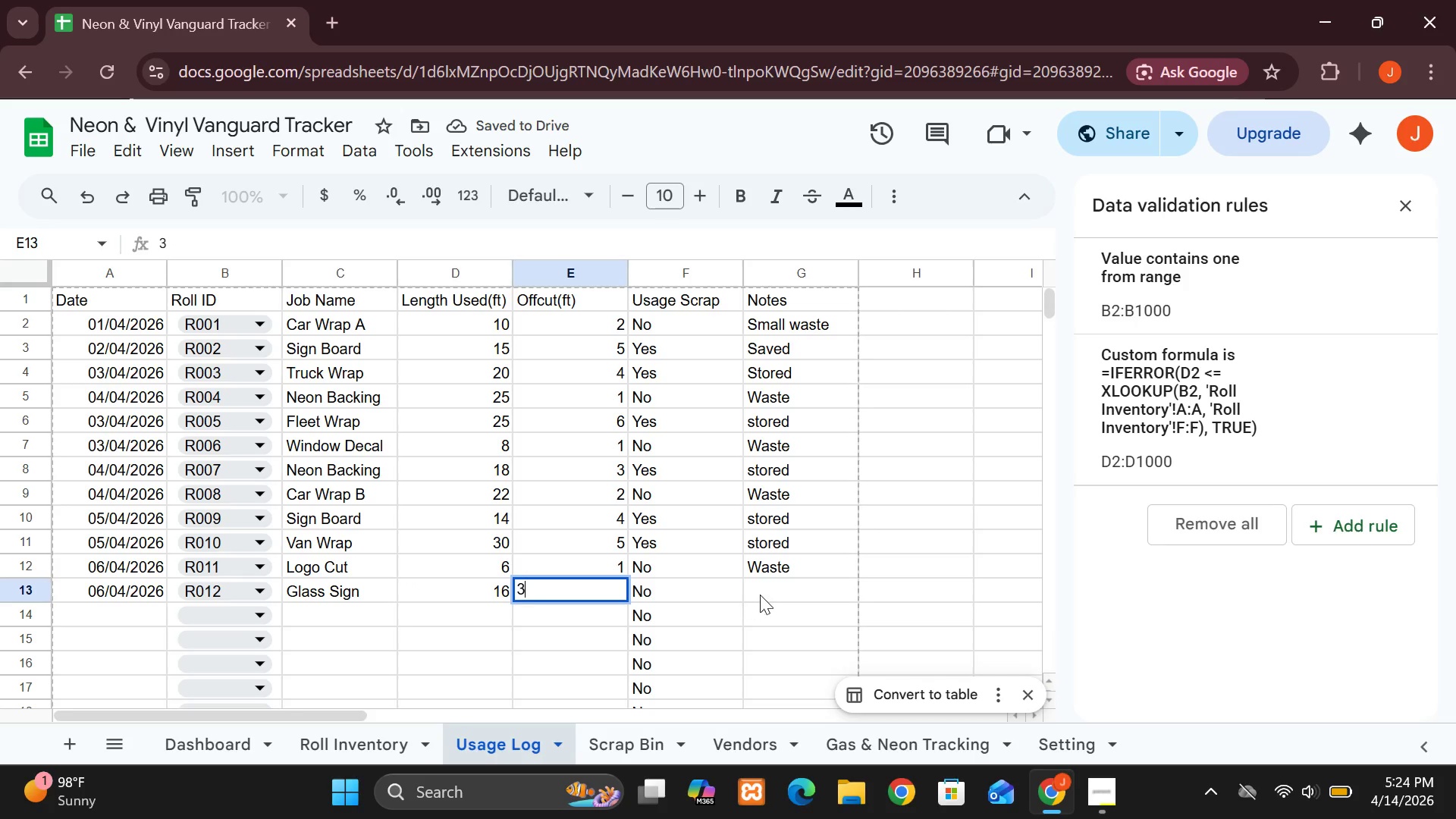 
left_click([675, 589])
 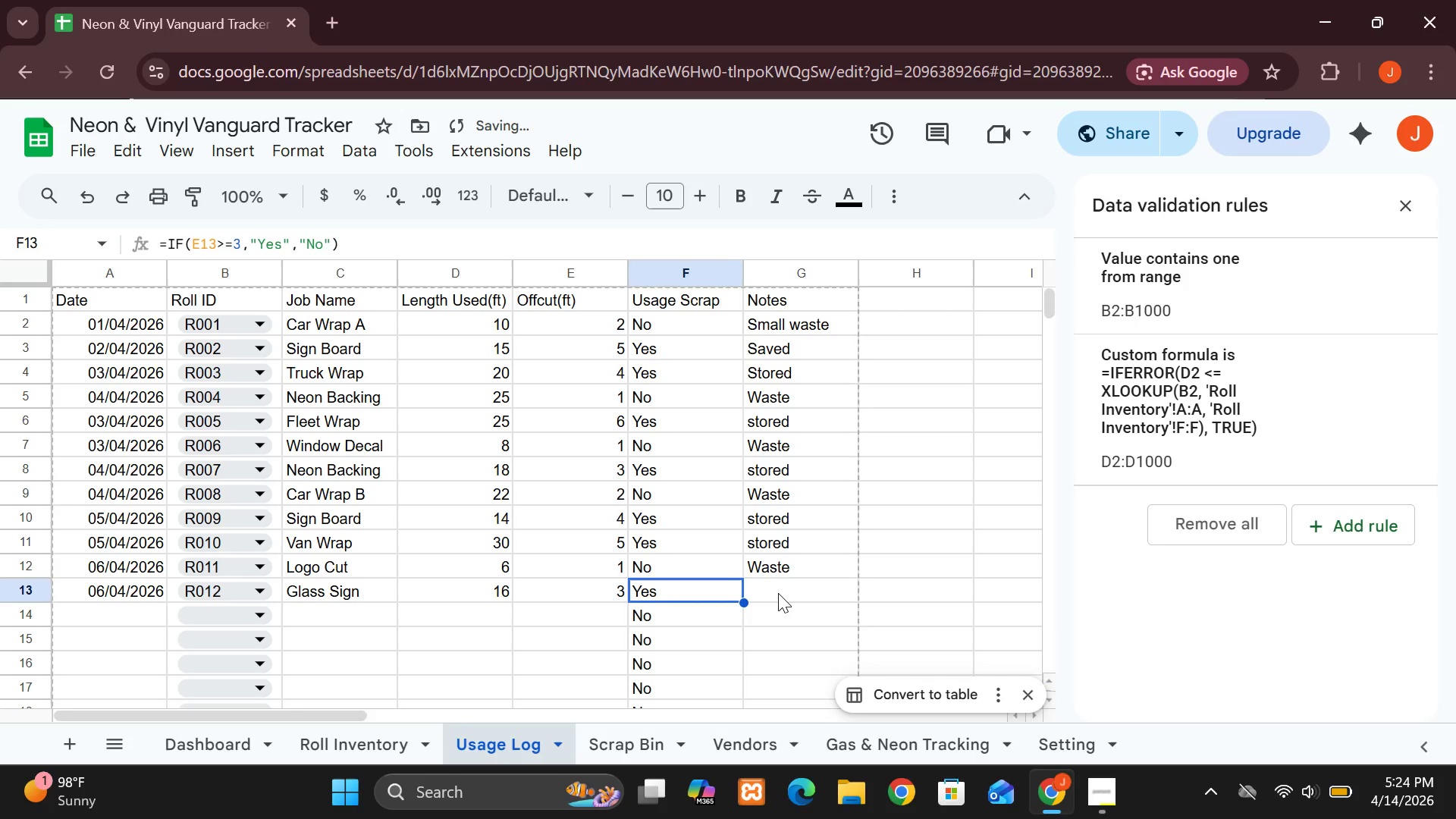 
left_click([778, 593])
 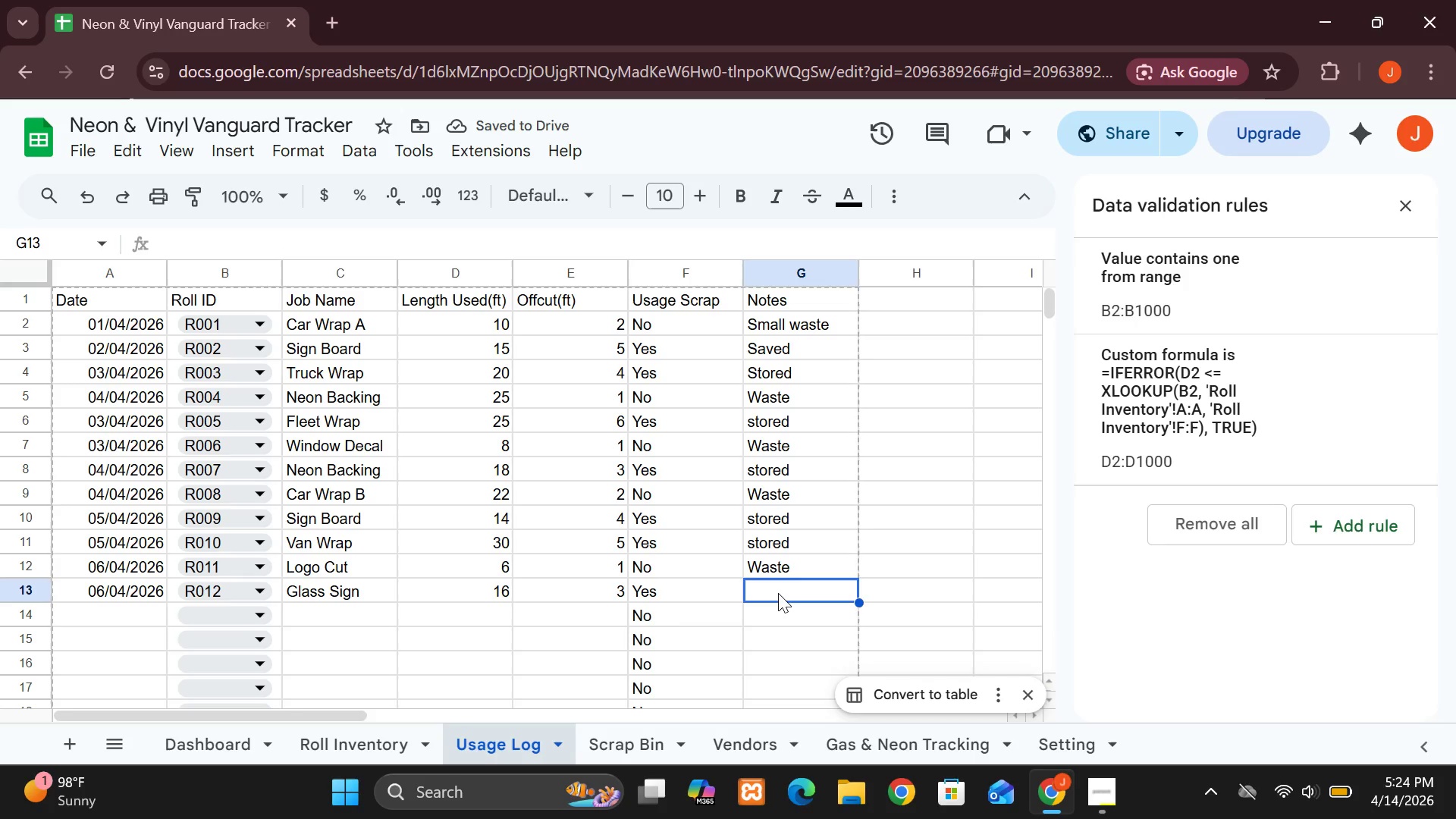 
type(st)
 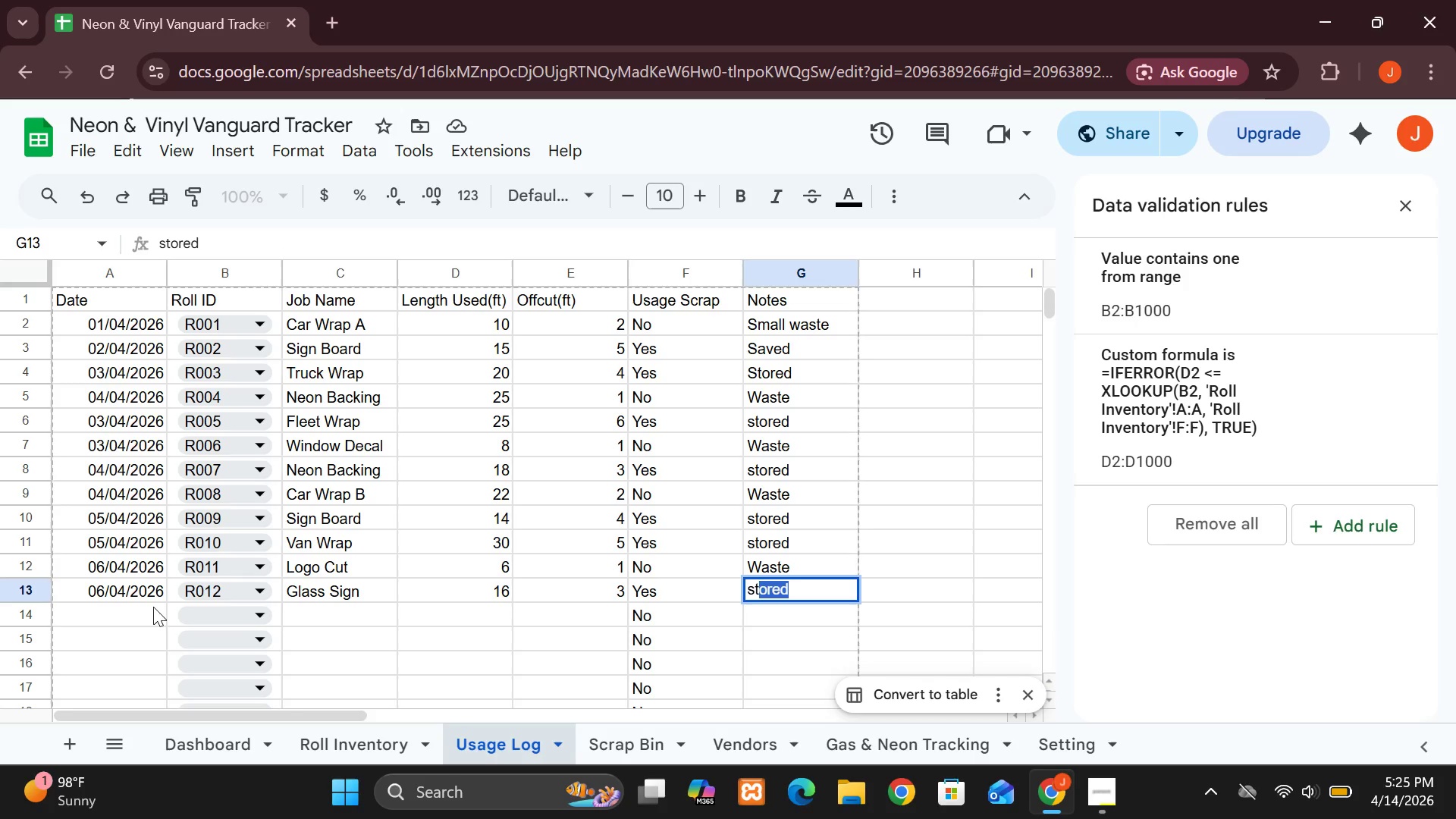 
left_click([149, 609])
 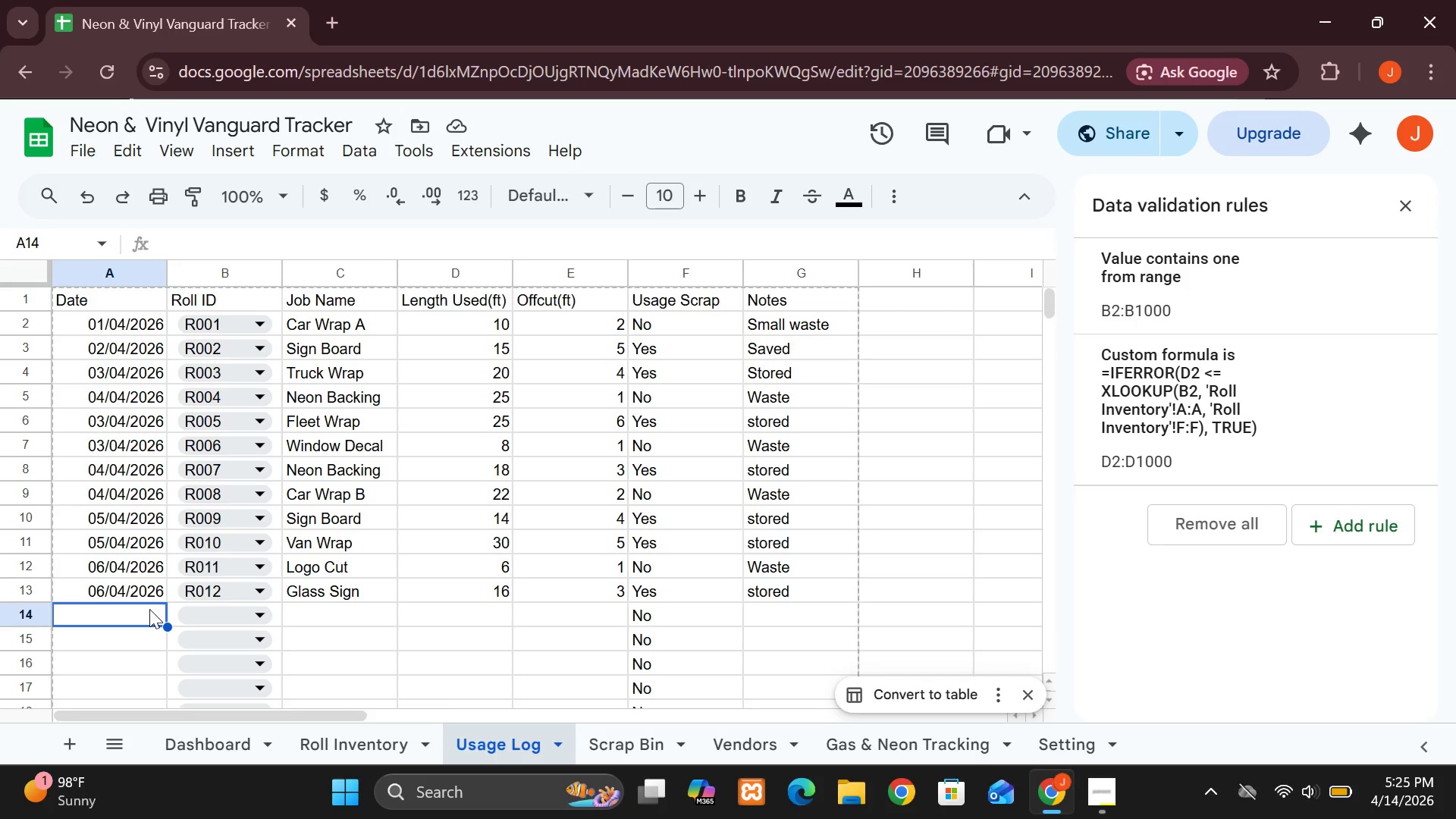 
wait(49.44)
 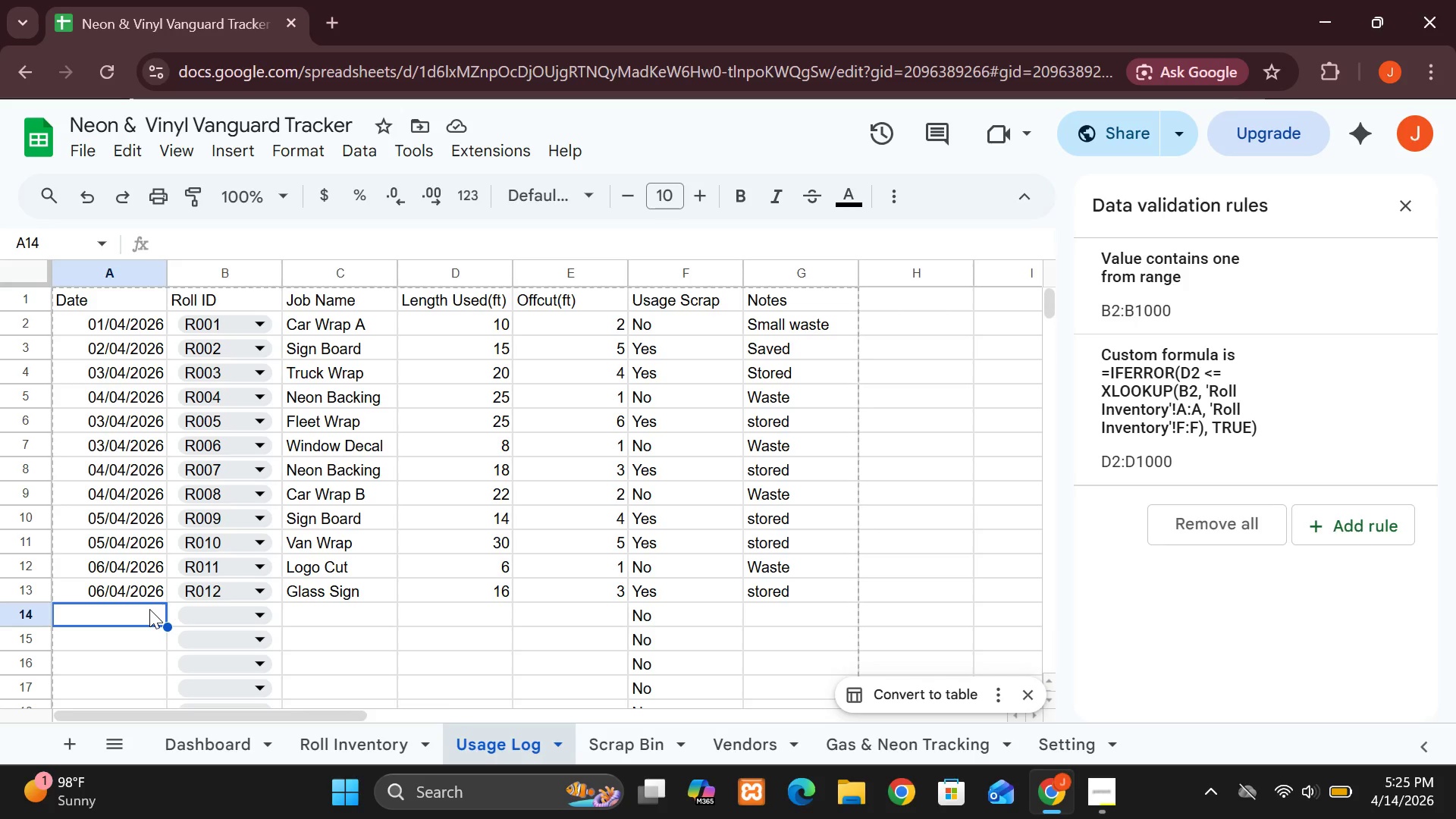 
type(07/04/2026)
 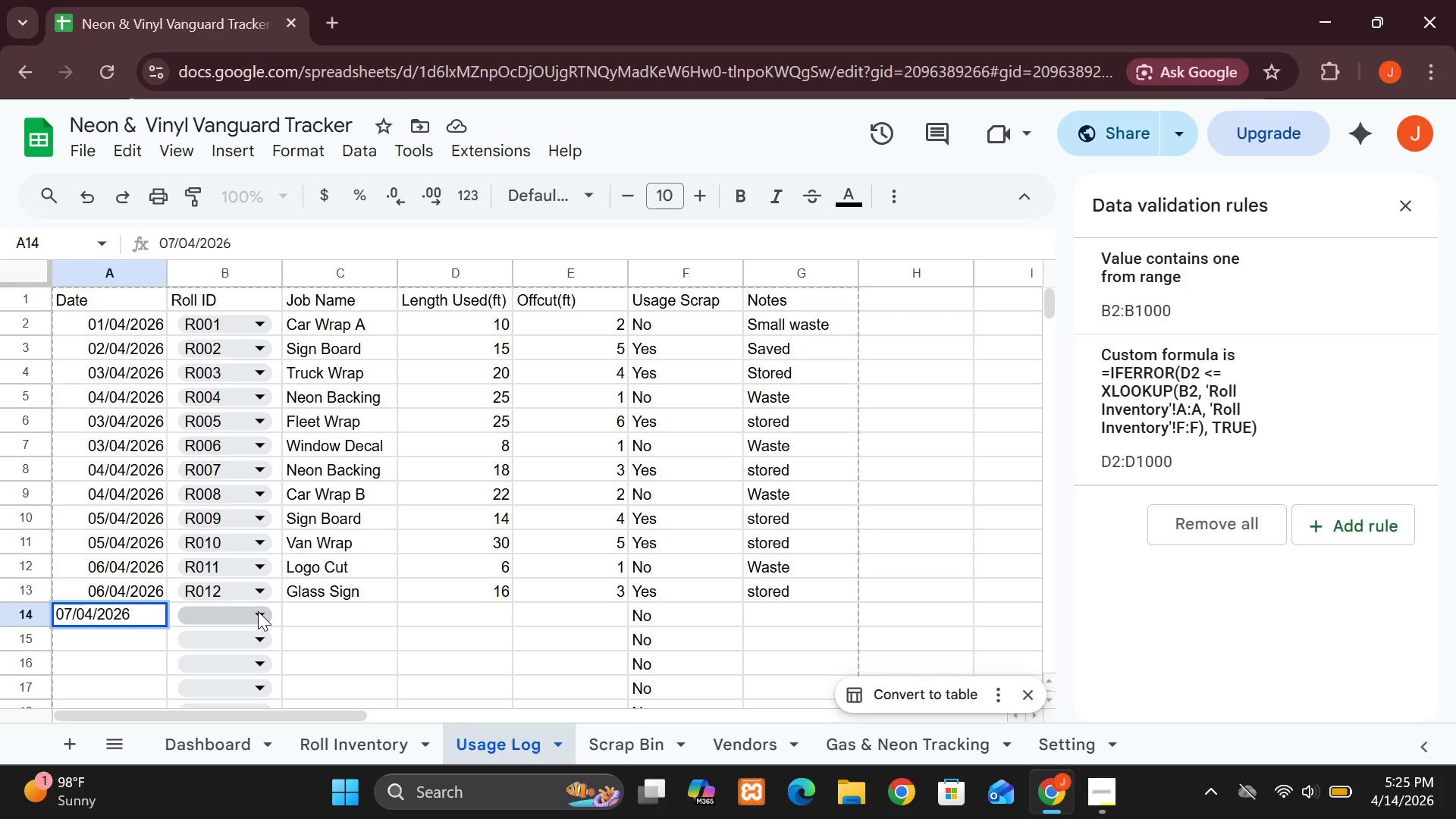 
left_click([258, 611])
 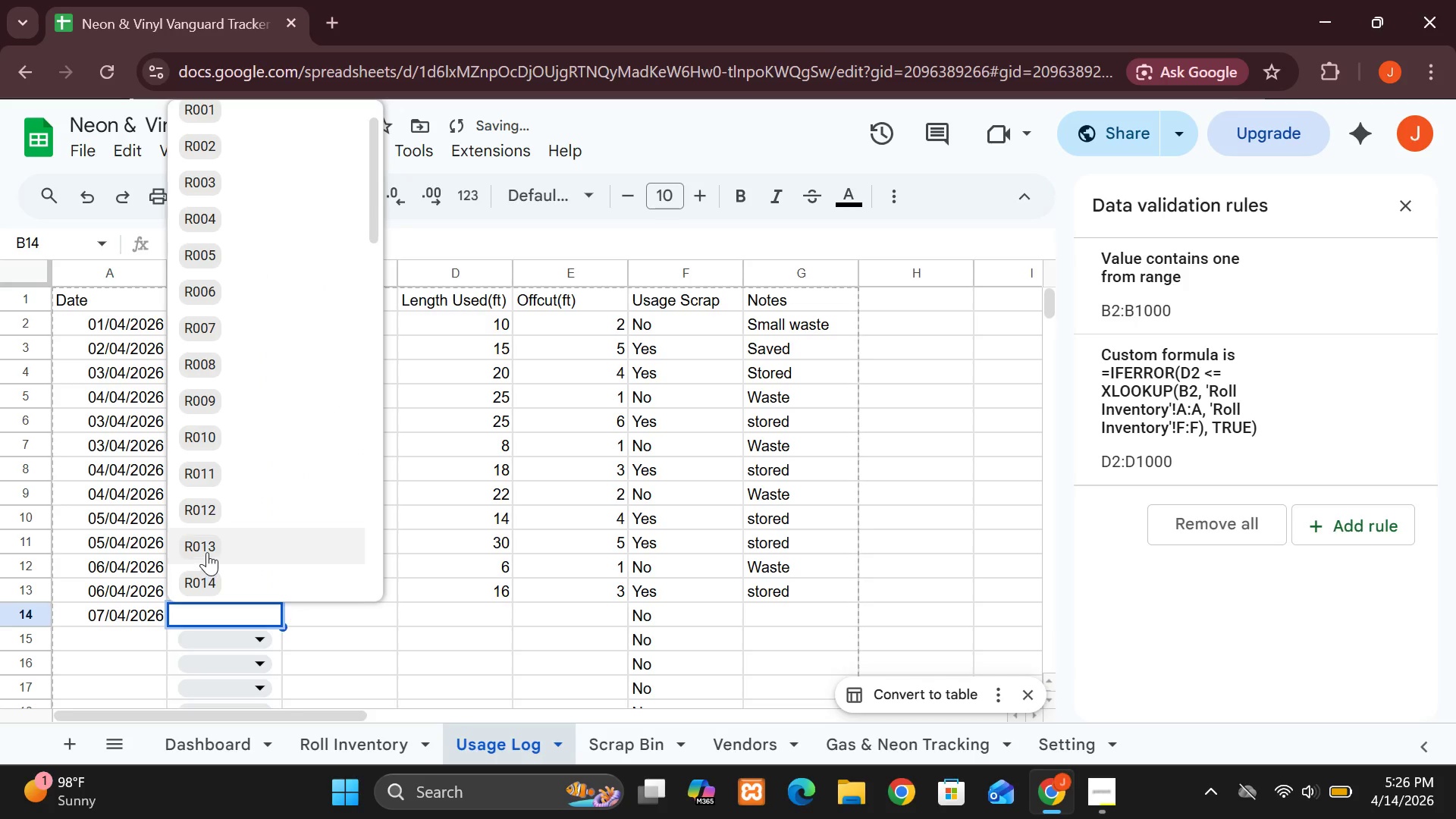 
left_click([207, 548])
 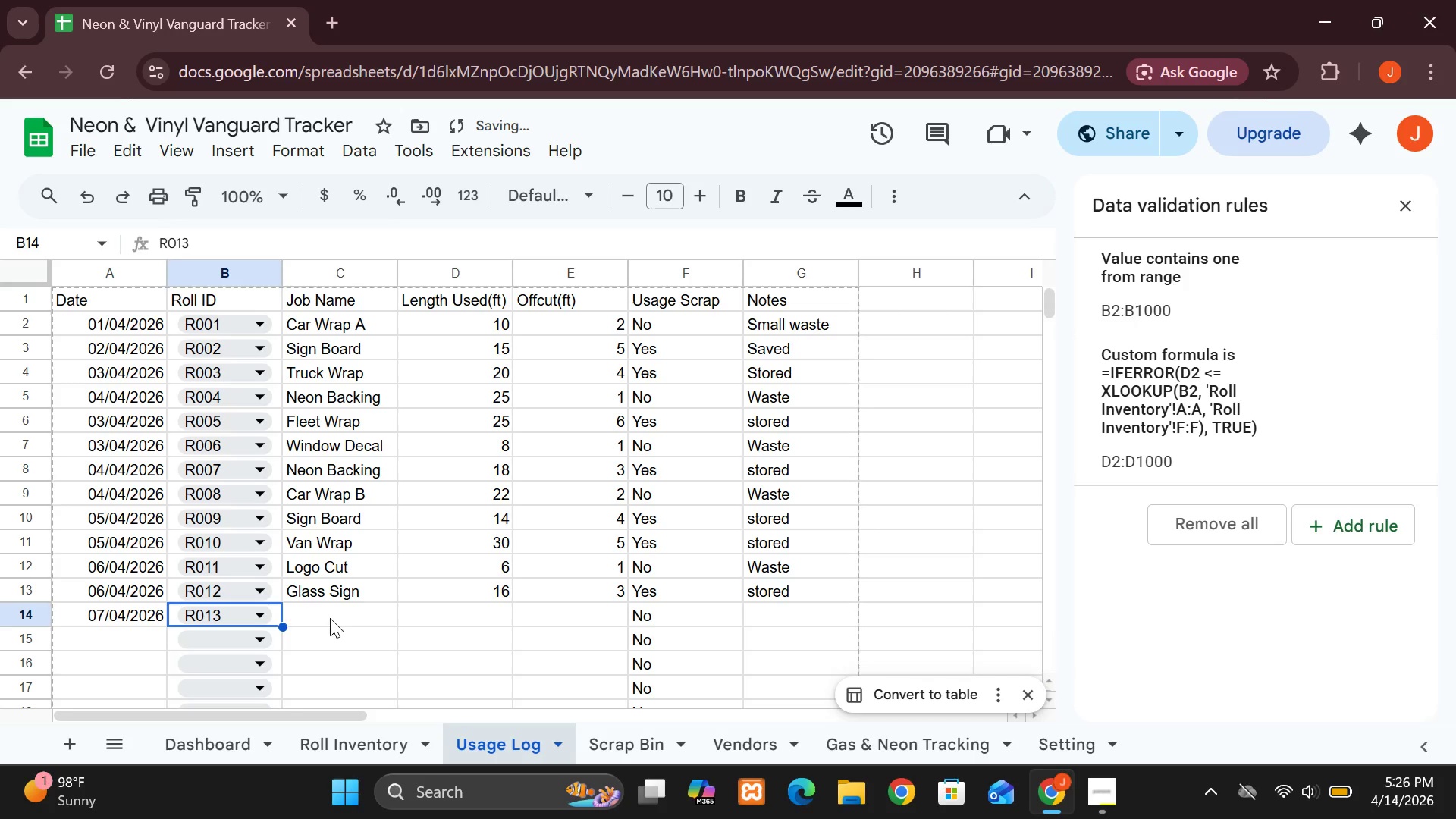 
left_click([330, 618])
 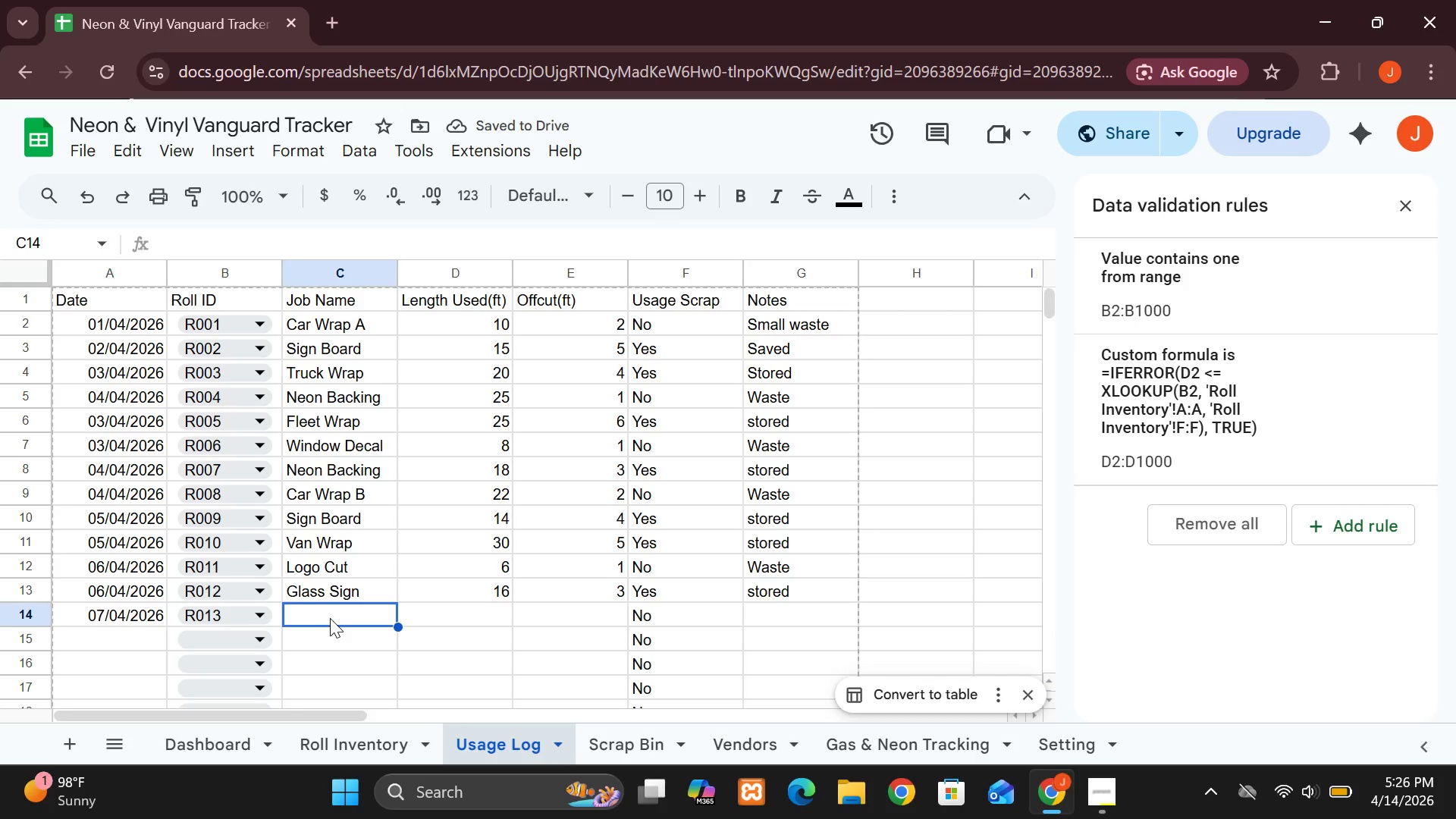 
type(Billboard)
 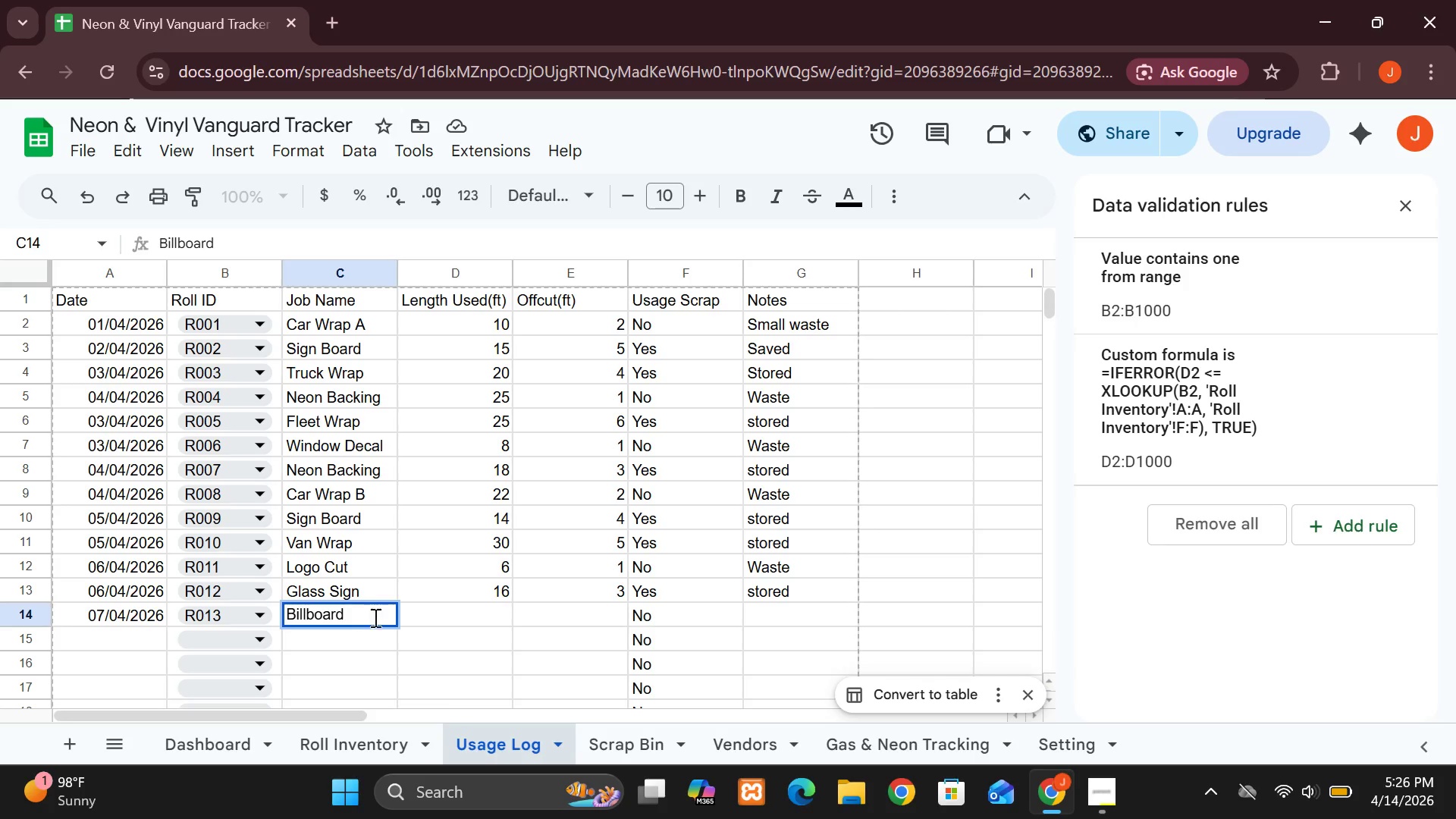 
left_click([421, 614])
 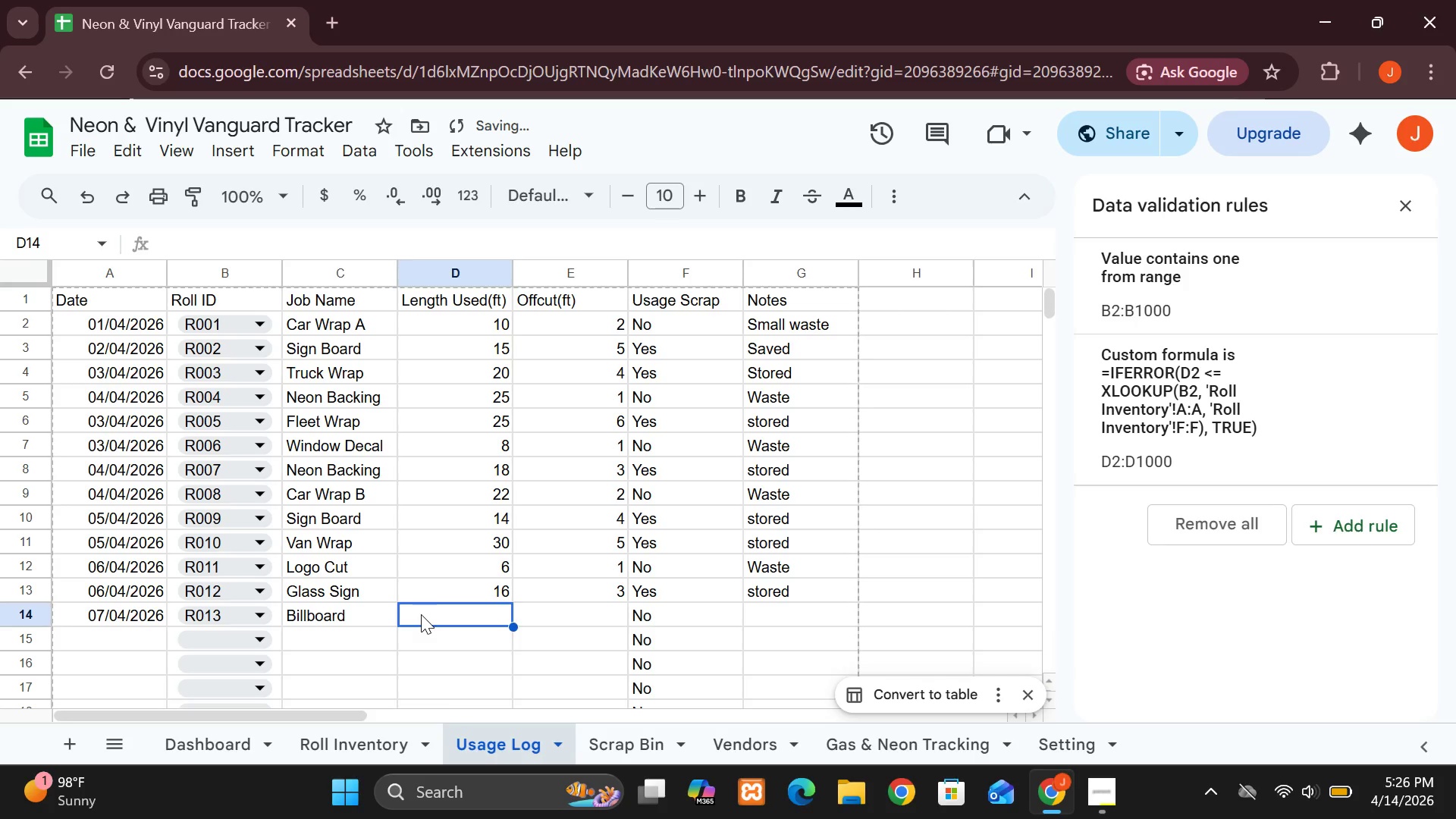 
type(28)
 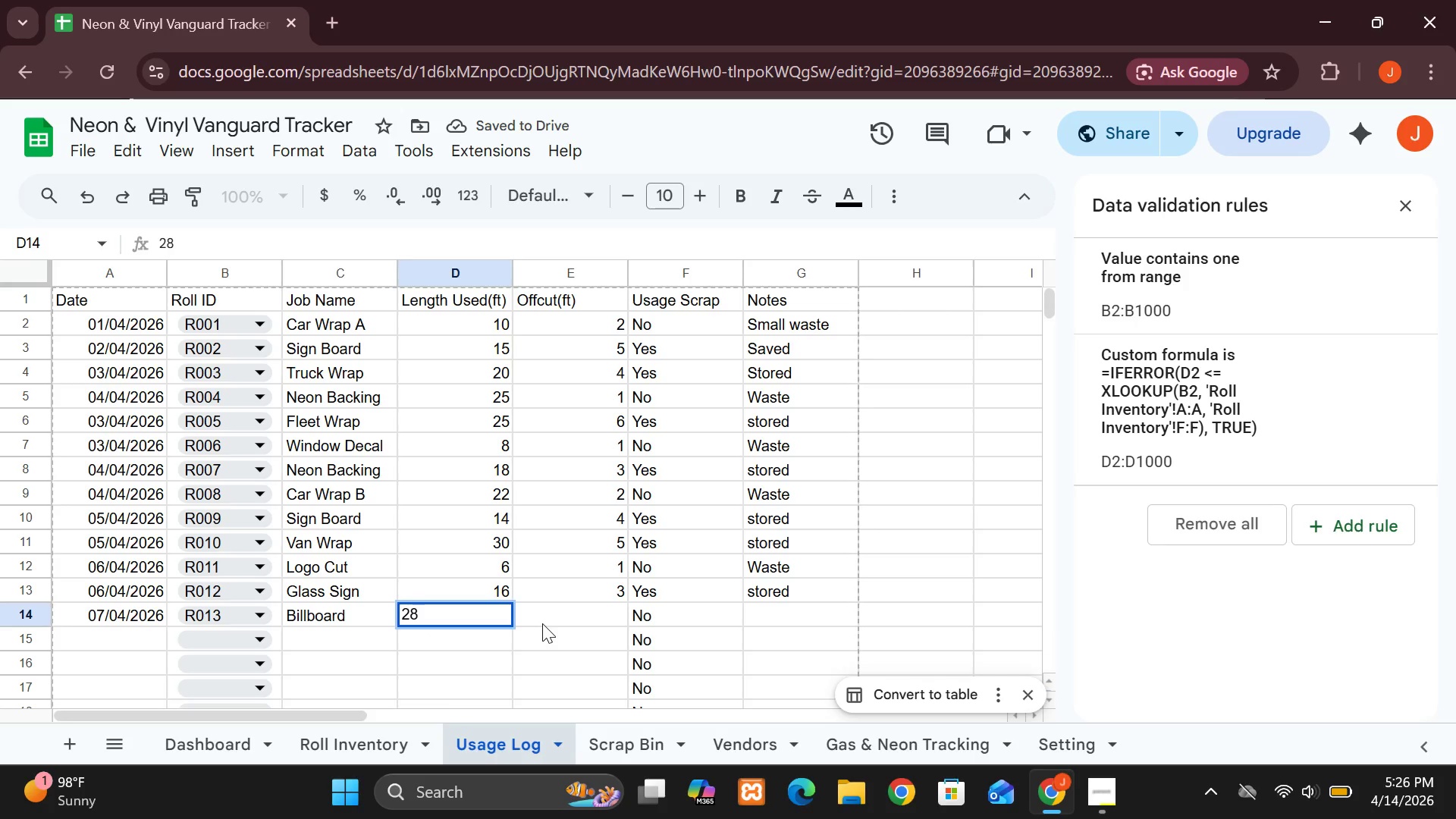 
left_click([542, 623])
 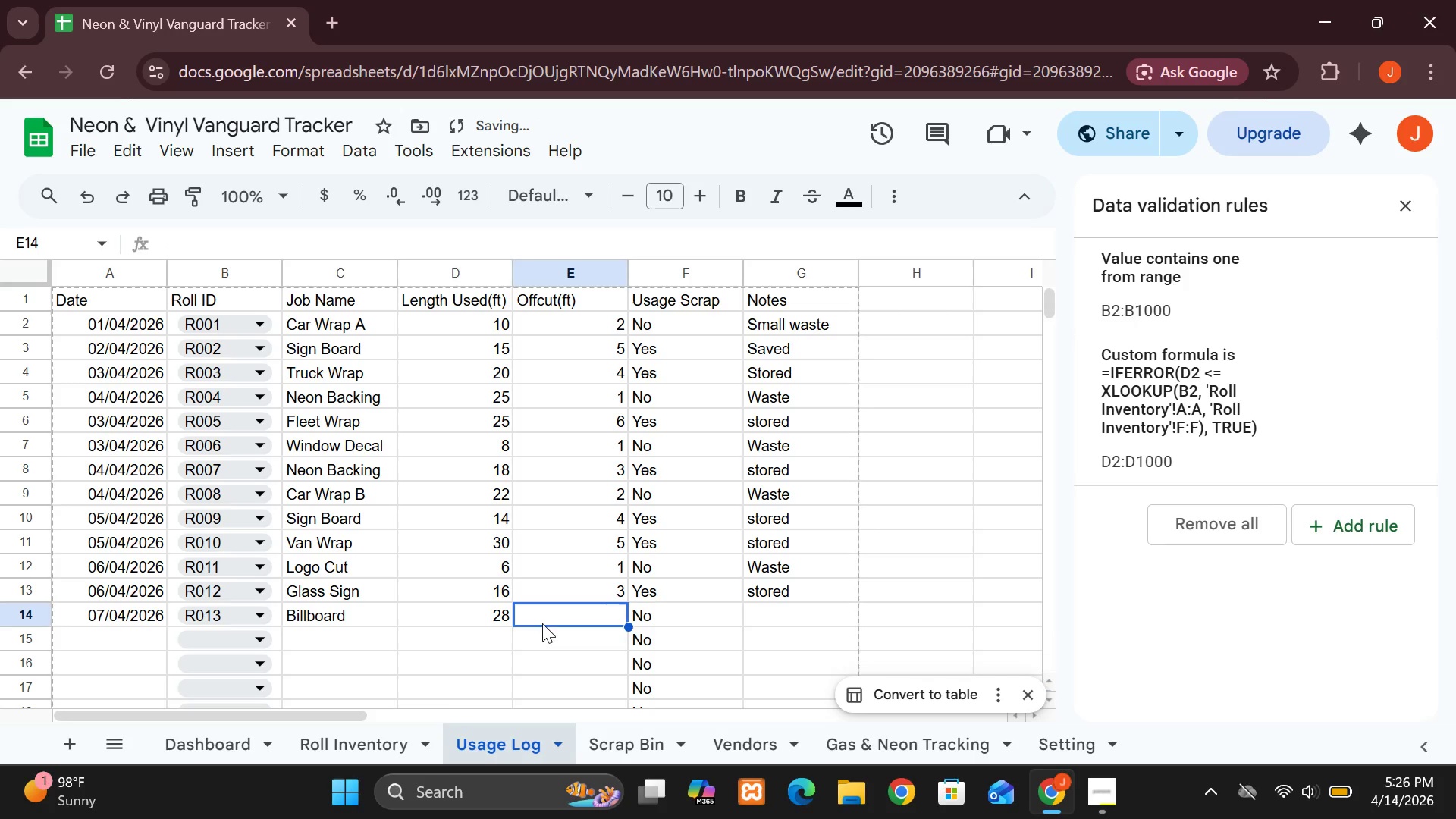 
key(6)
 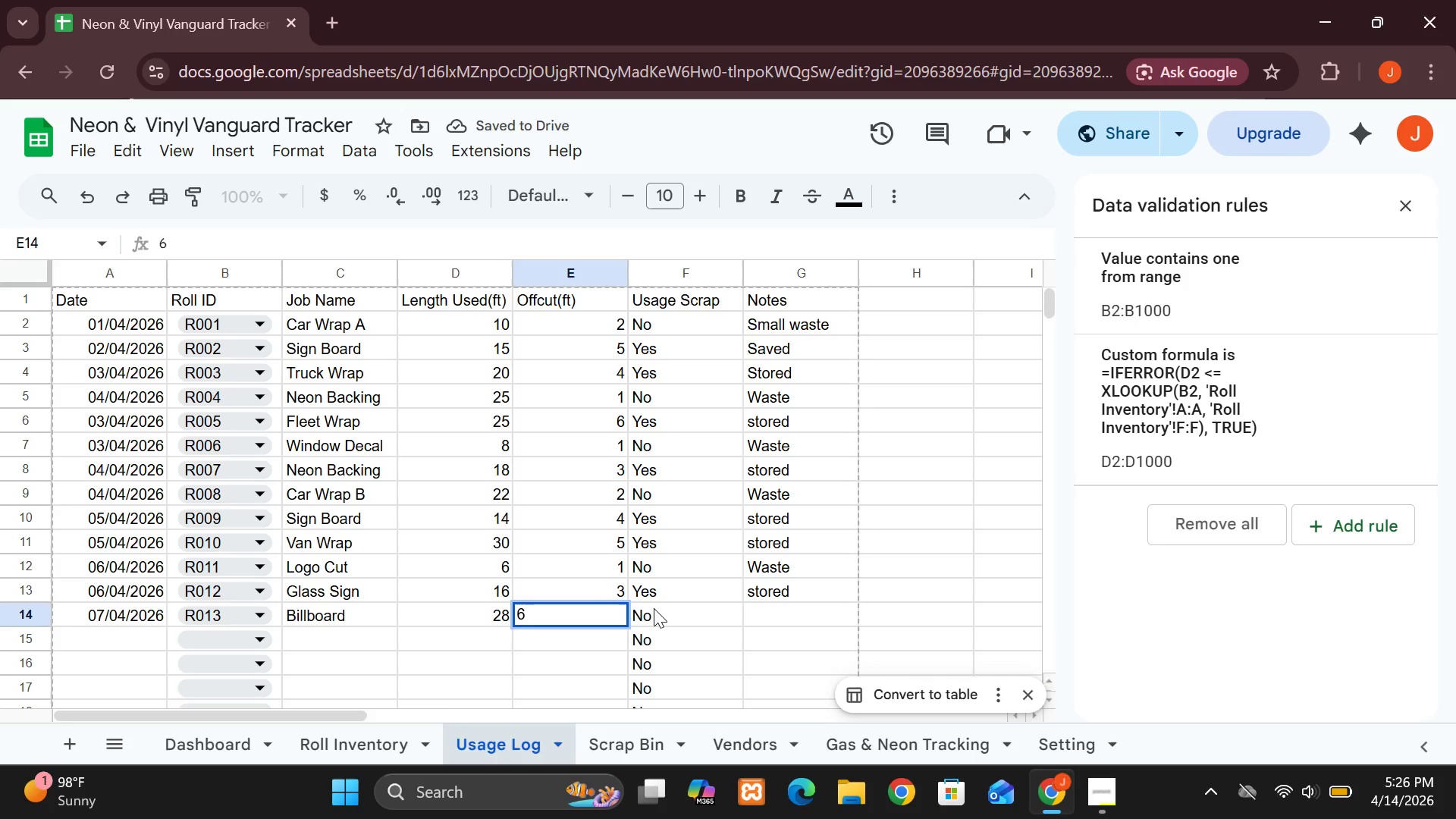 
left_click([654, 608])
 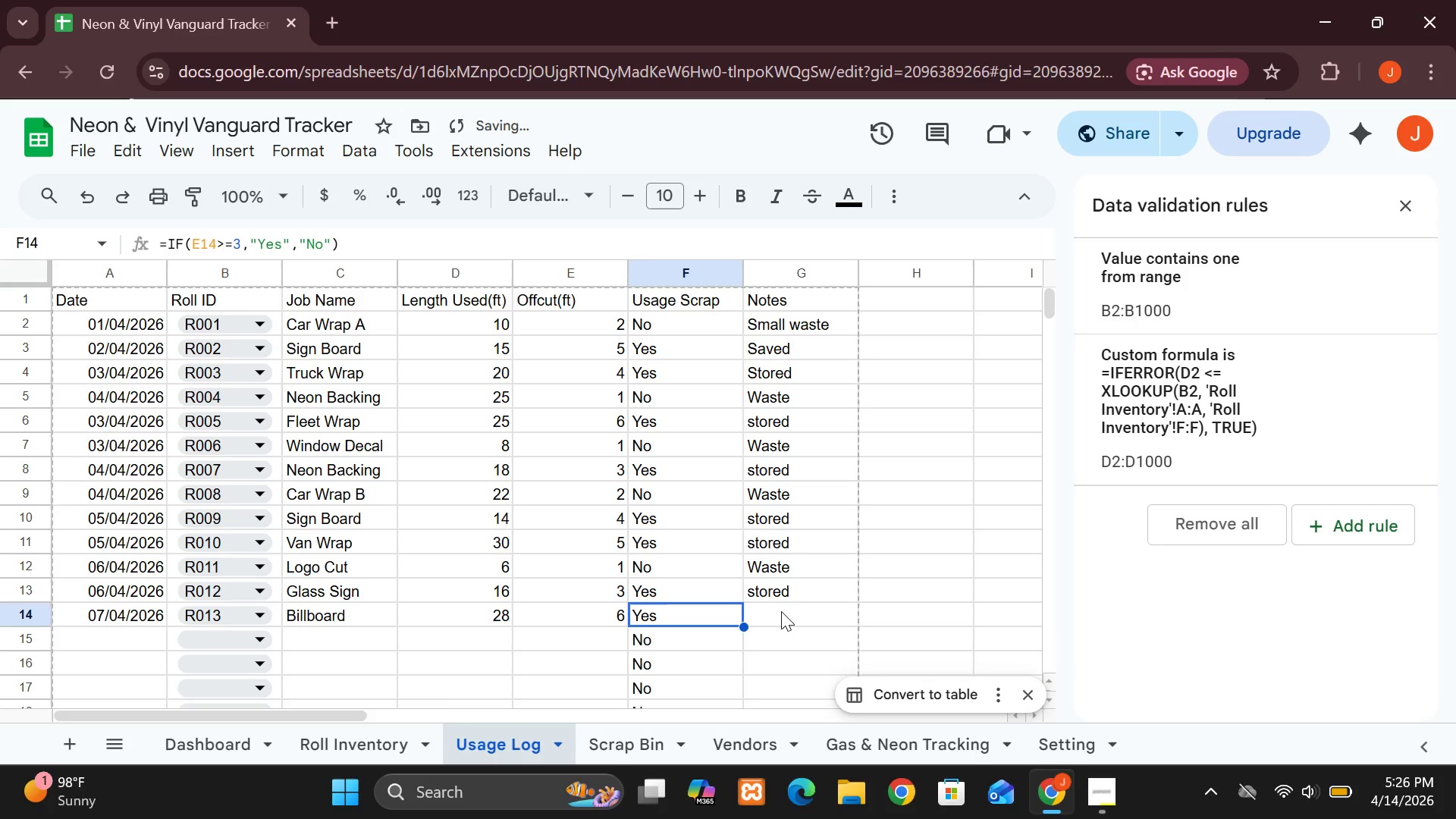 
left_click([781, 610])
 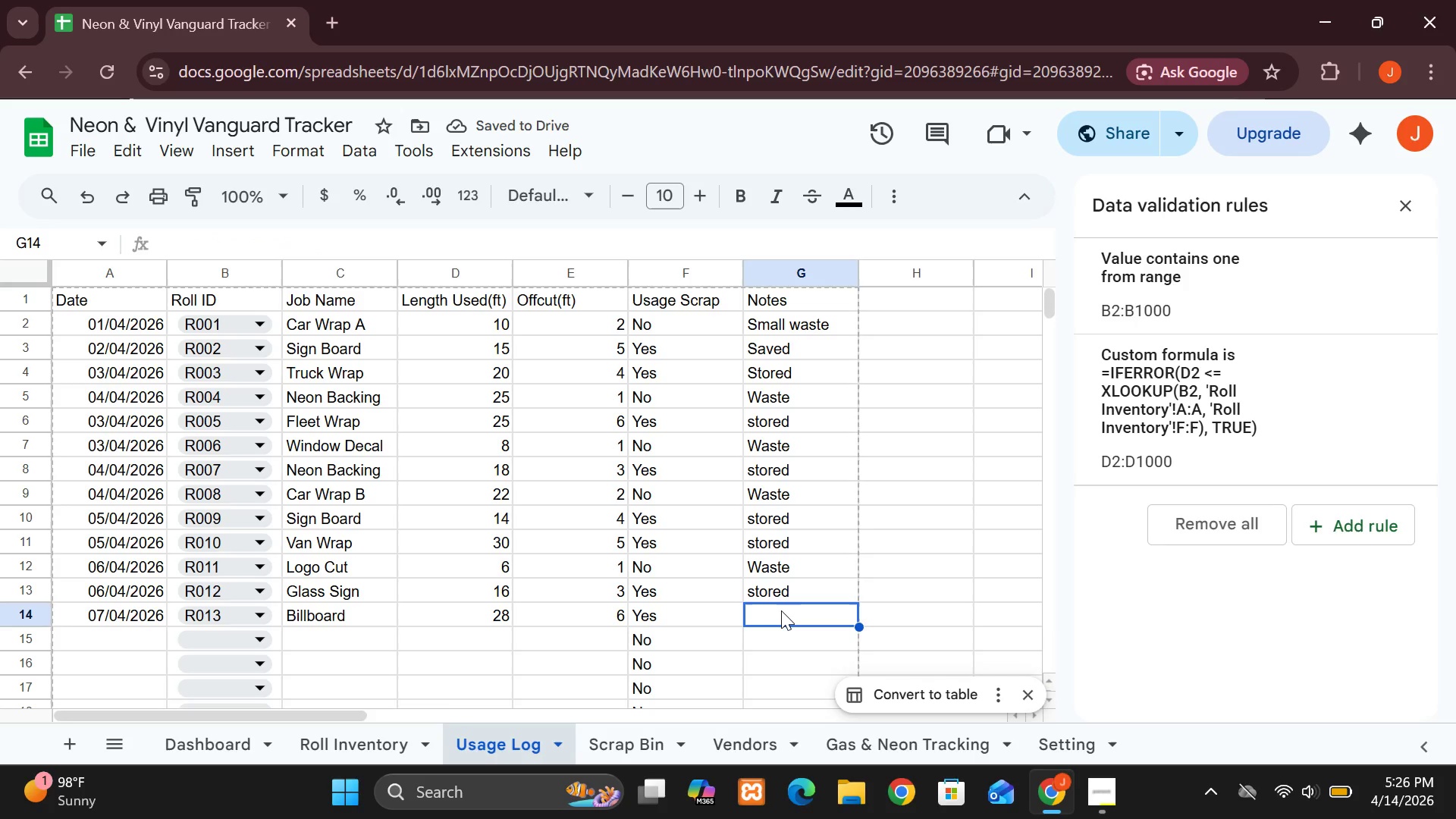 
type(st)
 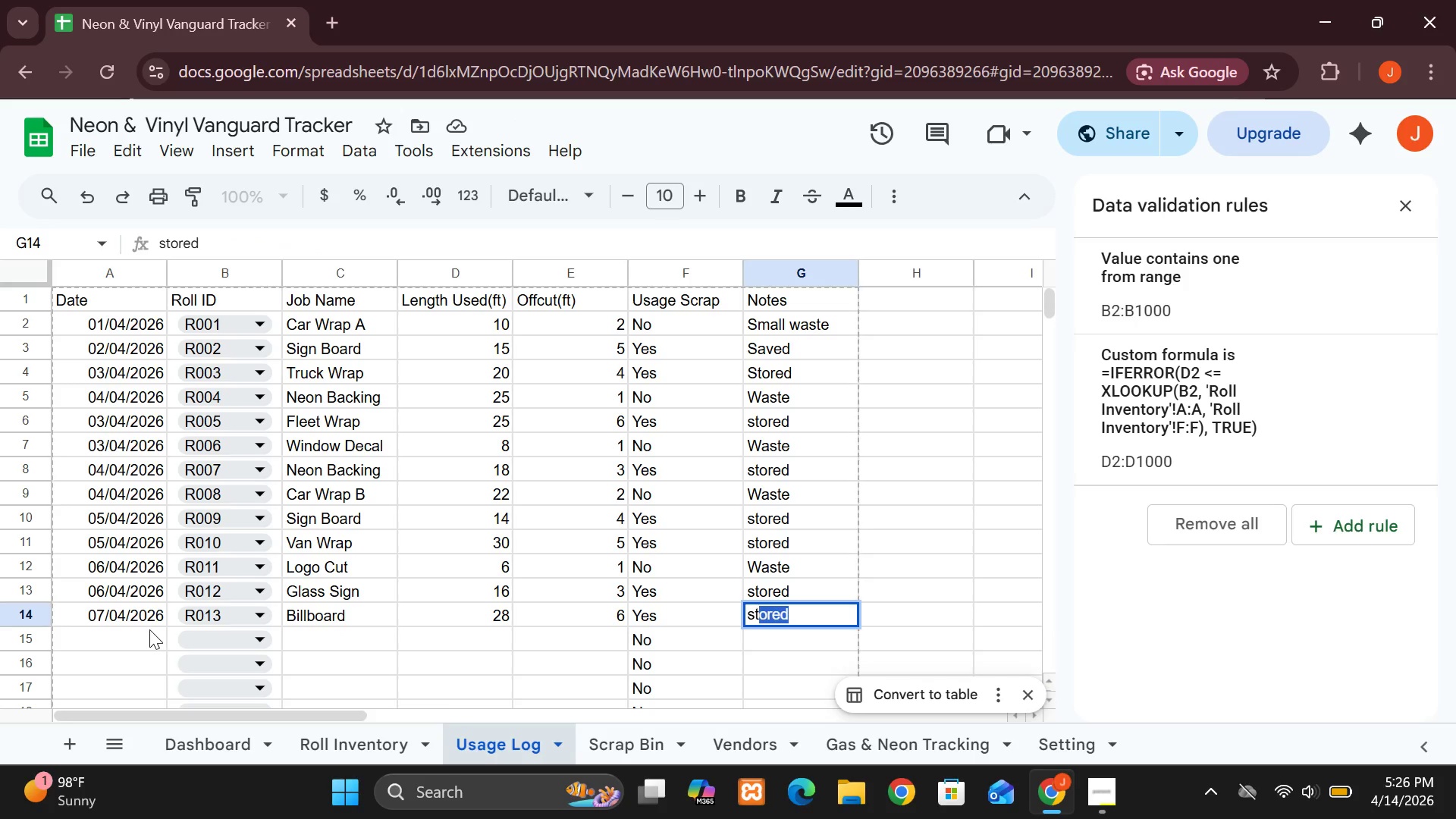 
left_click([149, 630])
 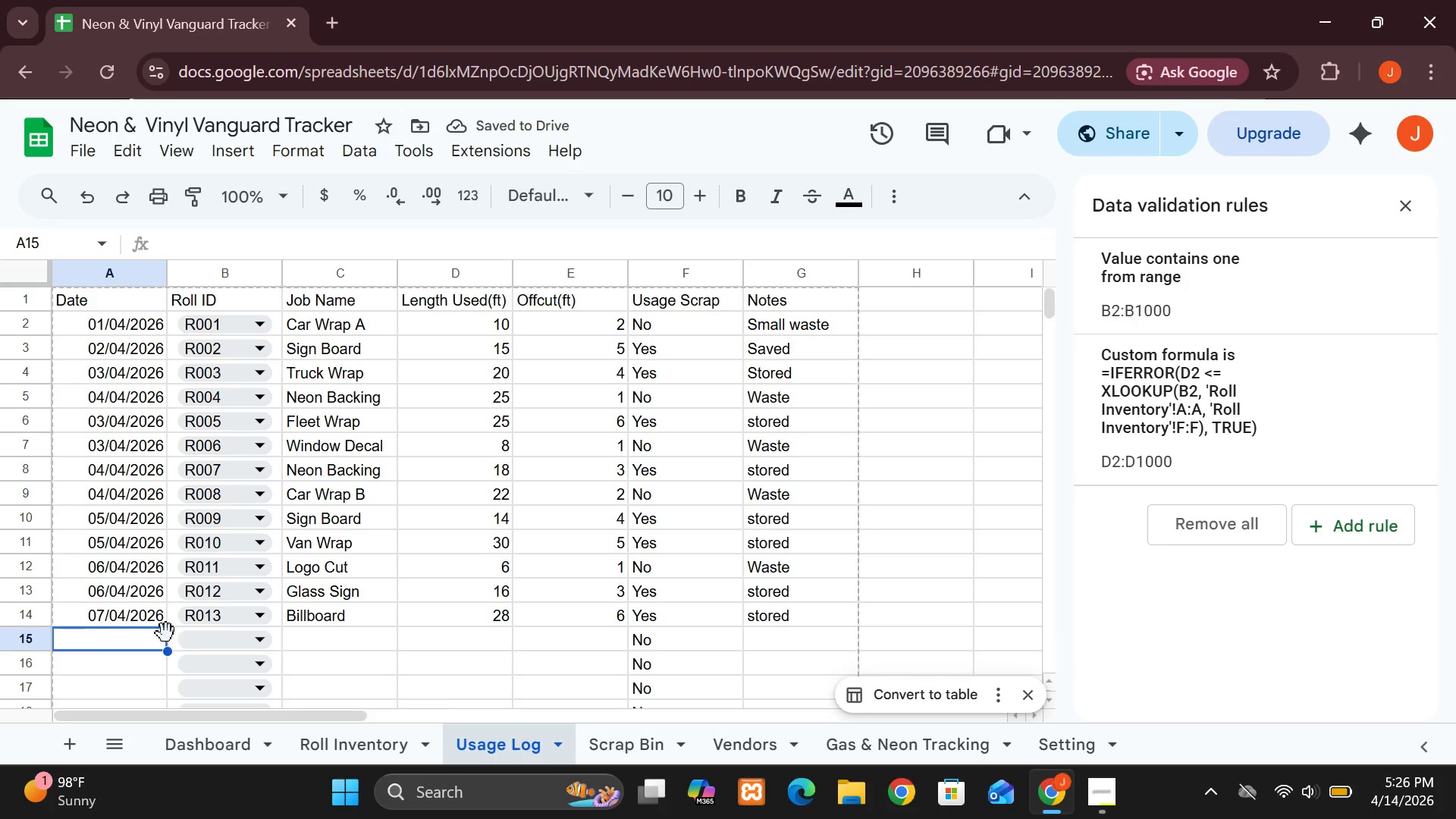 
wait(6.01)
 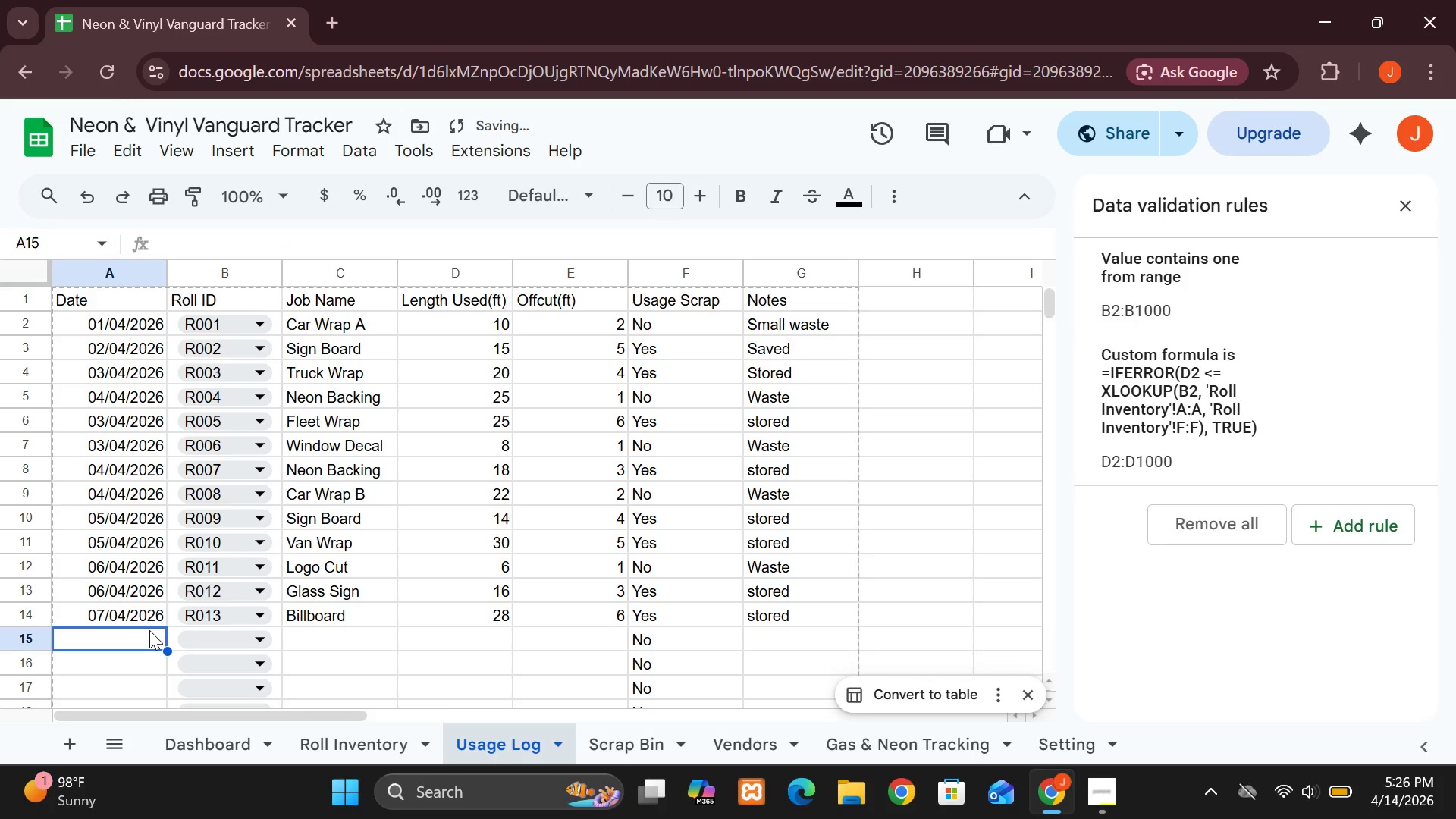 
key(0)
 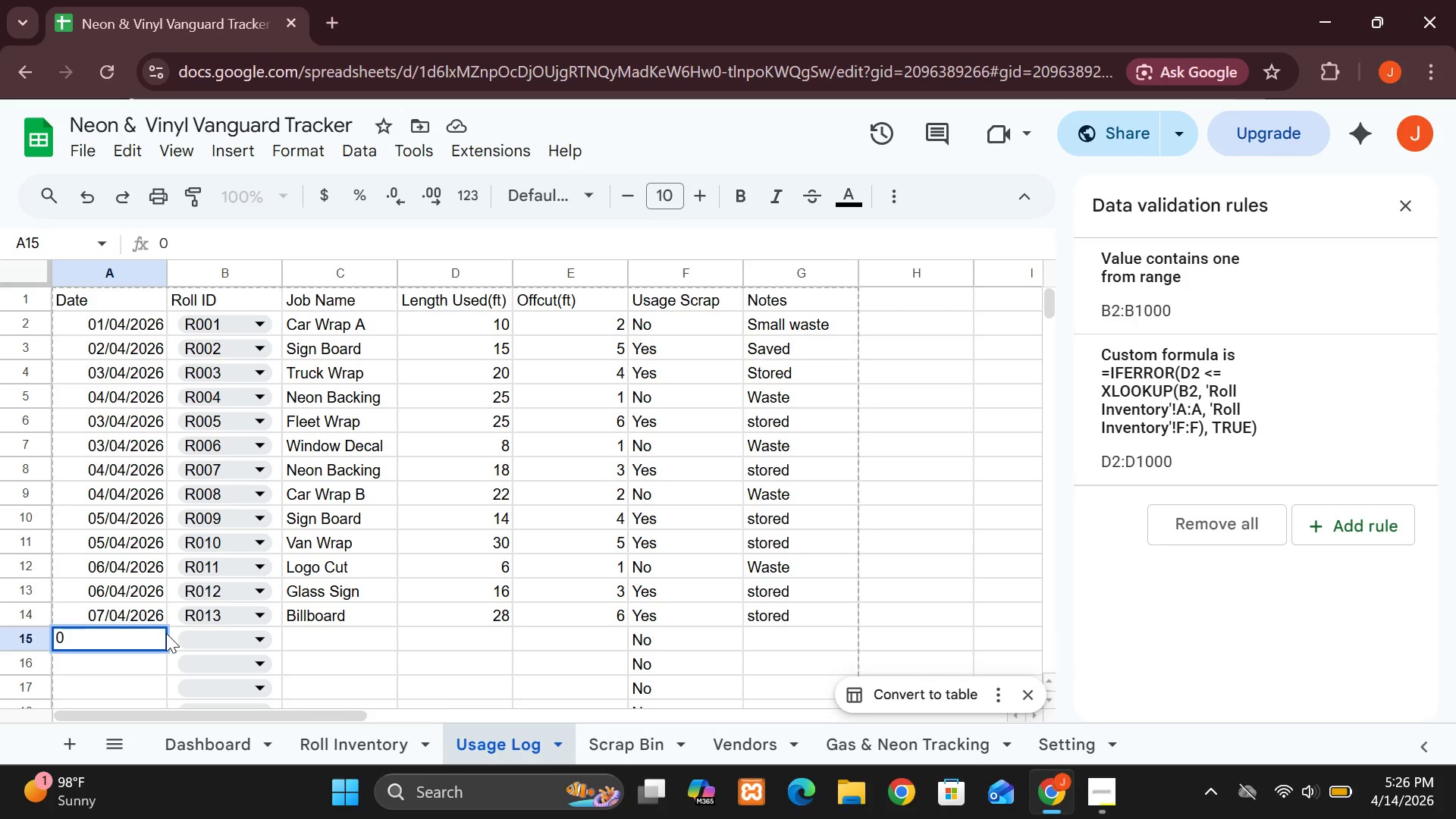 
type(7/04/2026)
 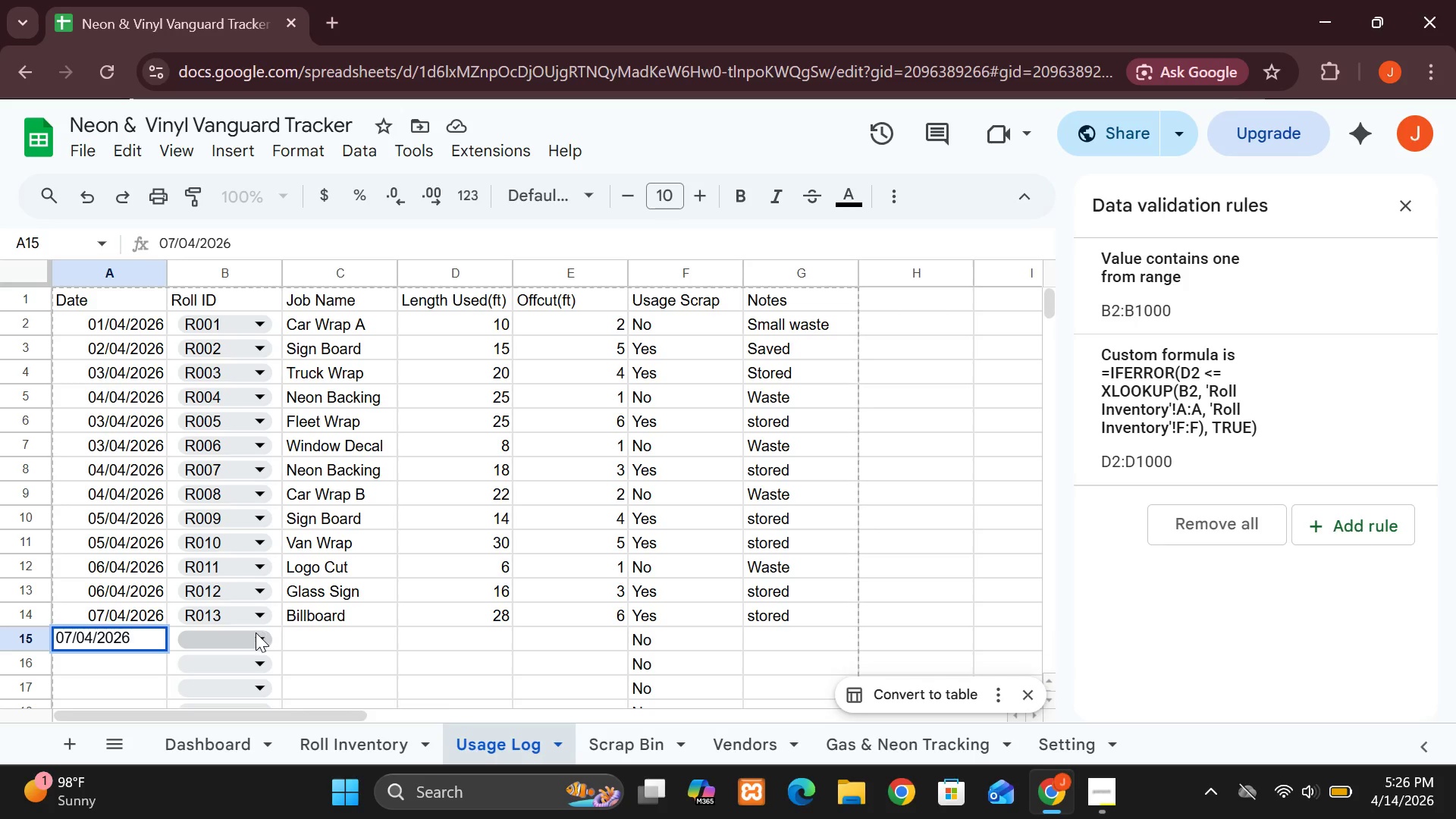 
left_click([256, 632])
 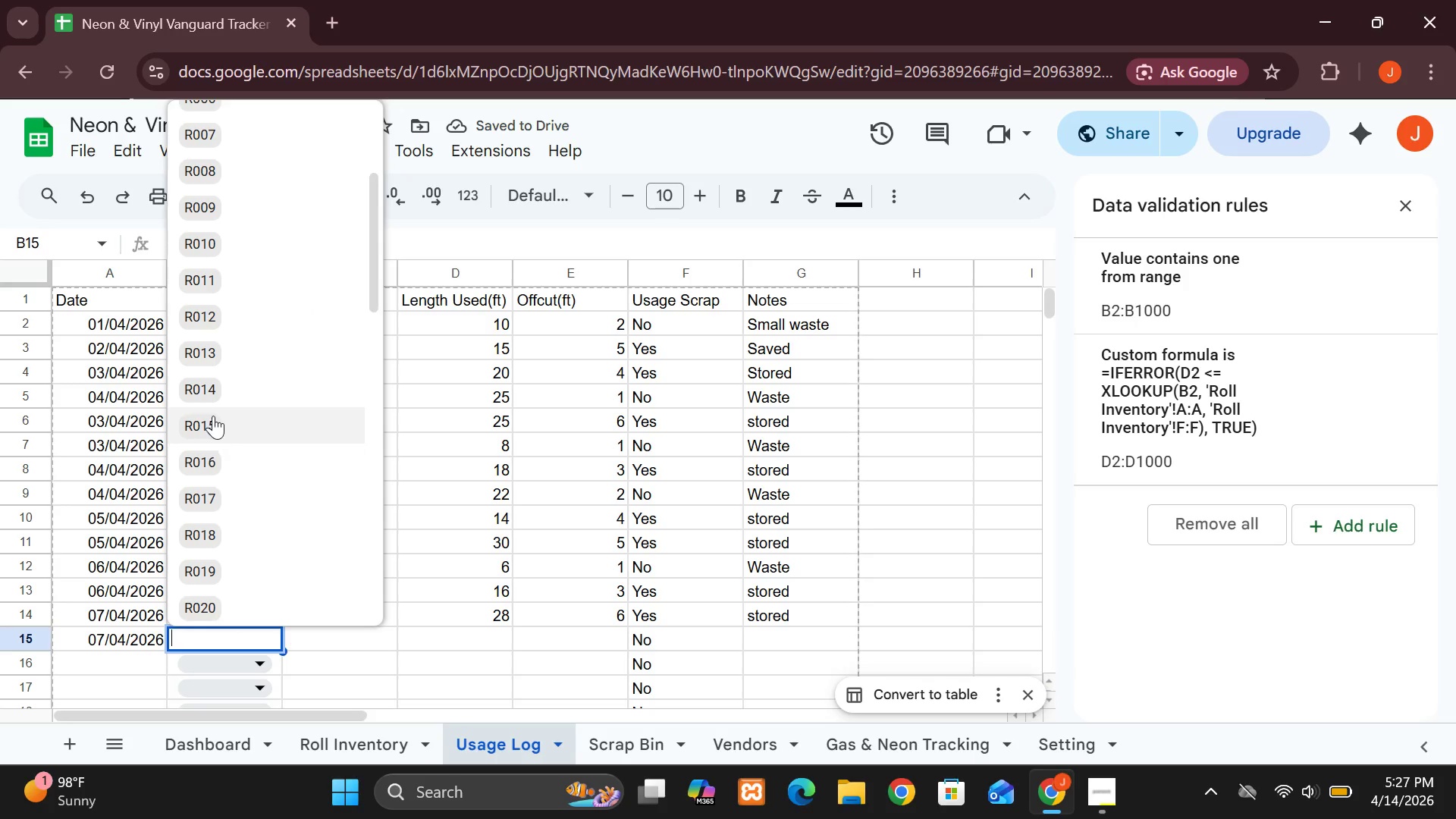 
left_click([204, 386])
 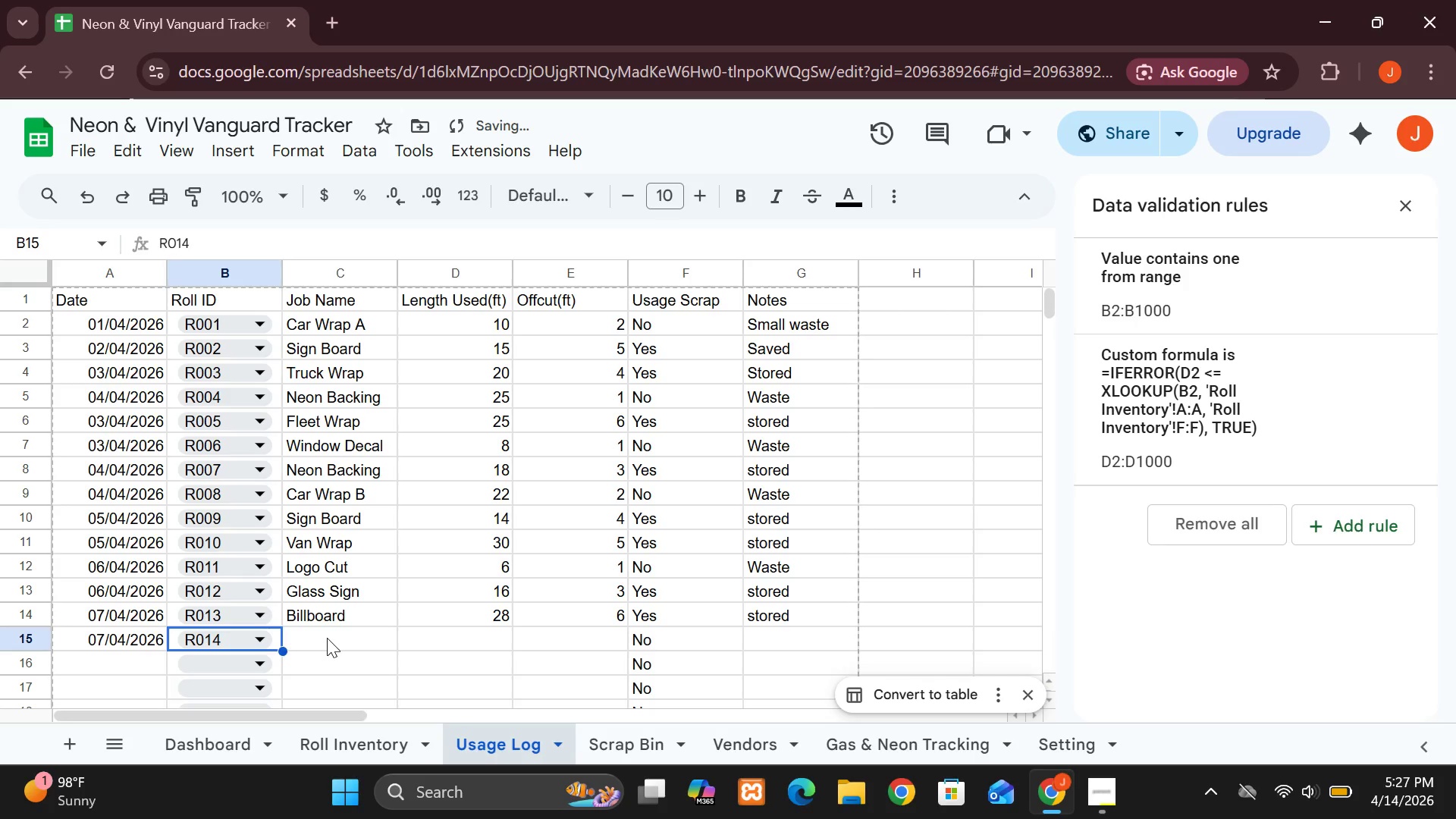 
left_click([327, 638])
 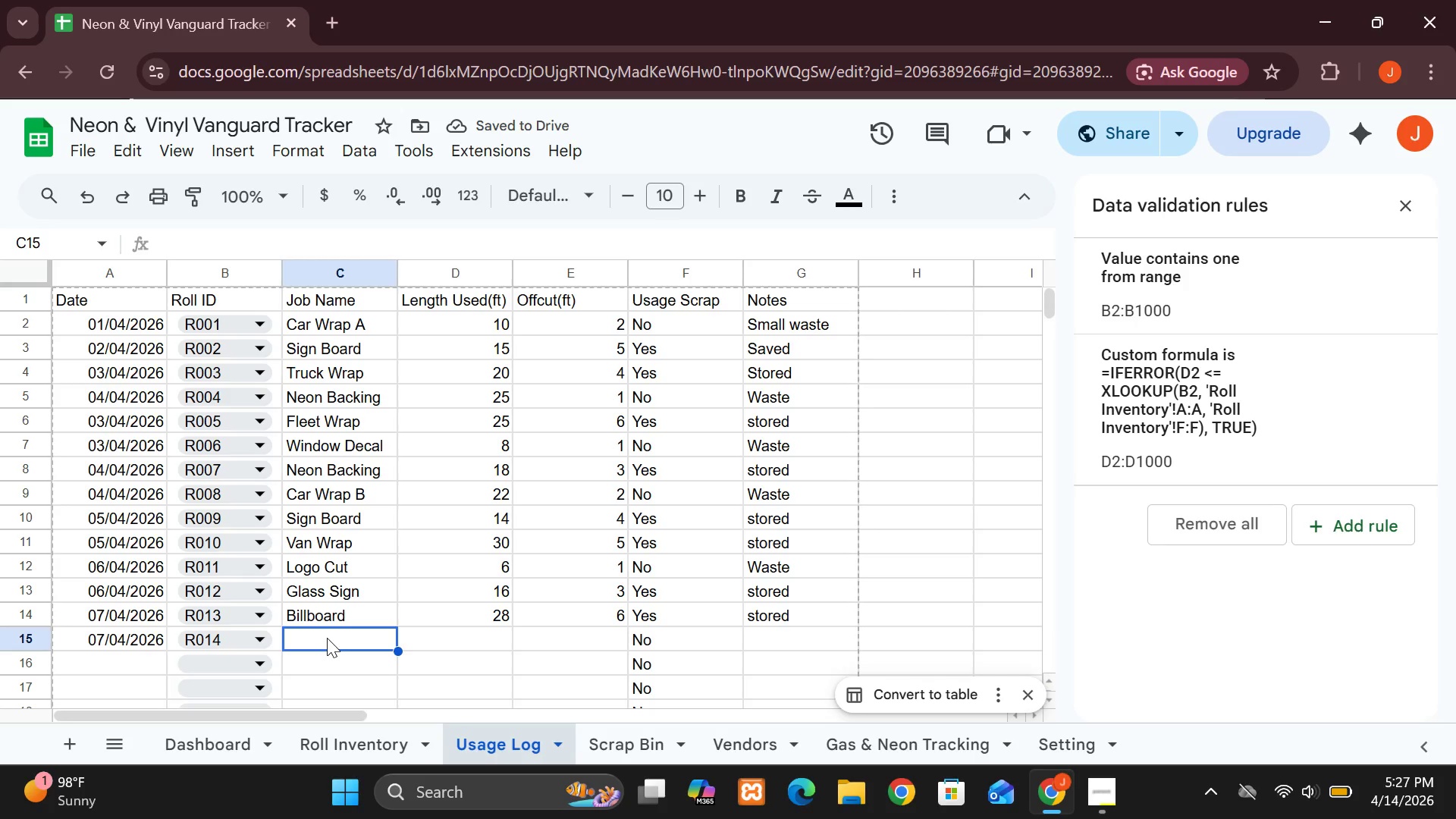 
type(Door Wrap)
 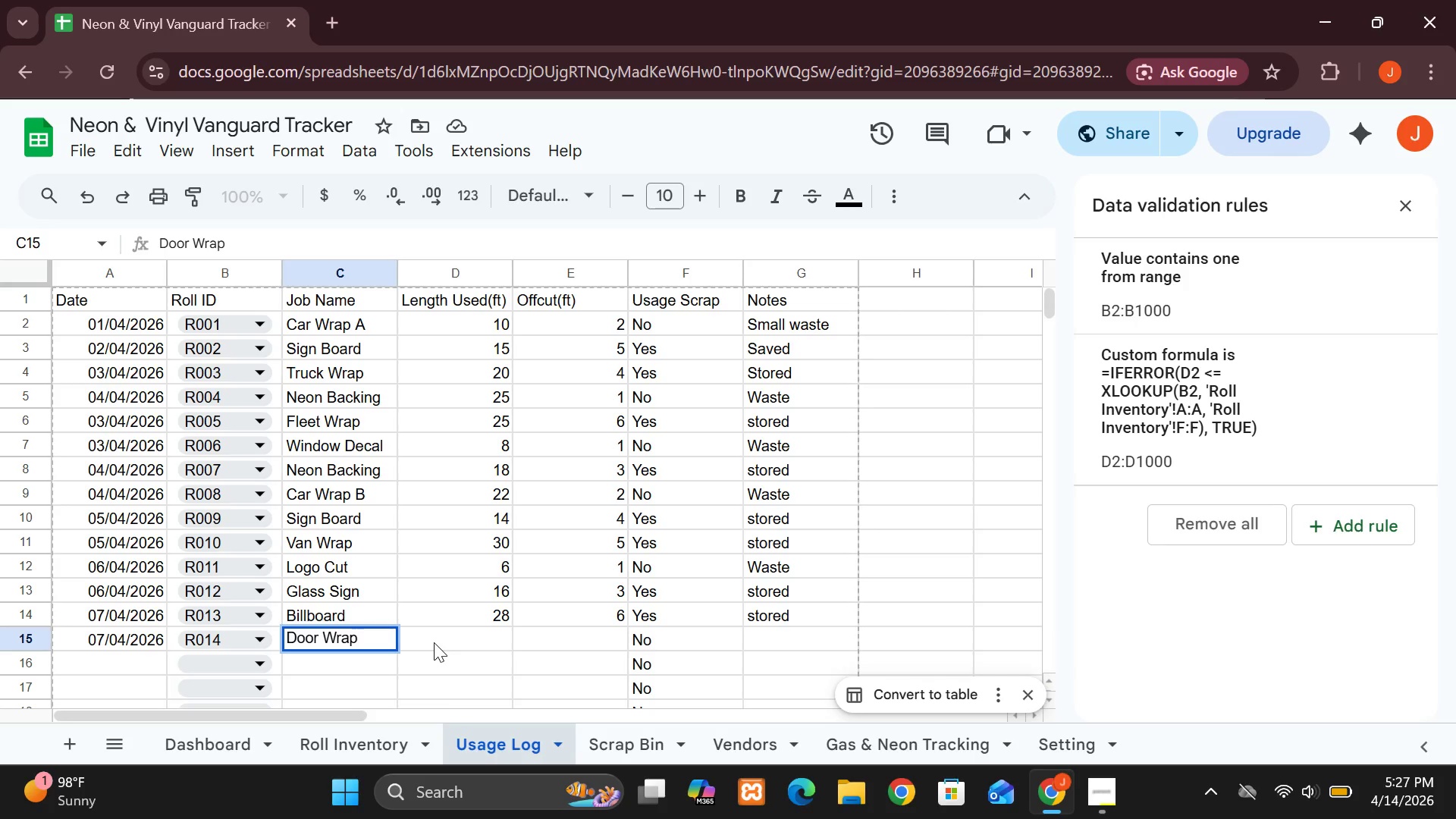 
left_click([434, 642])
 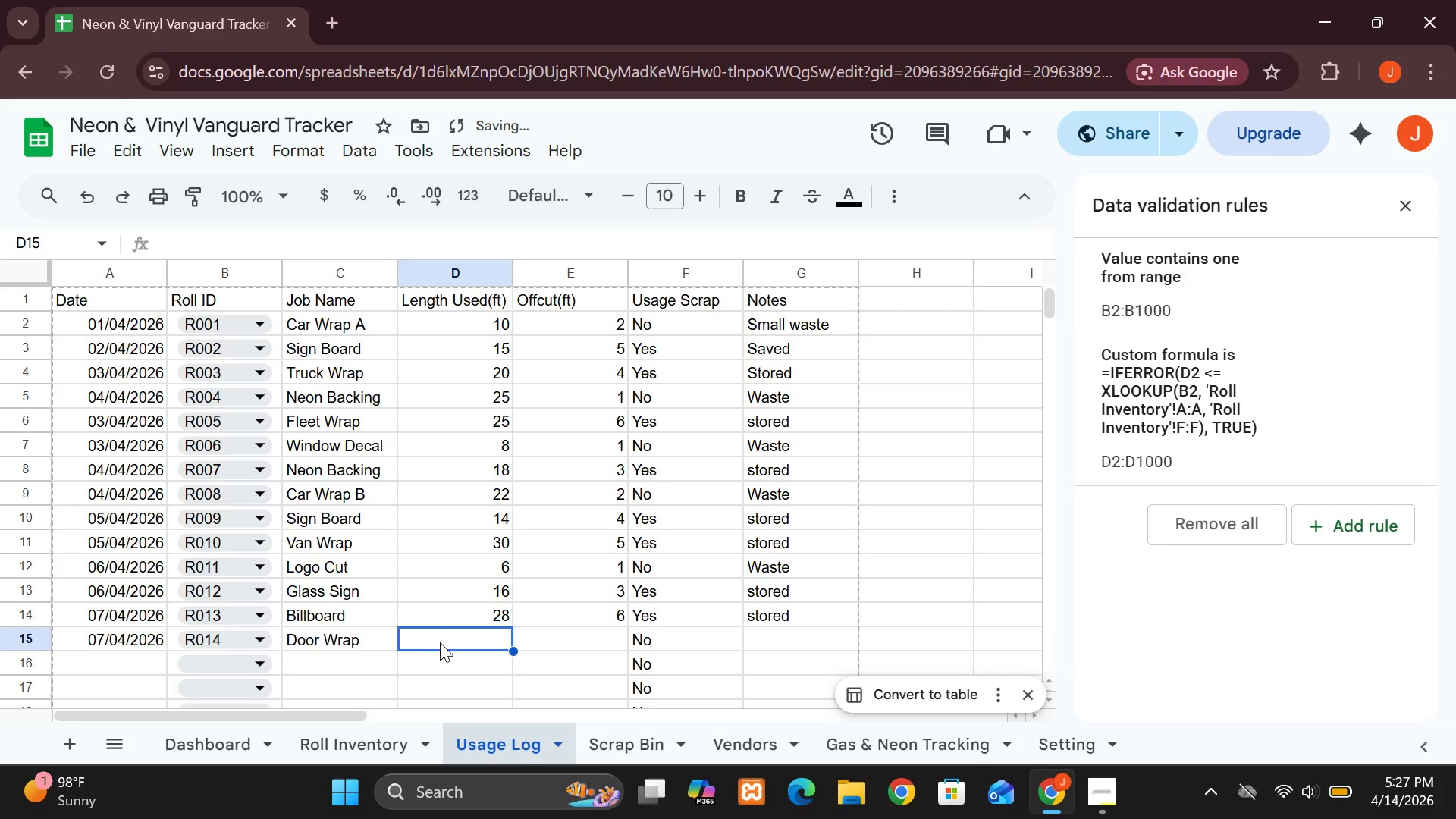 
type(10)
 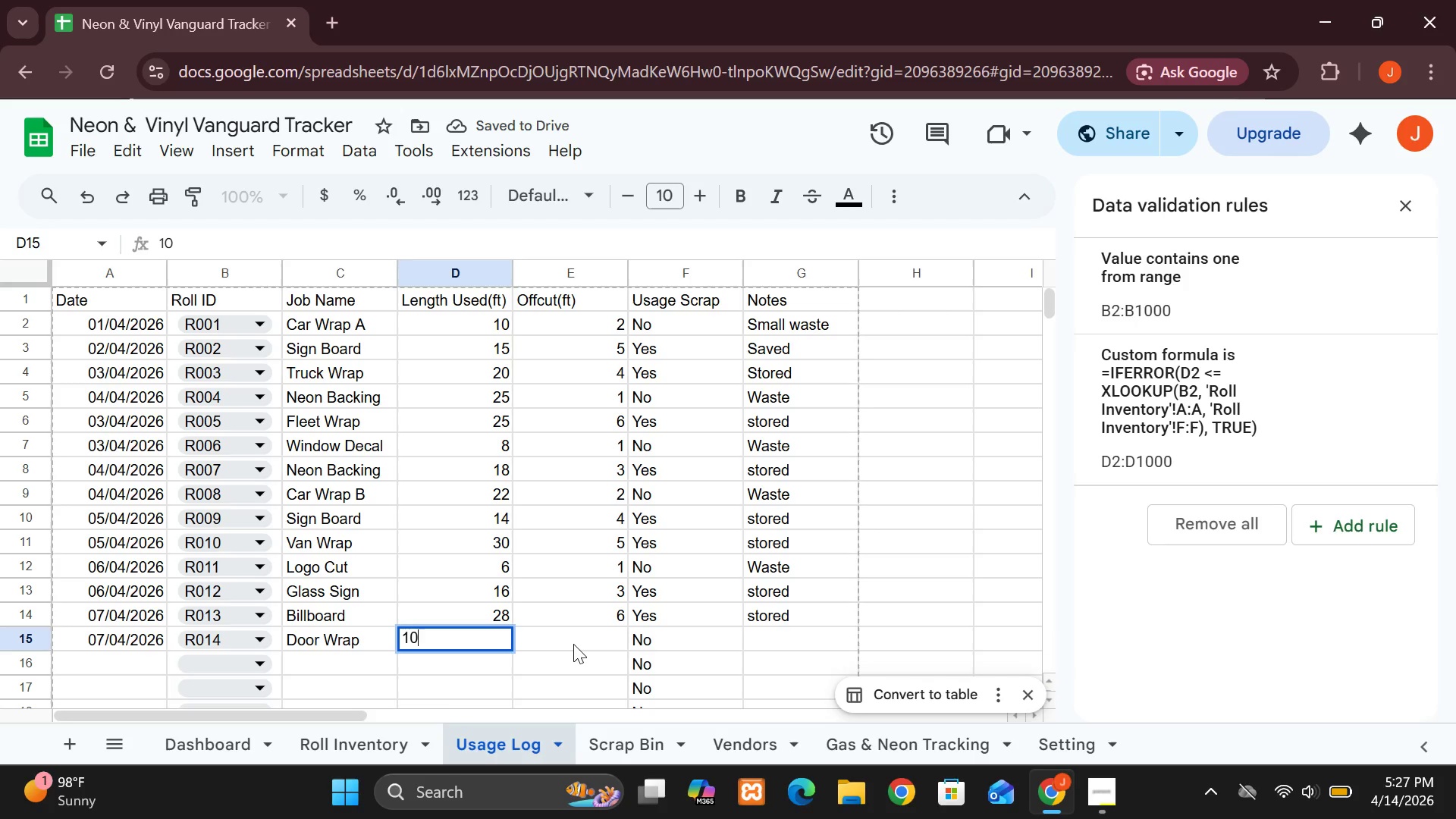 
left_click([573, 644])
 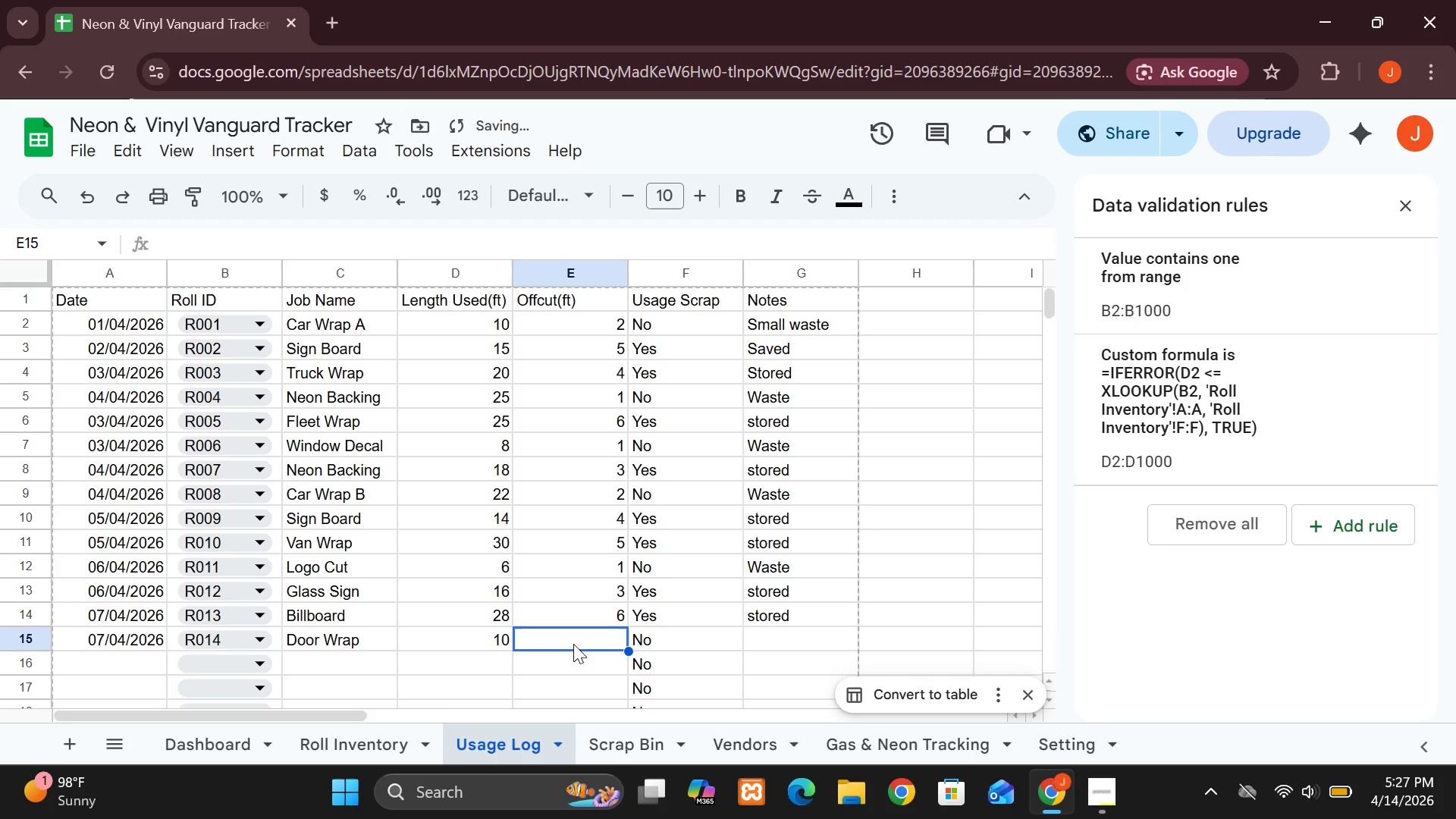 
key(2)
 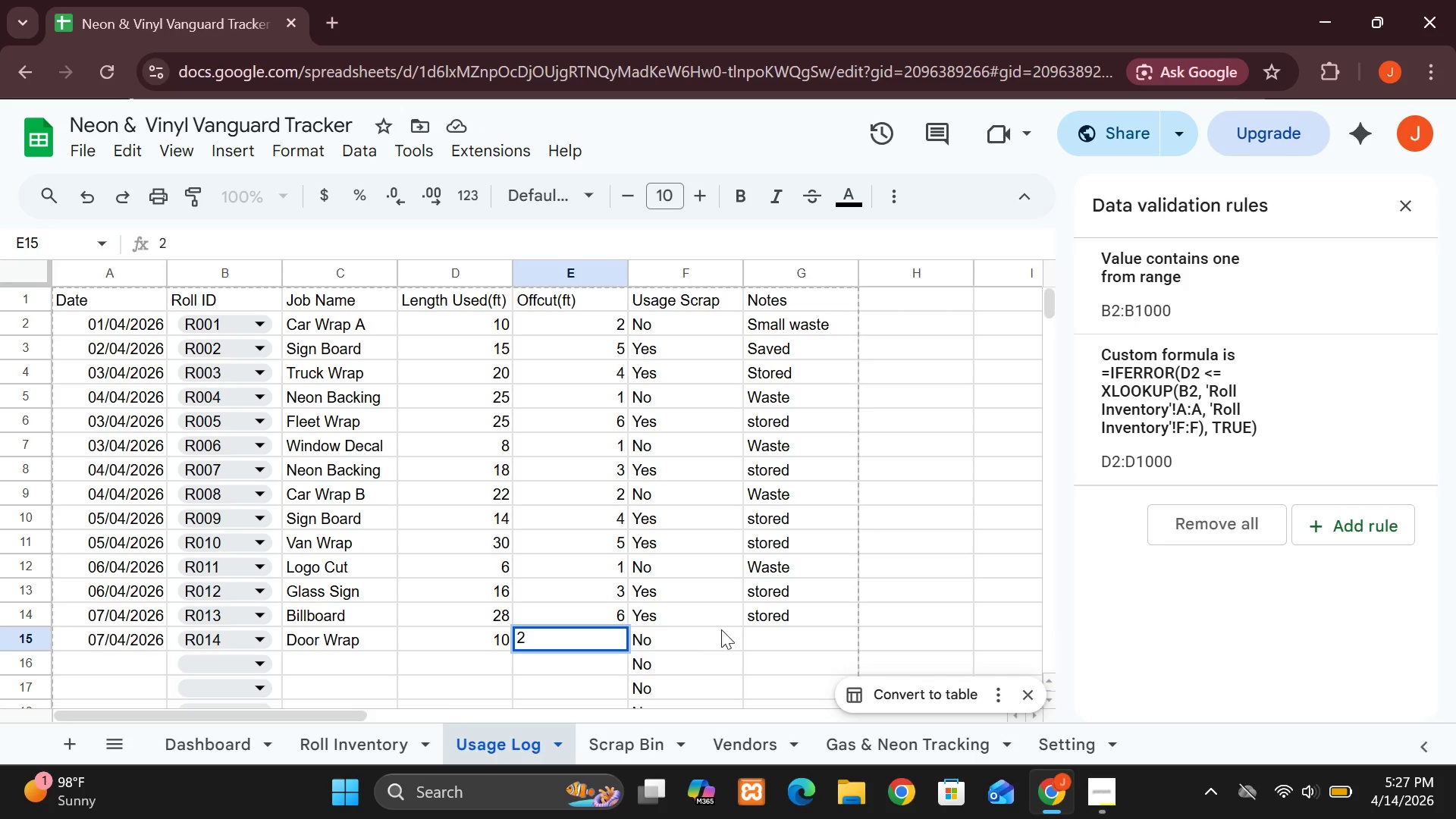 
left_click([781, 631])
 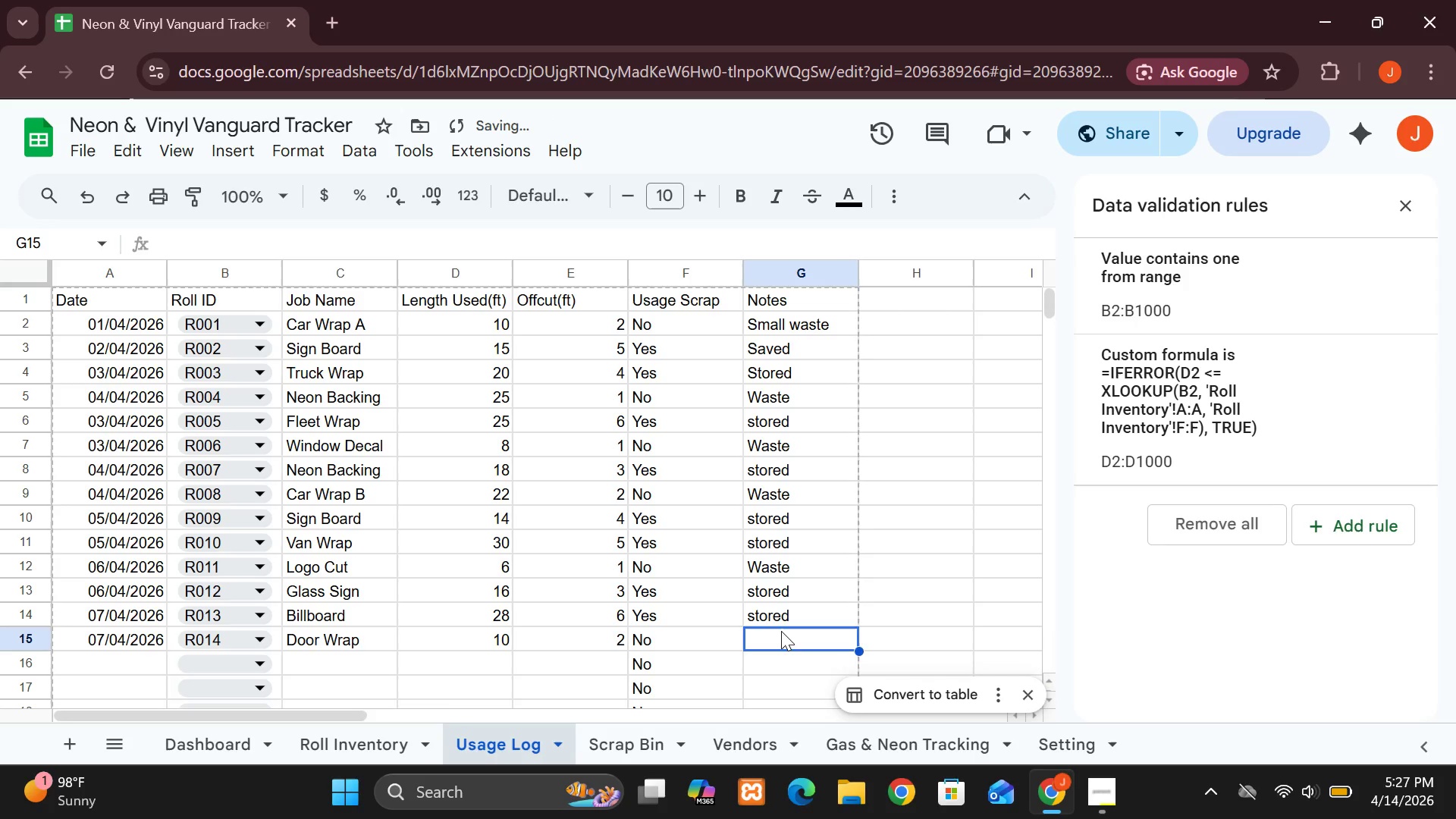 
key(W)
 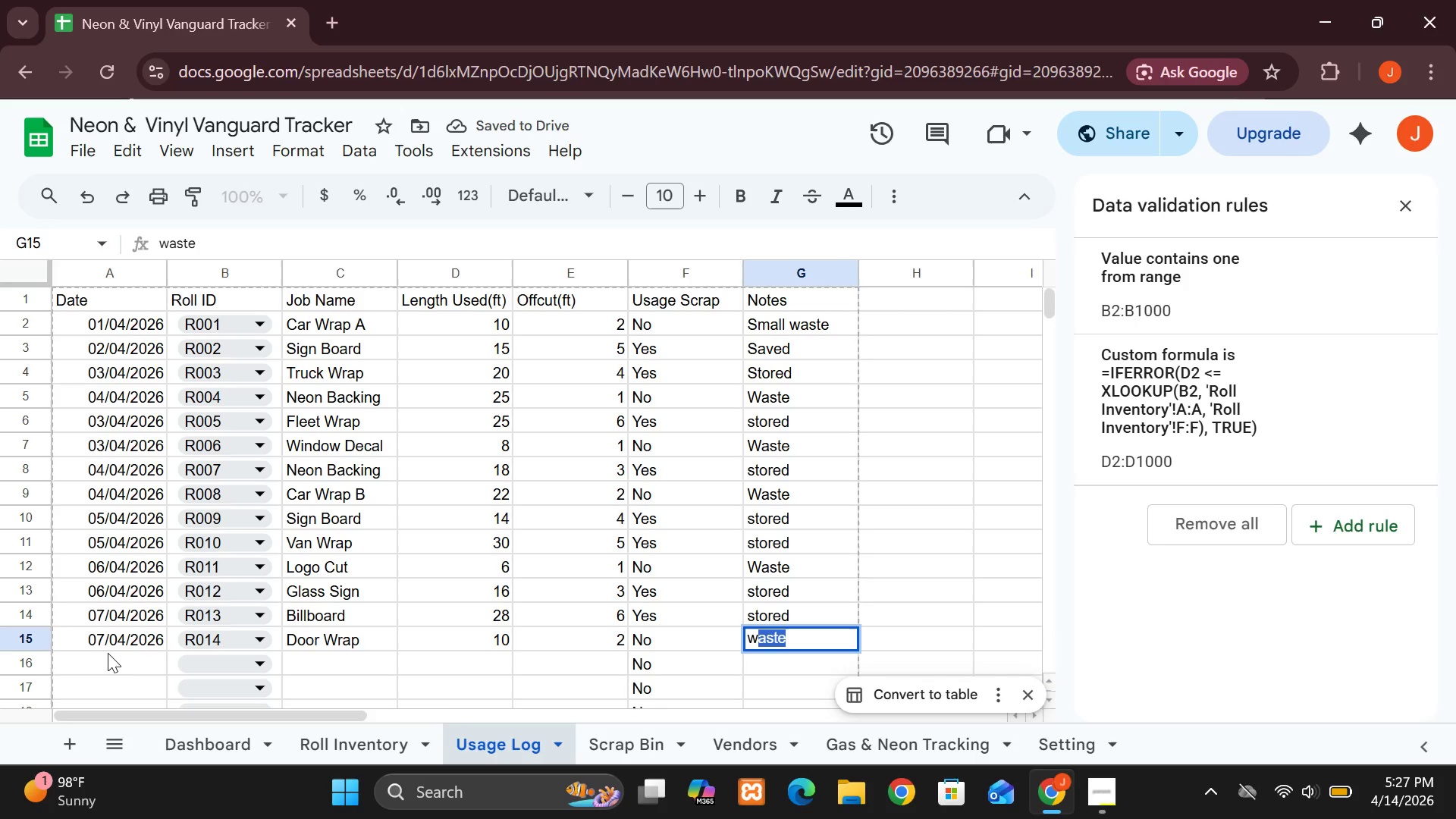 
left_click([115, 662])
 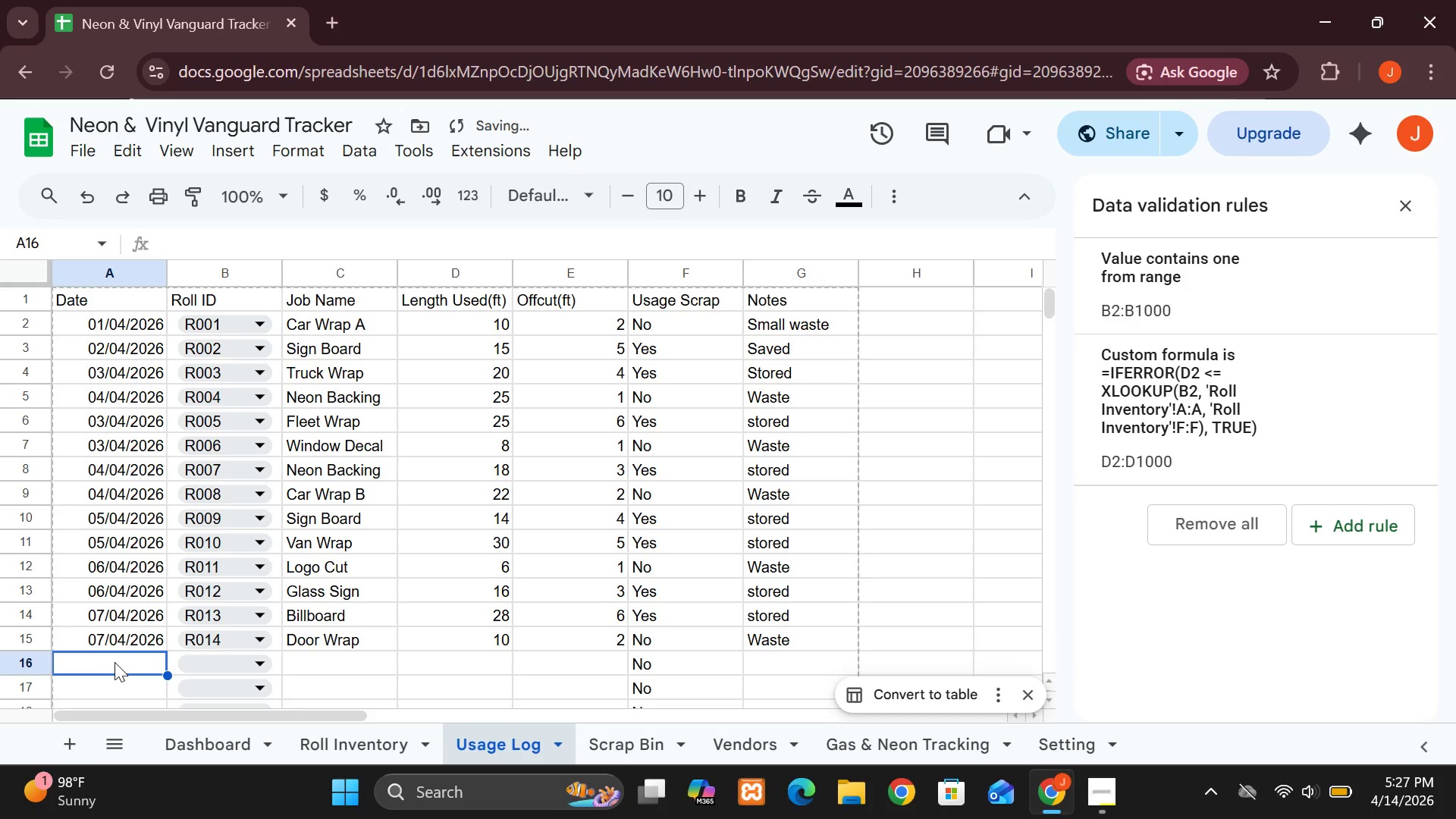 
key(O)
 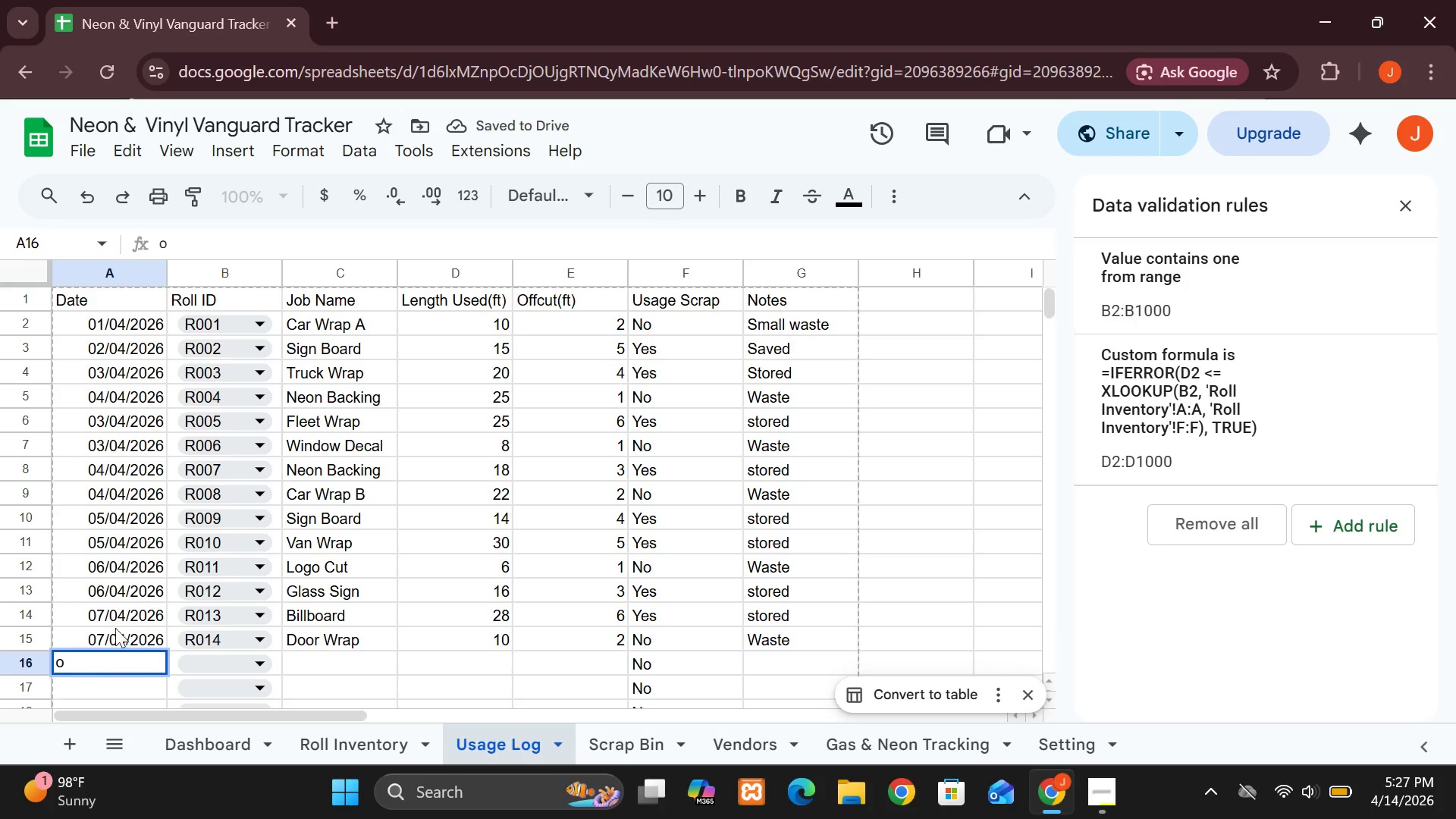 
type(8)
key(Backspace)
key(Backspace)
type(08/04/2026)
 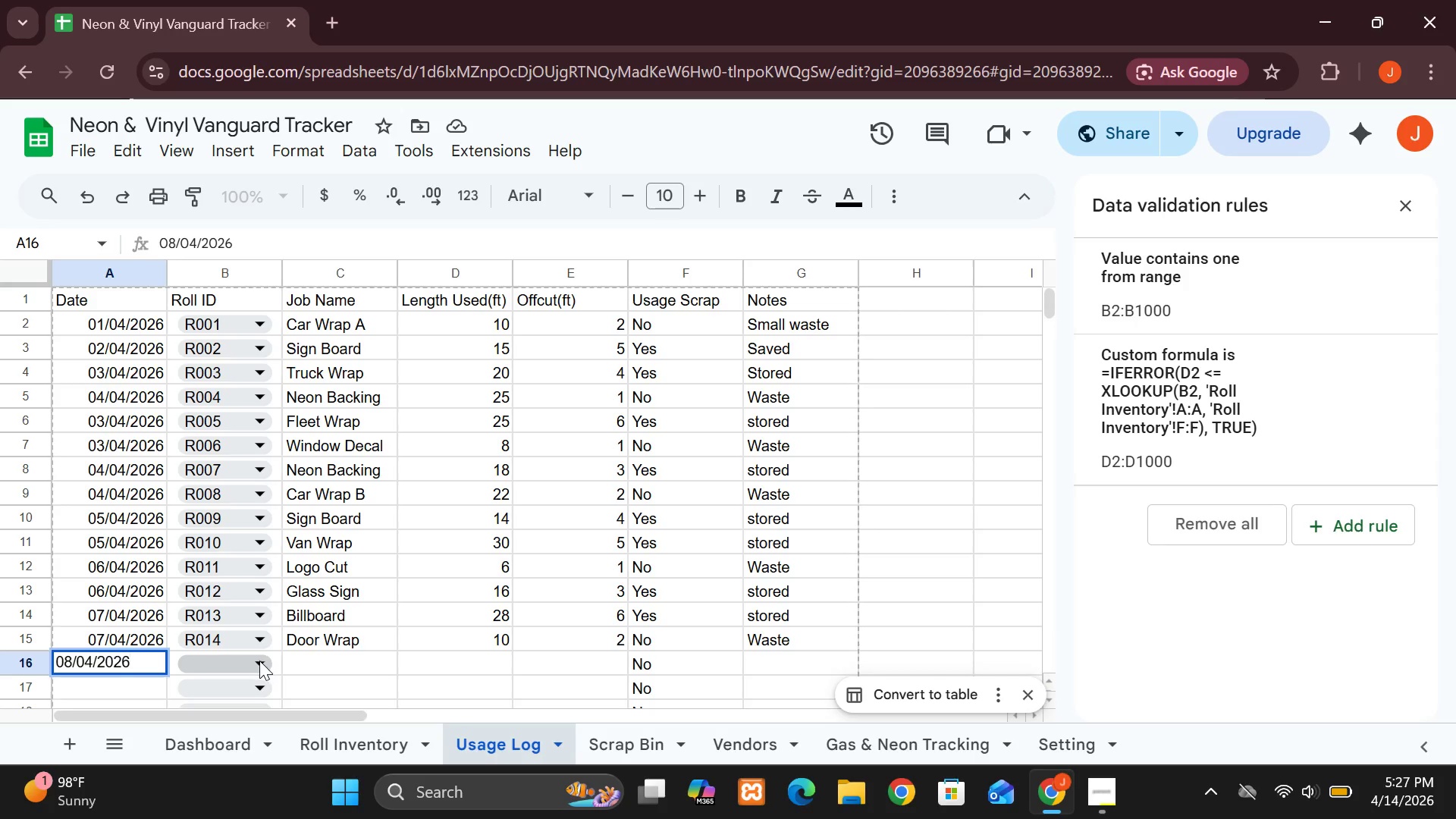 
left_click([259, 661])
 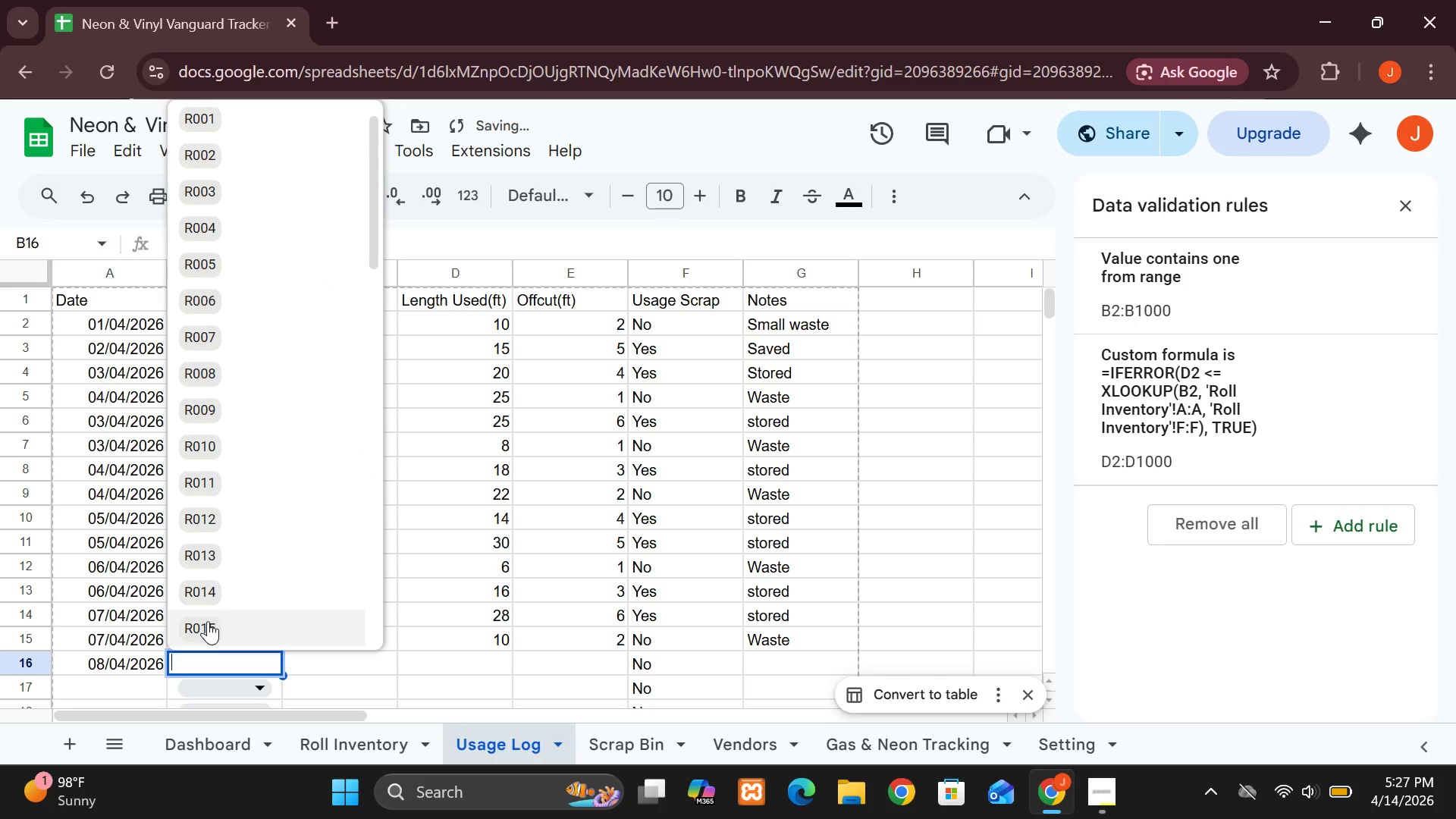 
left_click([208, 623])
 